 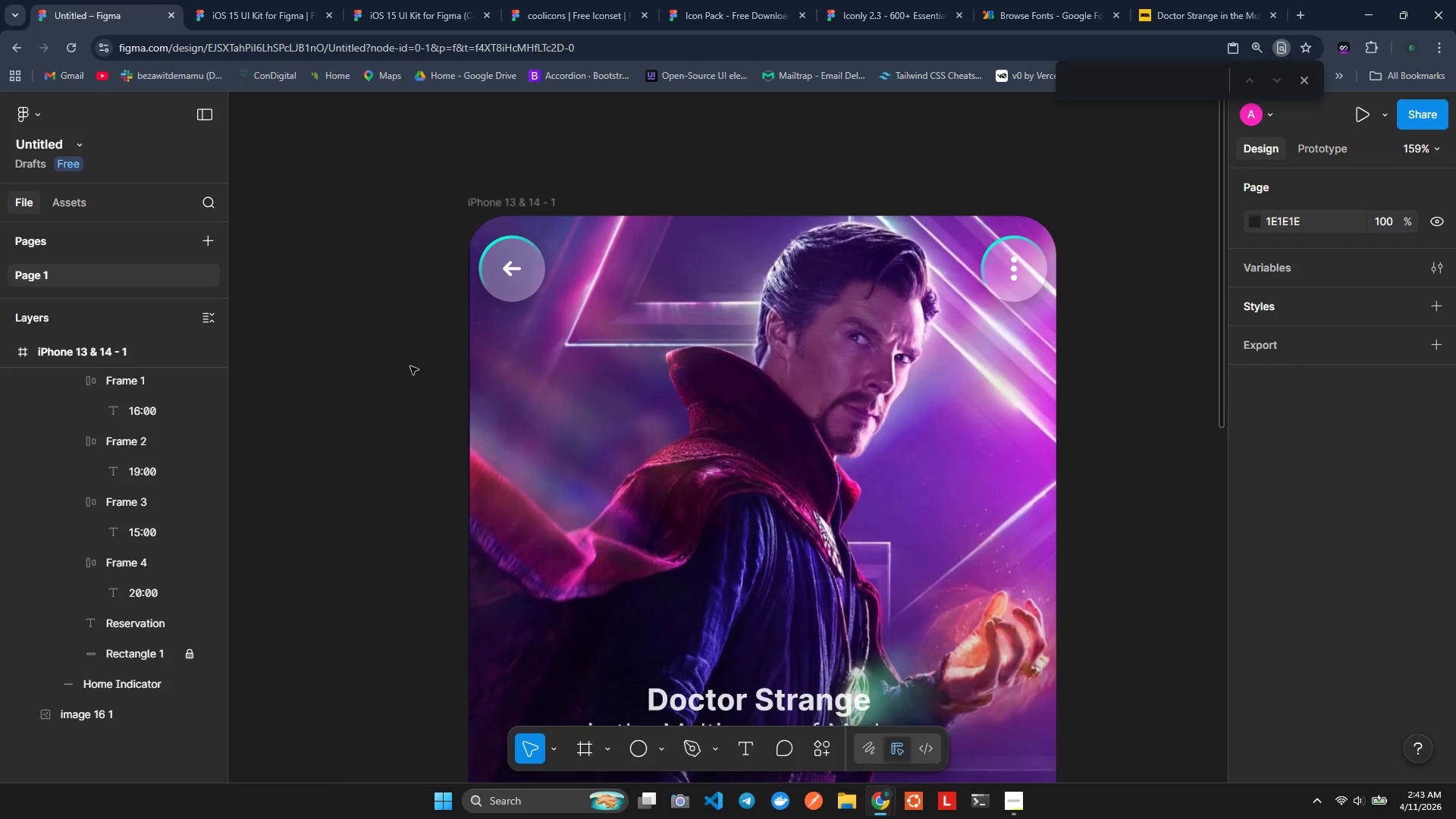 
hold_key(key=ControlLeft, duration=0.88)
 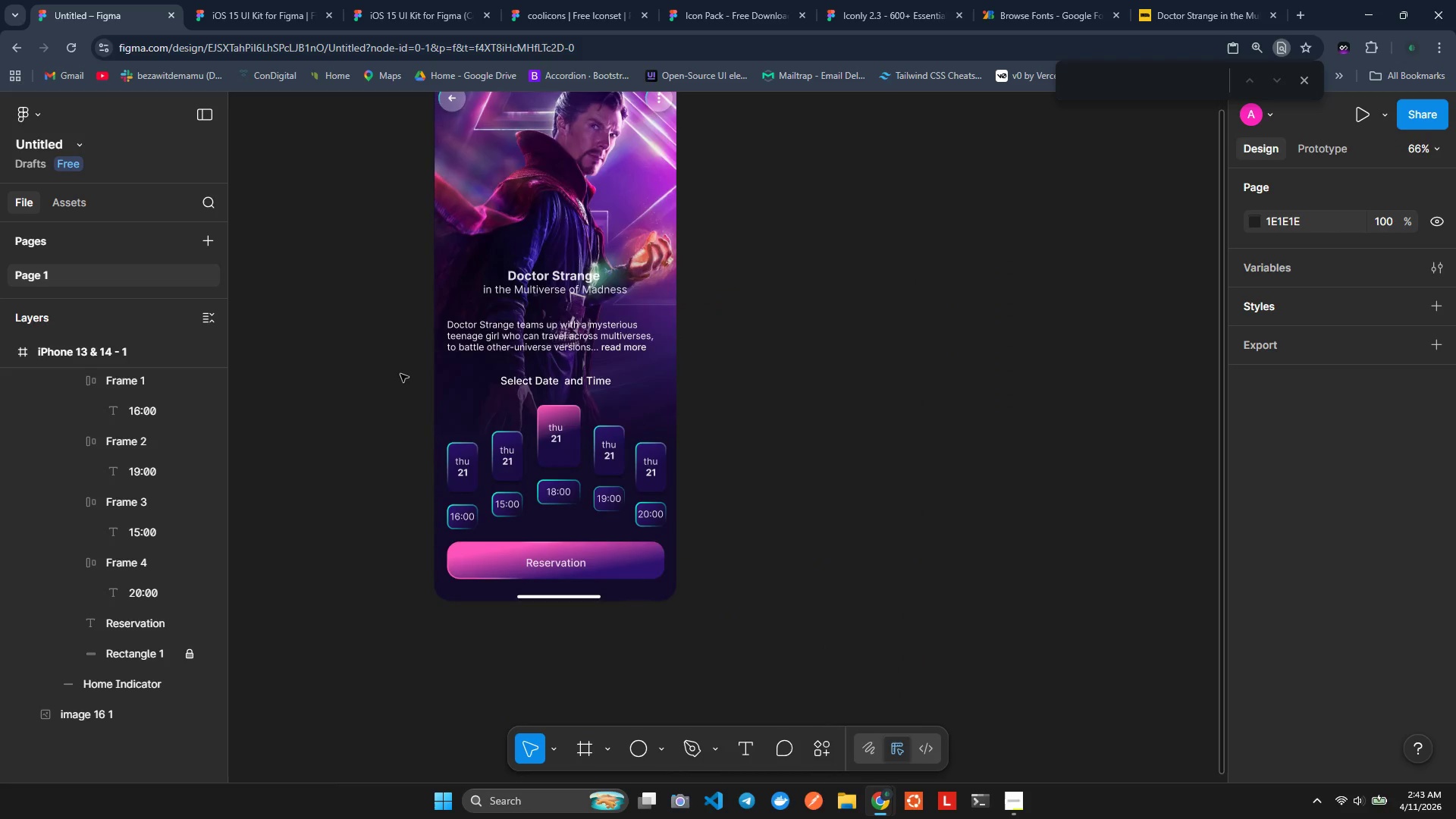 
scroll: coordinate [339, 268], scroll_direction: down, amount: 7.0
 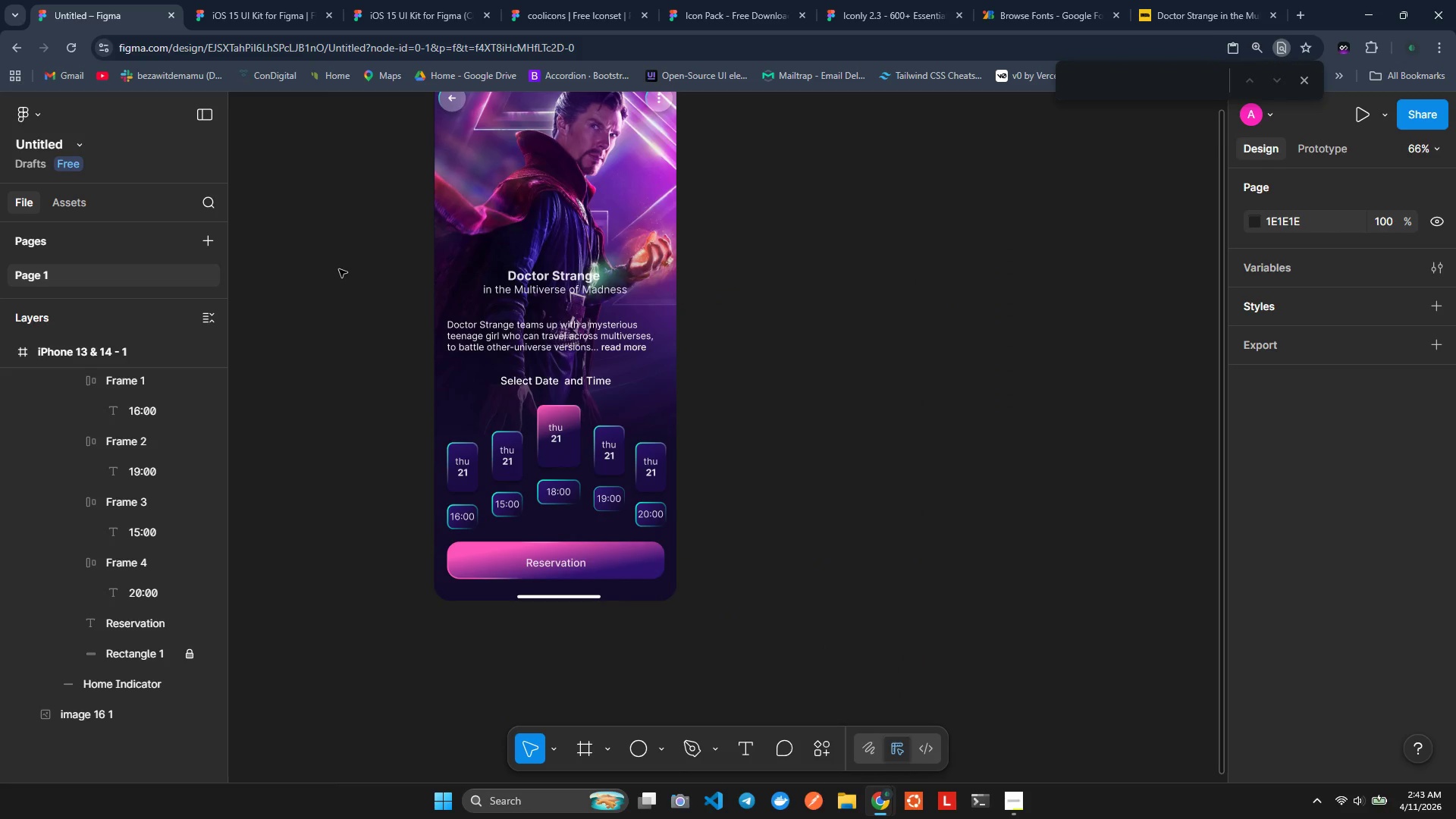 
hold_key(key=ShiftLeft, duration=1.2)
 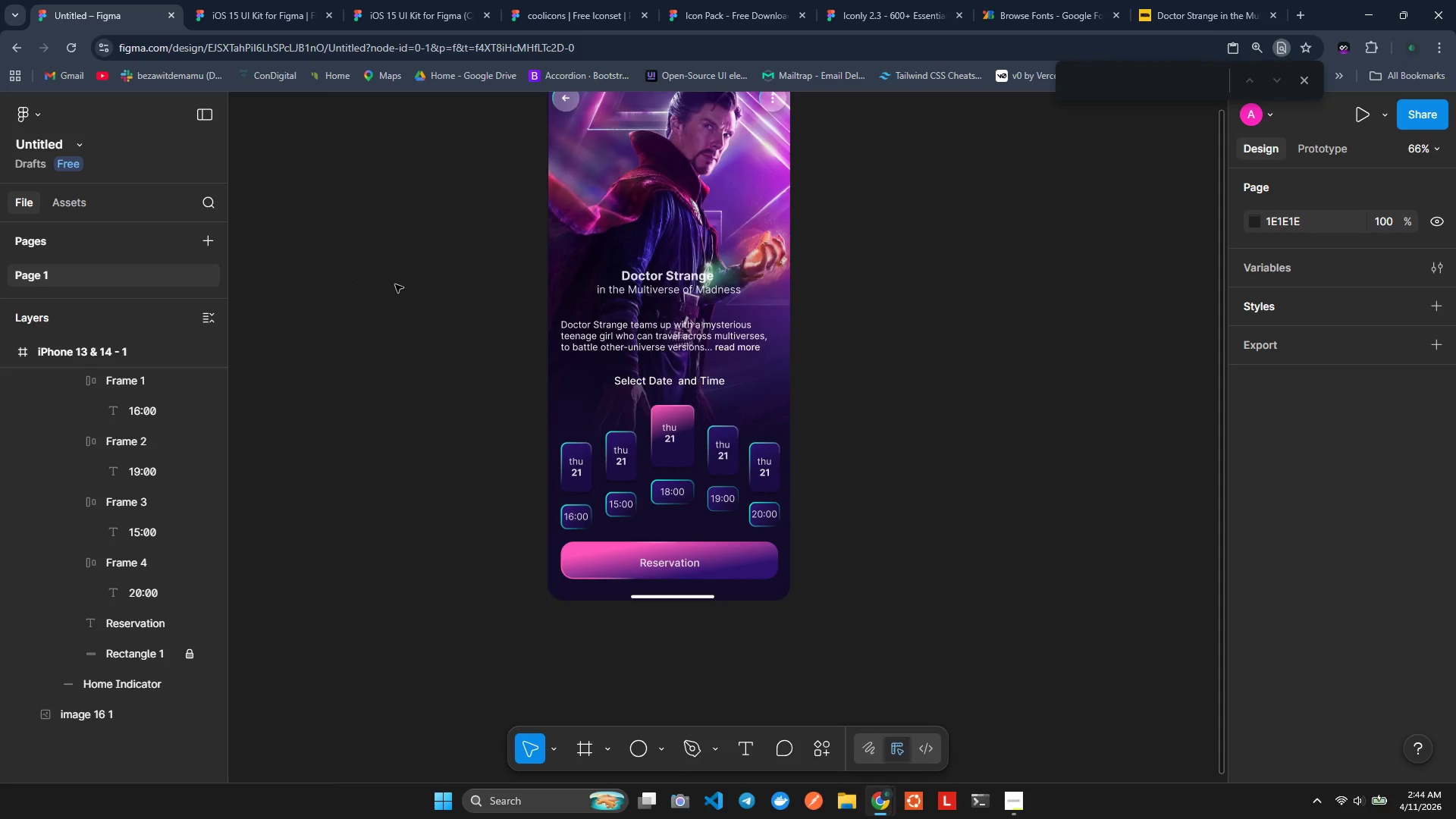 
scroll: coordinate [353, 277], scroll_direction: up, amount: 2.0
 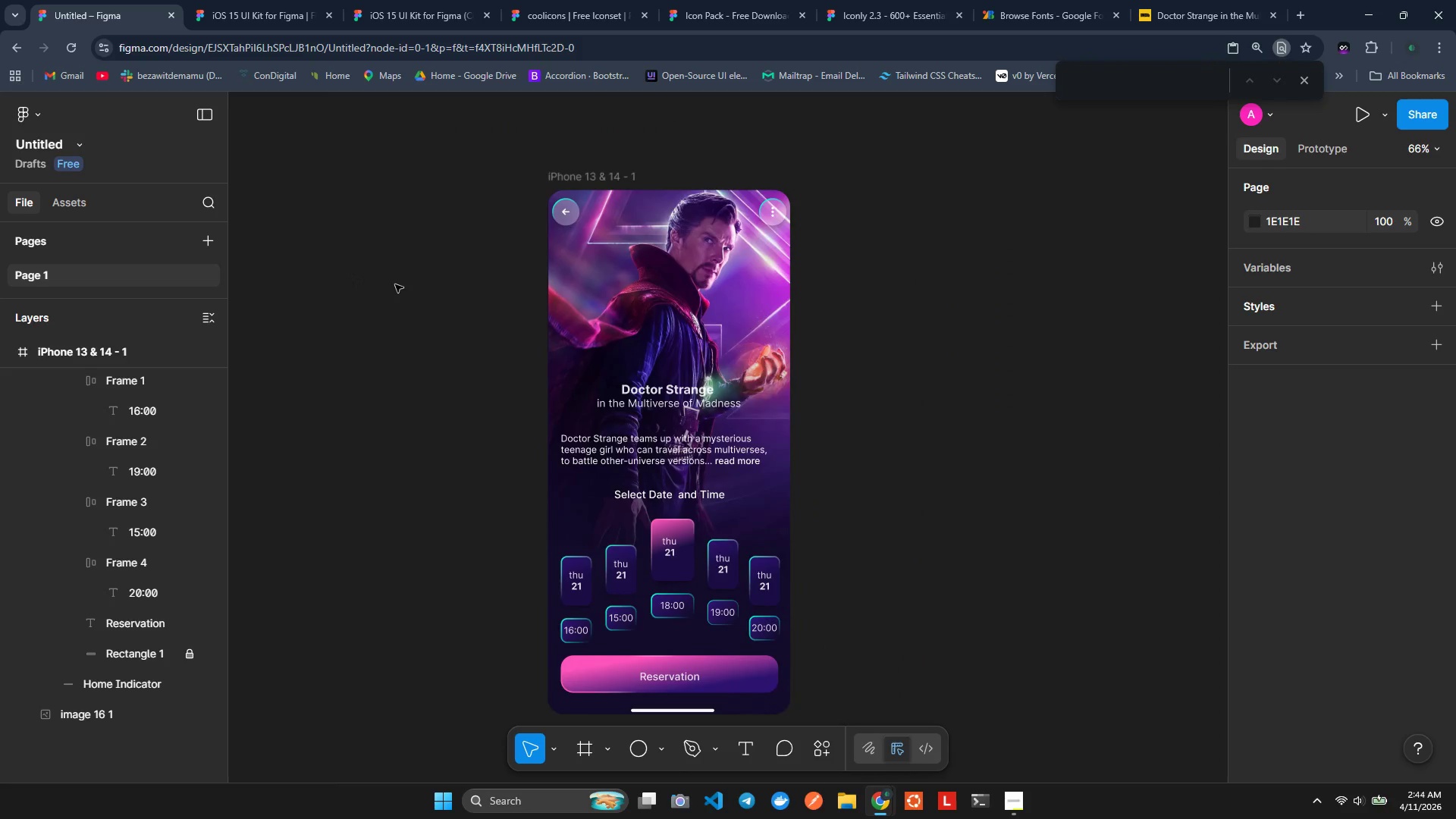 
scroll: coordinate [395, 284], scroll_direction: down, amount: 1.0
 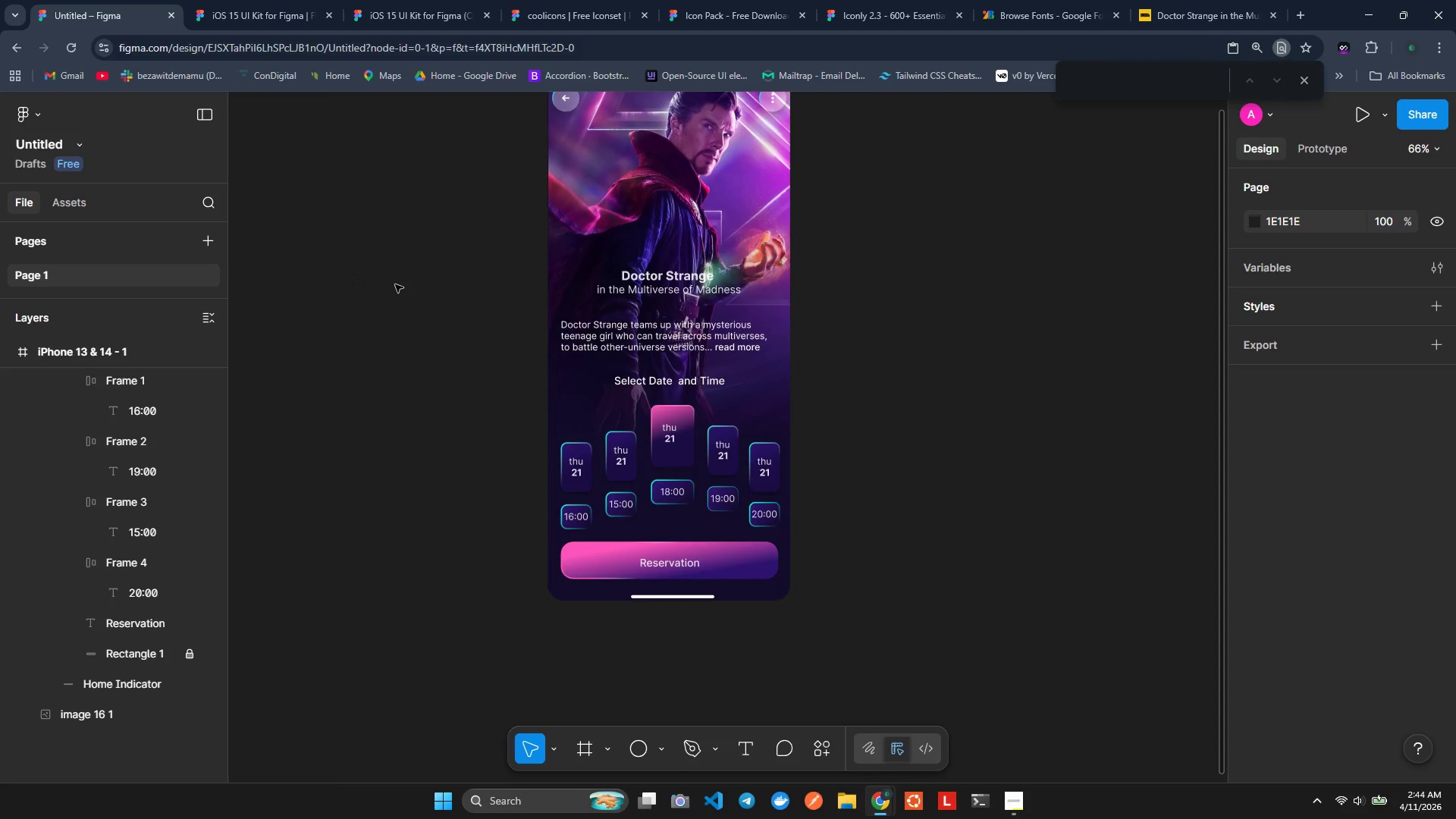 
scroll: coordinate [395, 284], scroll_direction: up, amount: 1.0
 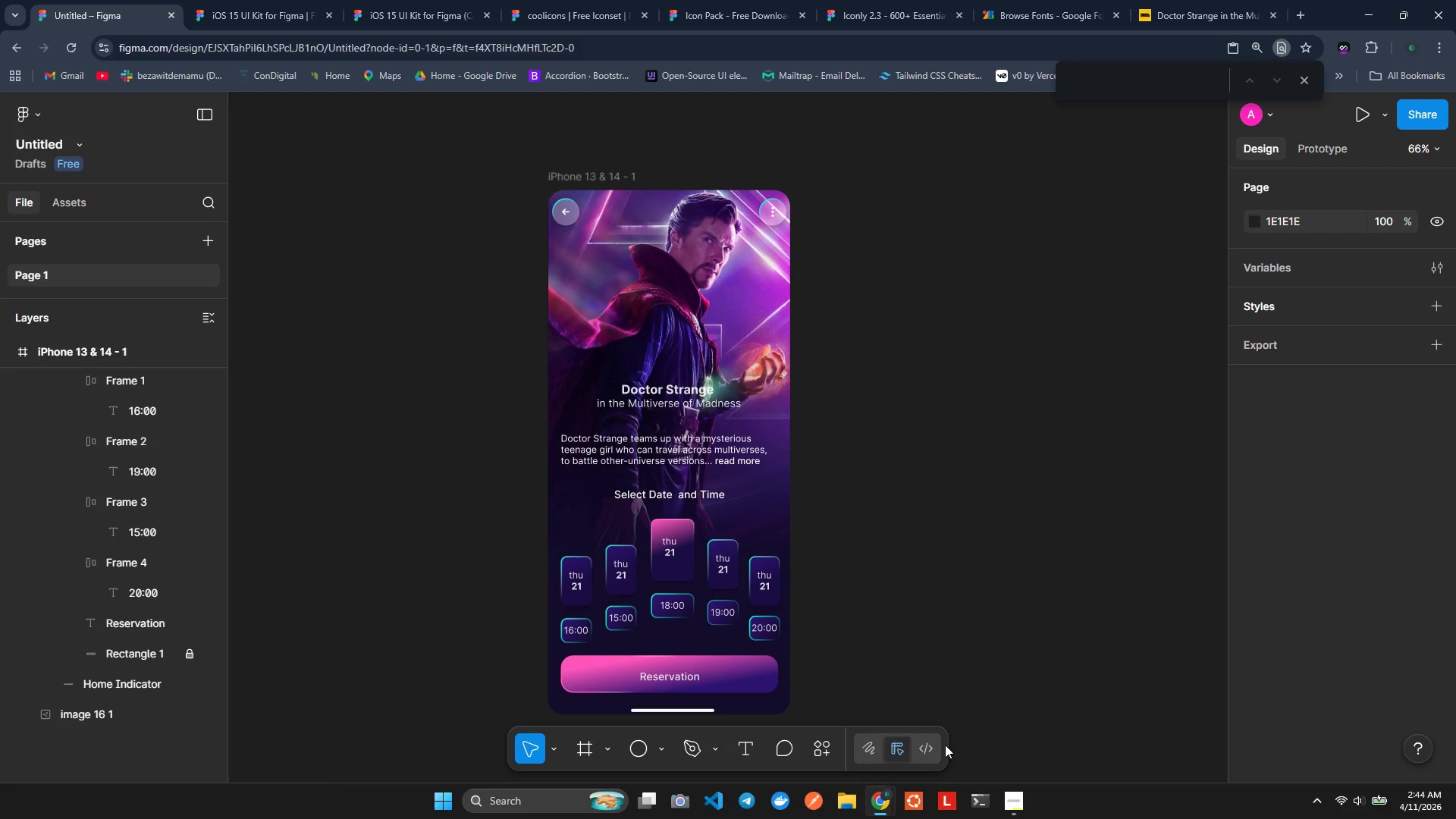 
wait(5.68)
 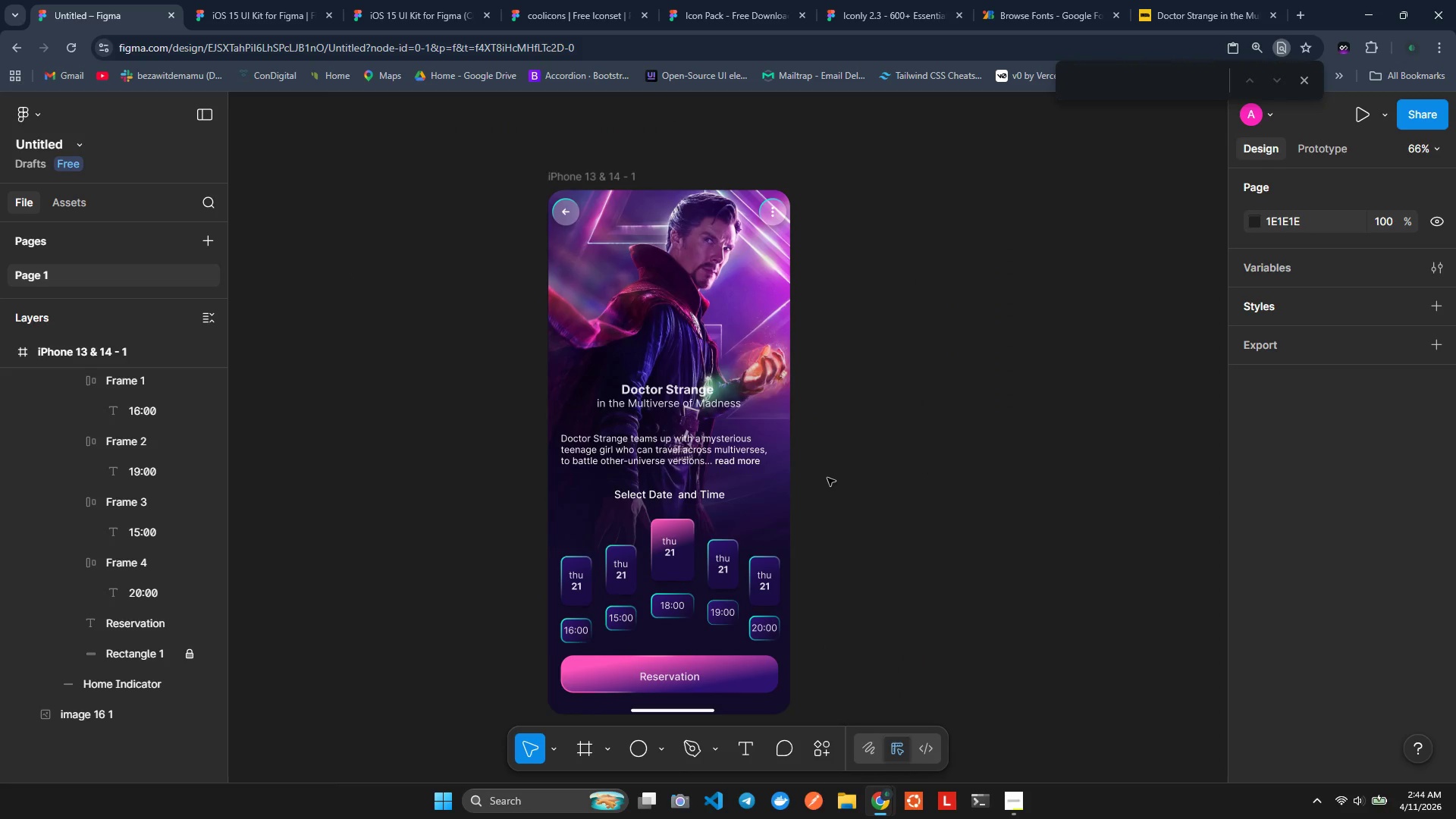 
hold_key(key=ControlLeft, duration=1.22)
scroll: coordinate [539, 331], scroll_direction: up, amount: 3.0
 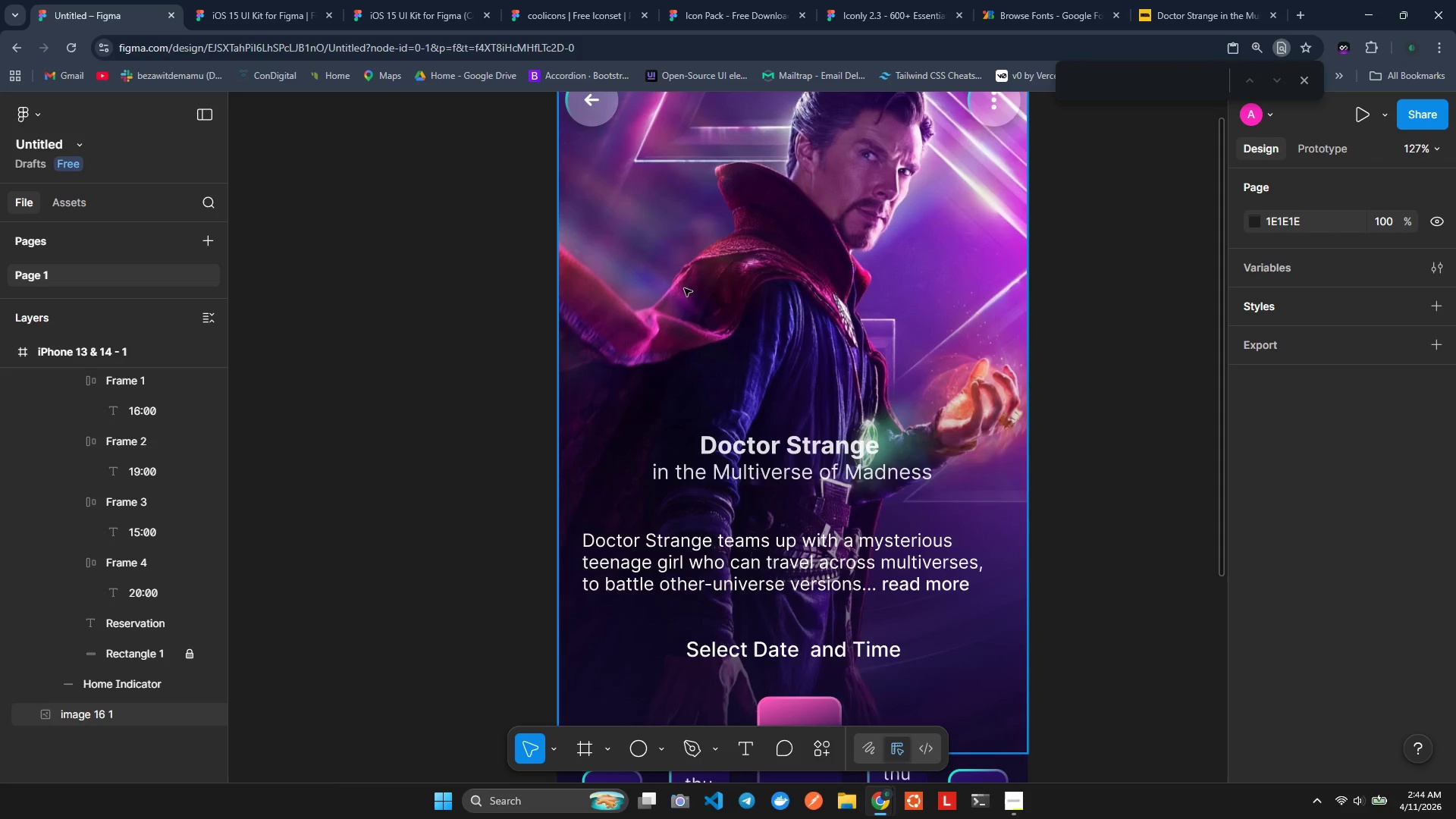 
hold_key(key=ControlLeft, duration=1.5)
scroll: coordinate [758, 291], scroll_direction: down, amount: 3.0
 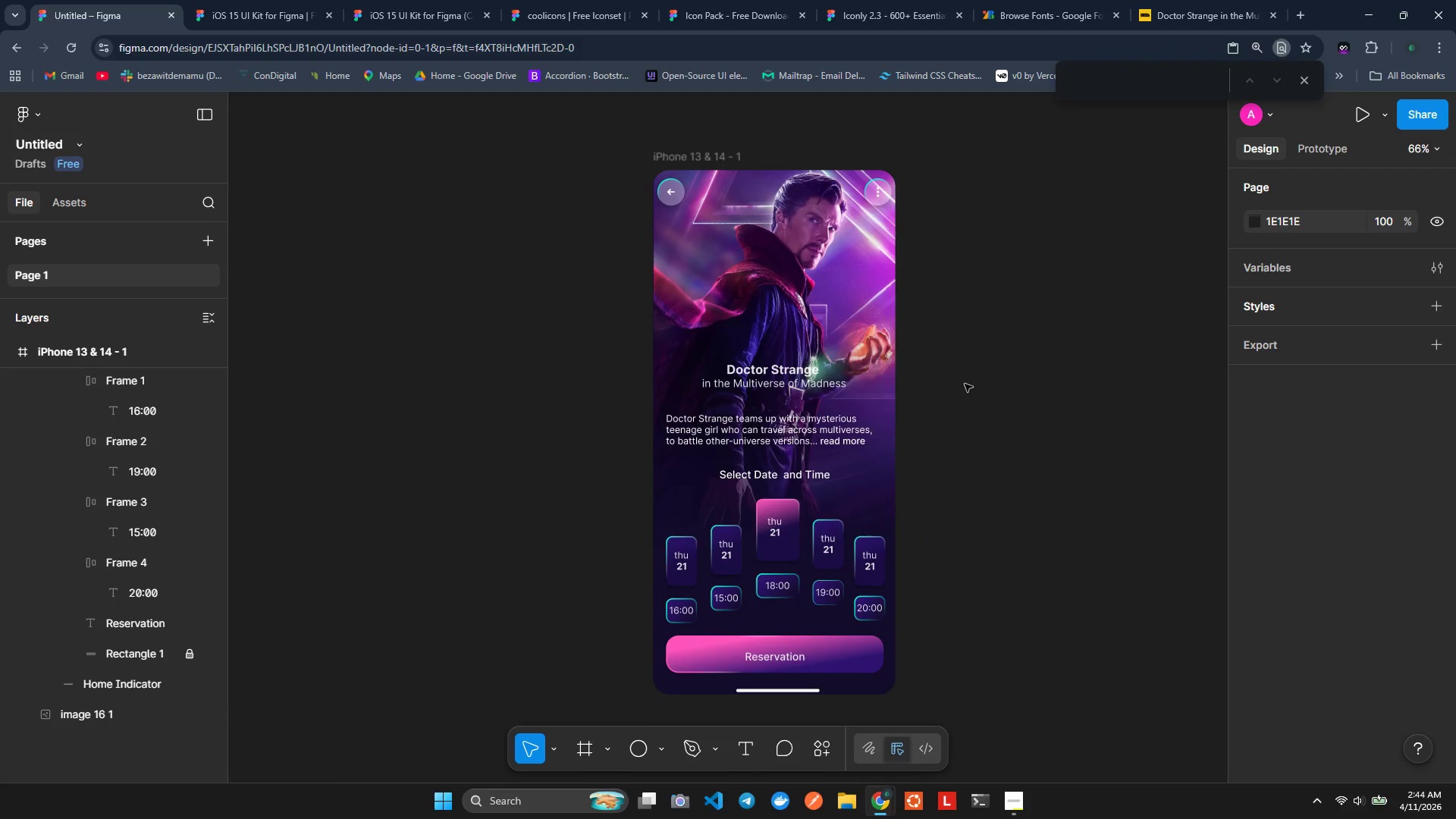 
scroll: coordinate [965, 384], scroll_direction: none, amount: 0.0
 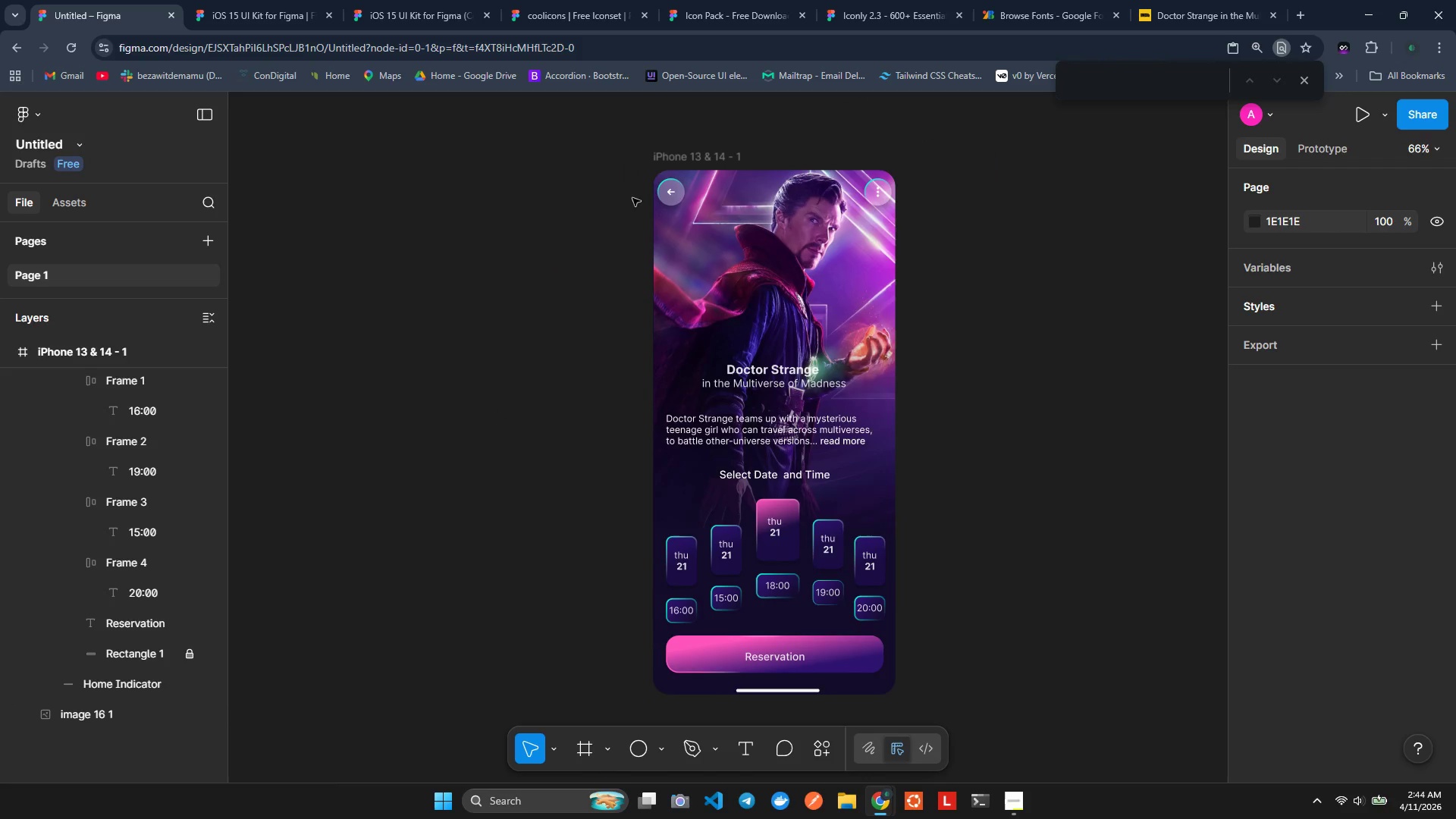 
left_click([594, 241])
 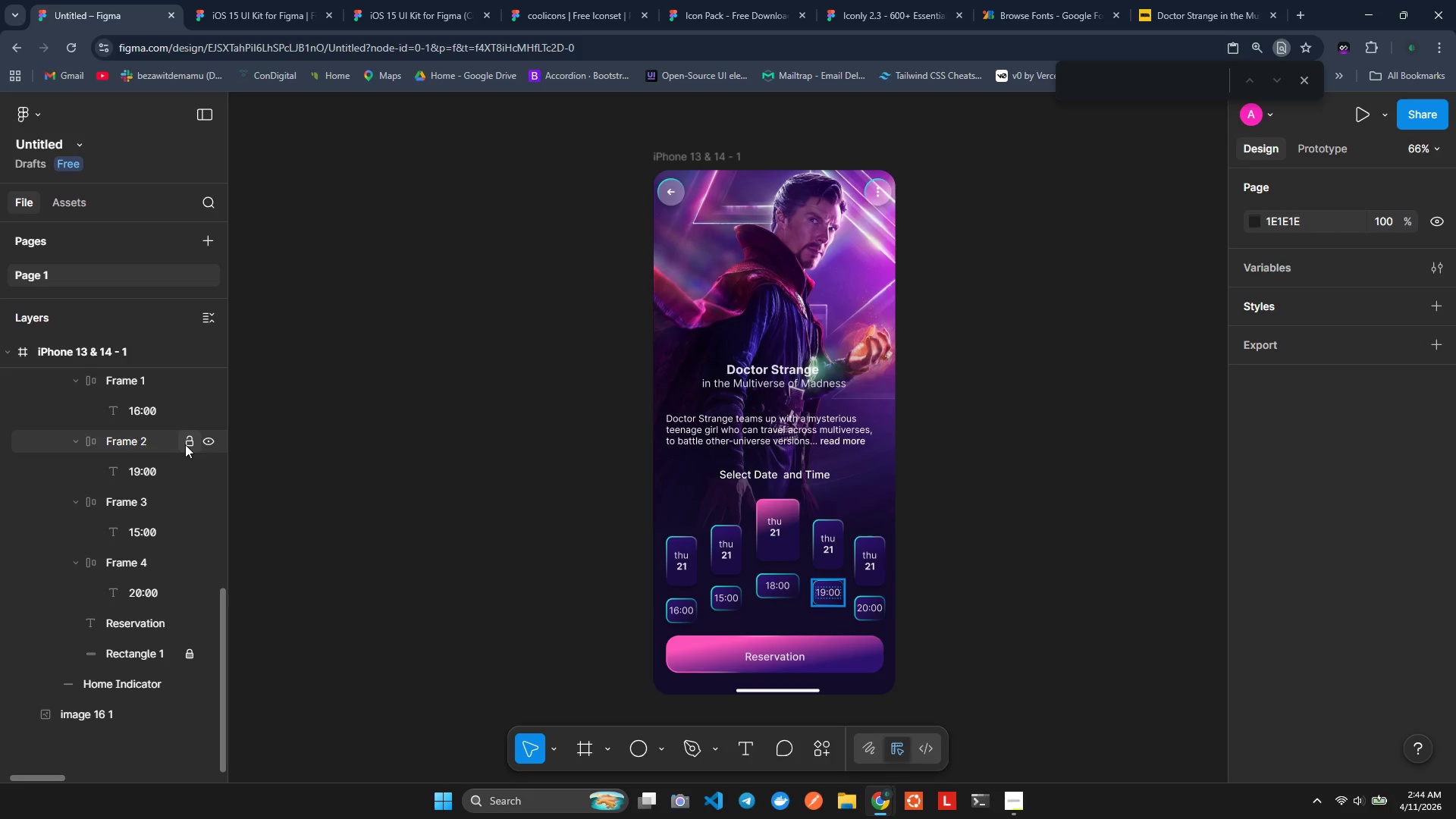 
scroll: coordinate [484, 400], scroll_direction: up, amount: 1.0
 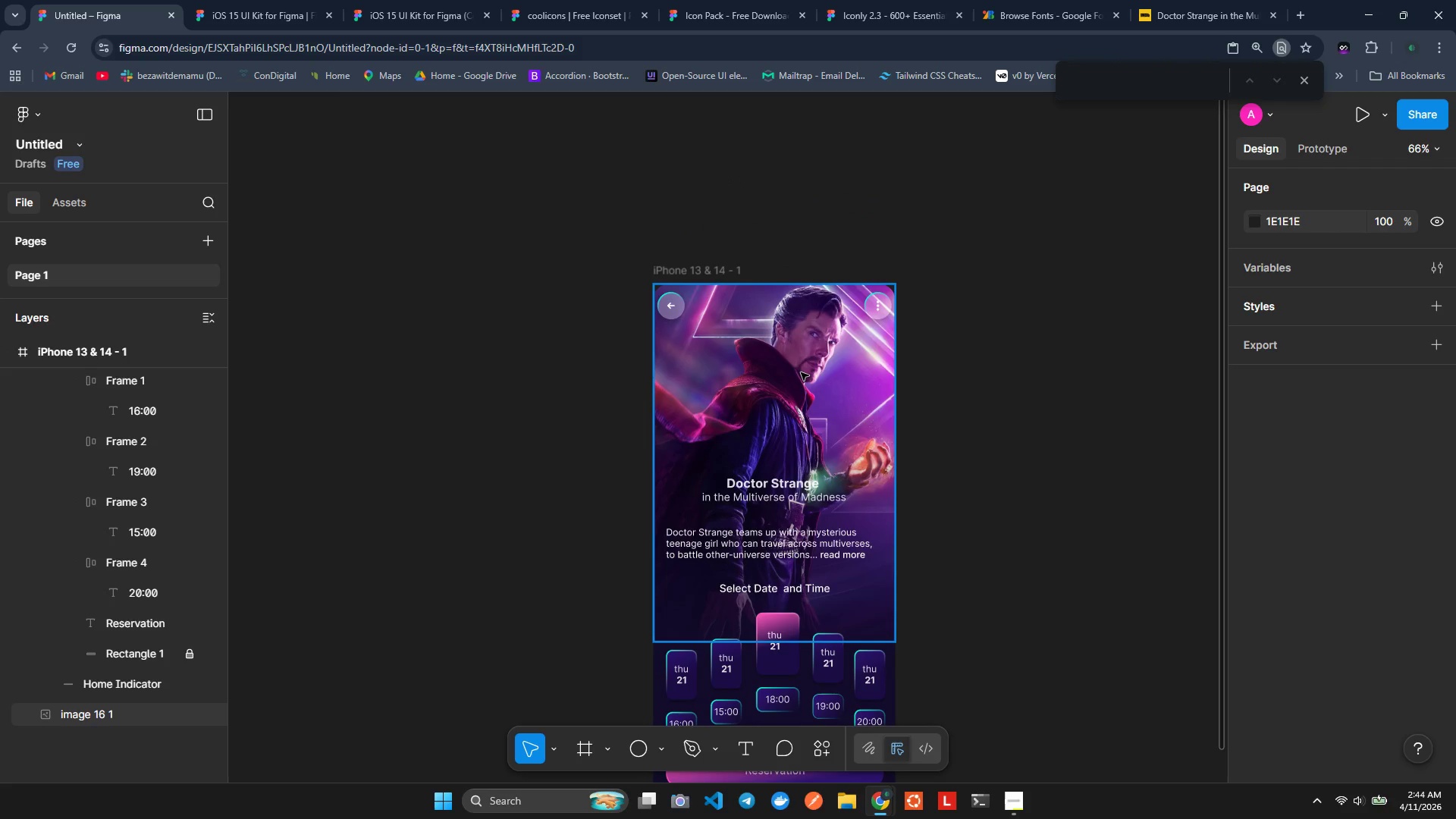 
wait(6.04)
 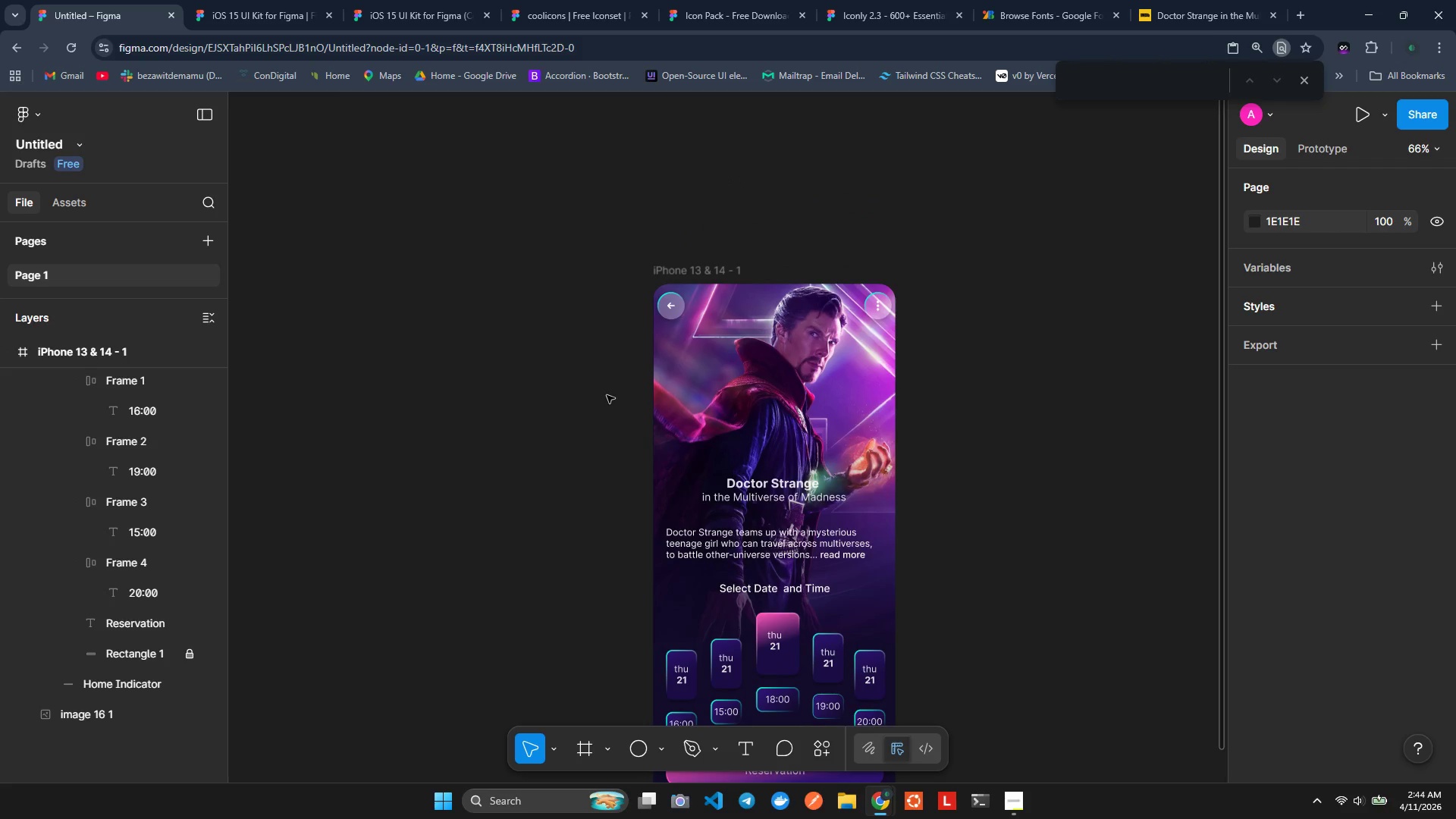 
left_click([801, 372])
 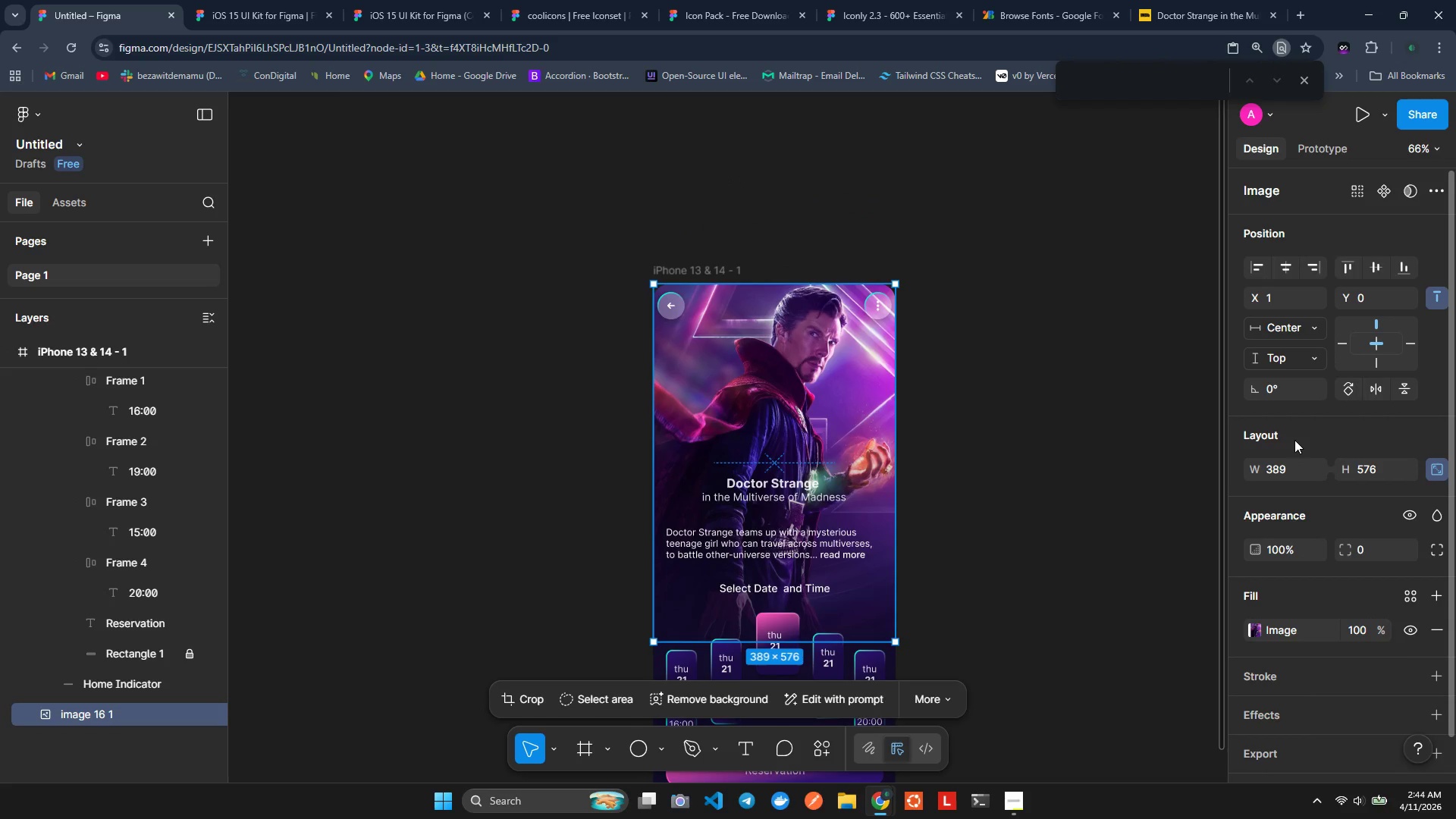 
scroll: coordinate [1335, 572], scroll_direction: down, amount: 4.0
 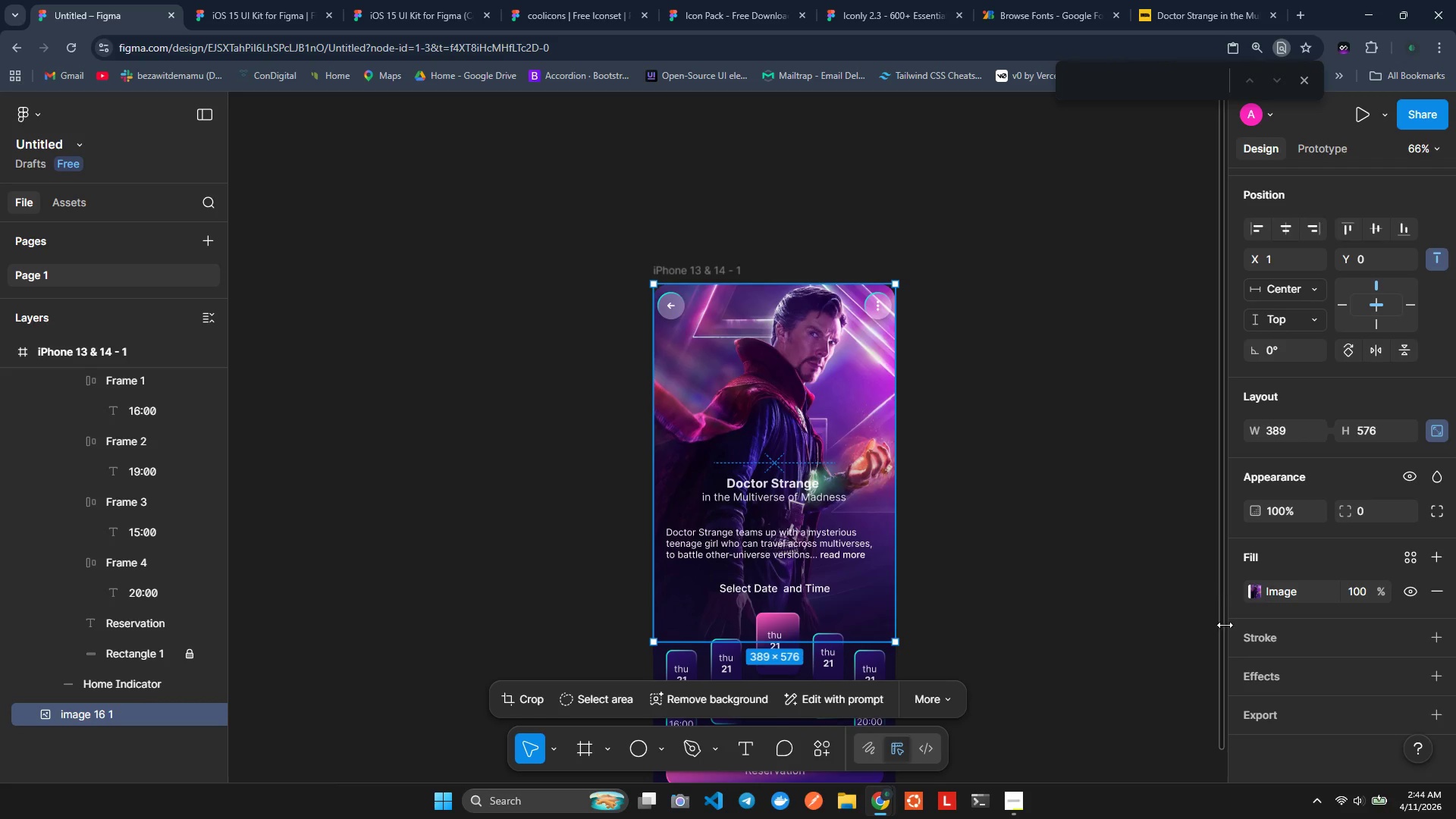 
wait(7.2)
 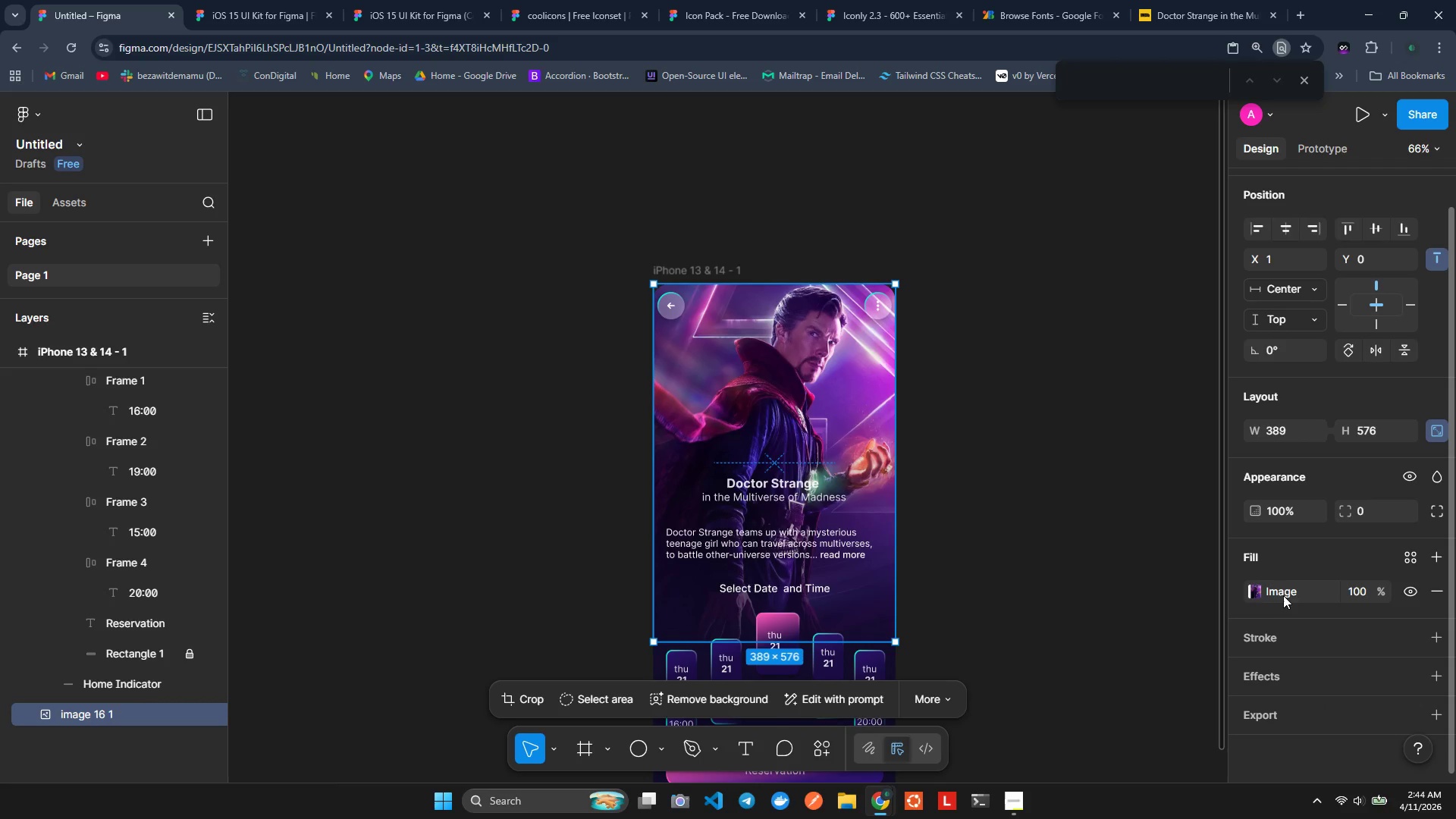 
left_click([1260, 668])
 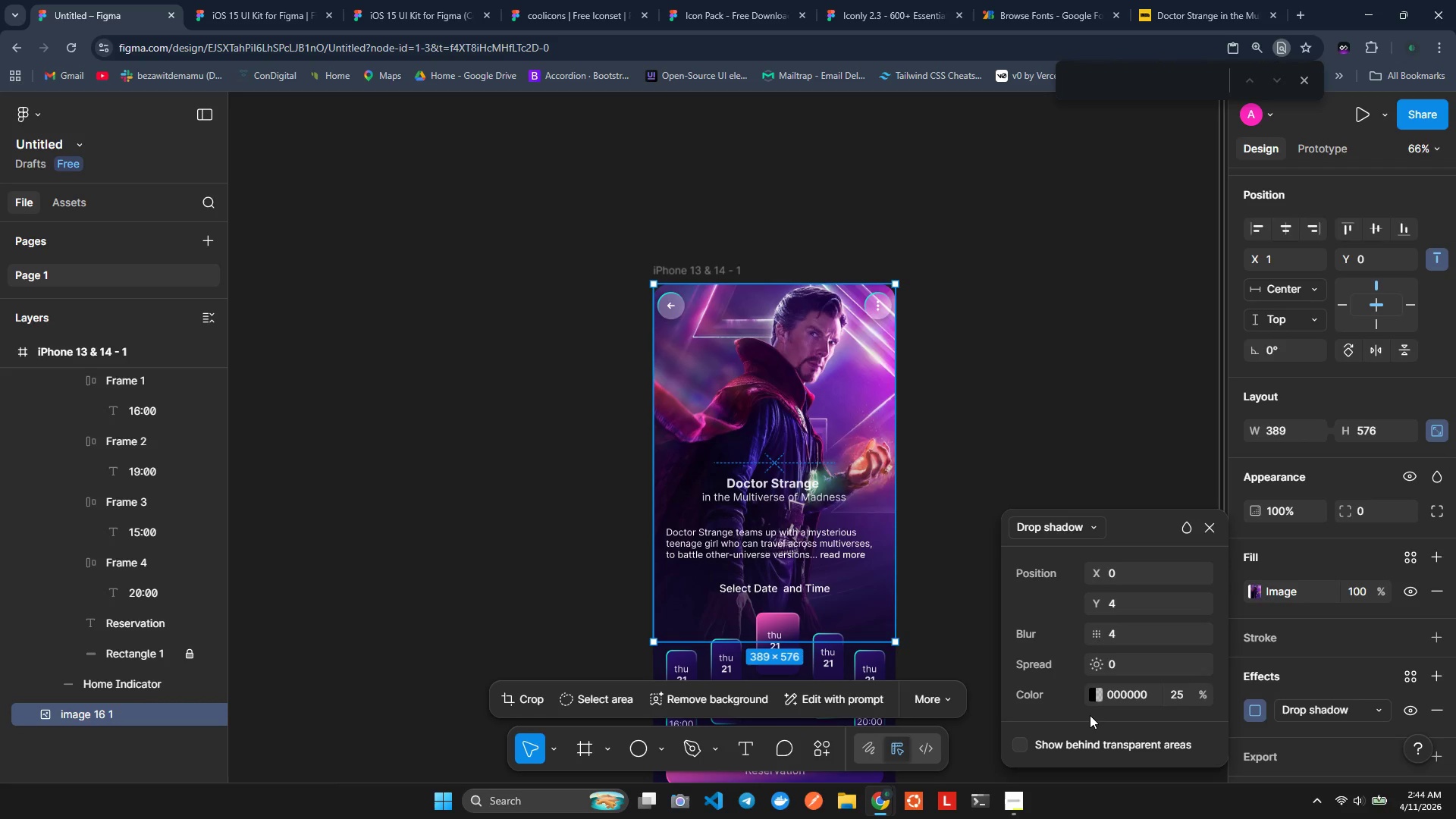 
left_click([1099, 697])
 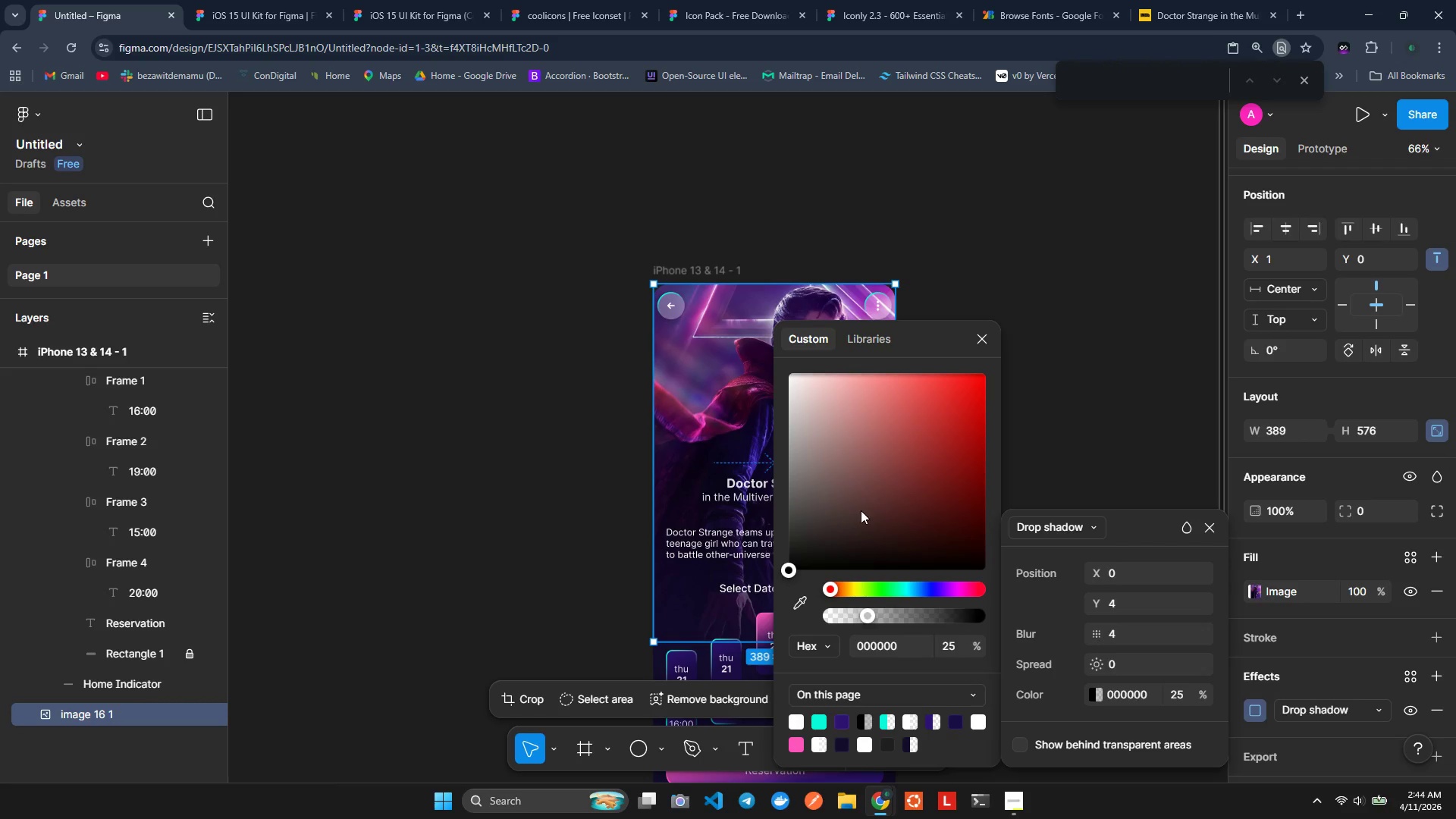 
left_click_drag(start_coordinate=[864, 511], to_coordinate=[884, 499])
 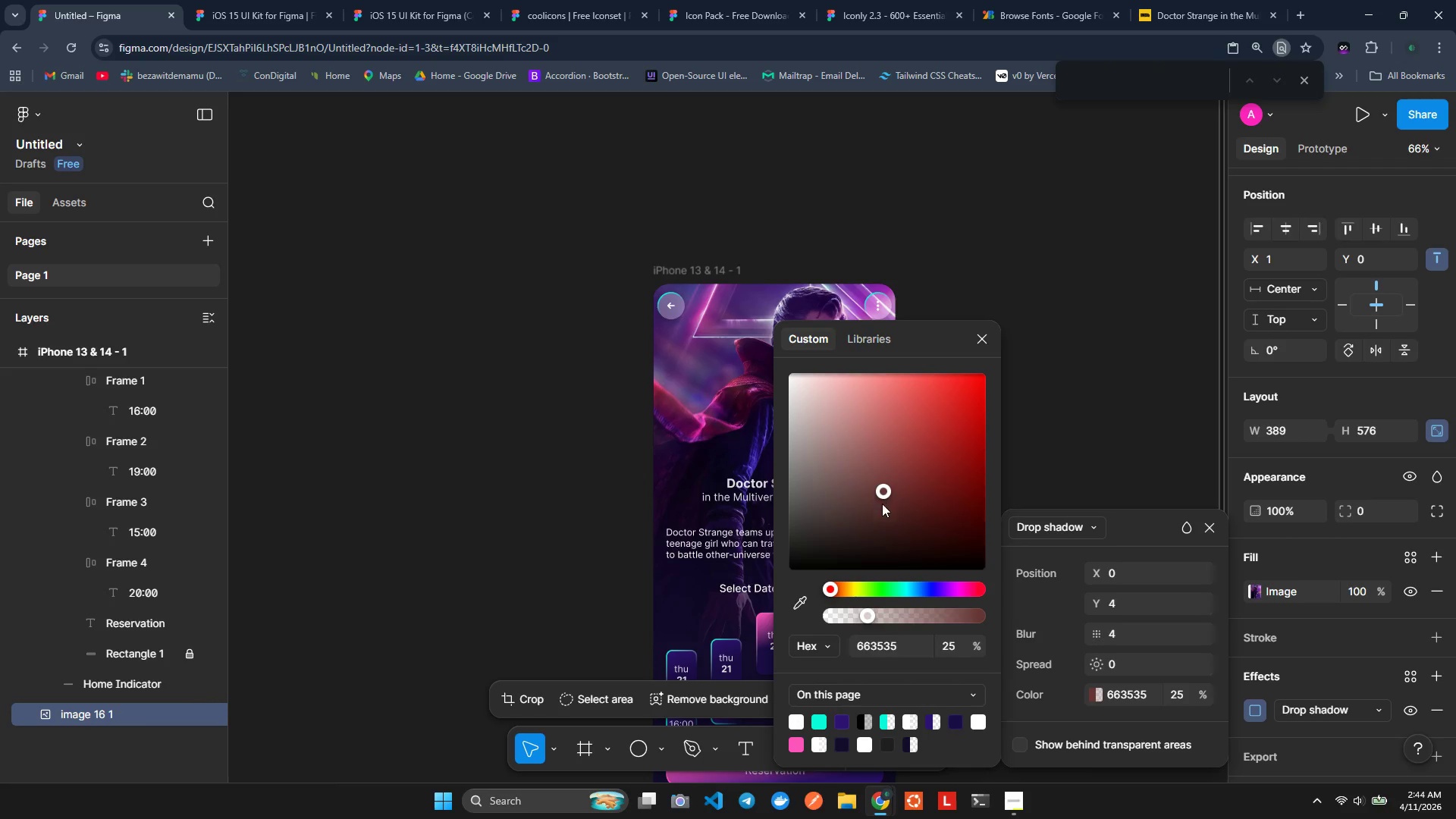 
left_click_drag(start_coordinate=[884, 499], to_coordinate=[860, 536])
 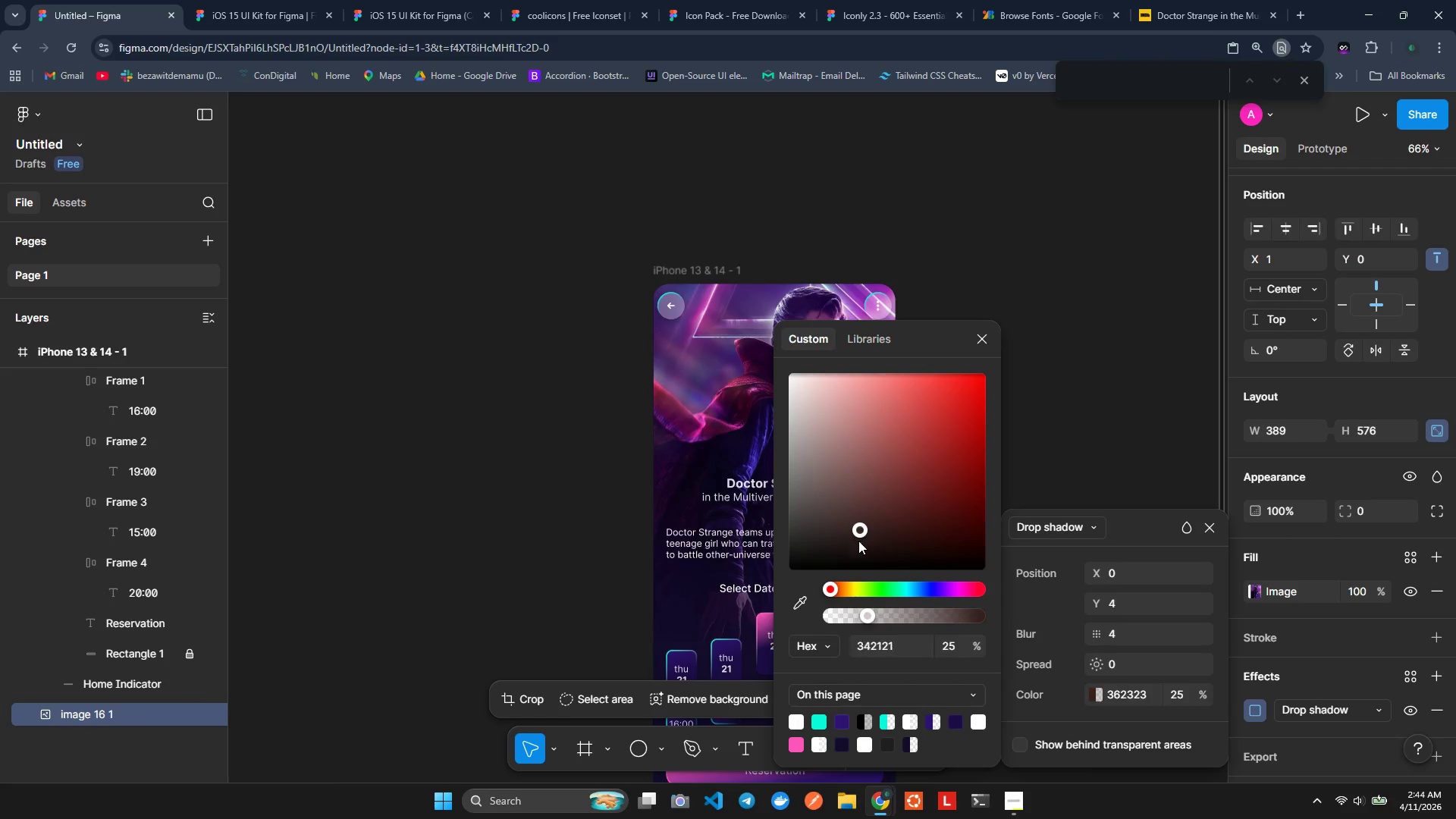 
left_click_drag(start_coordinate=[860, 536], to_coordinate=[855, 550])
 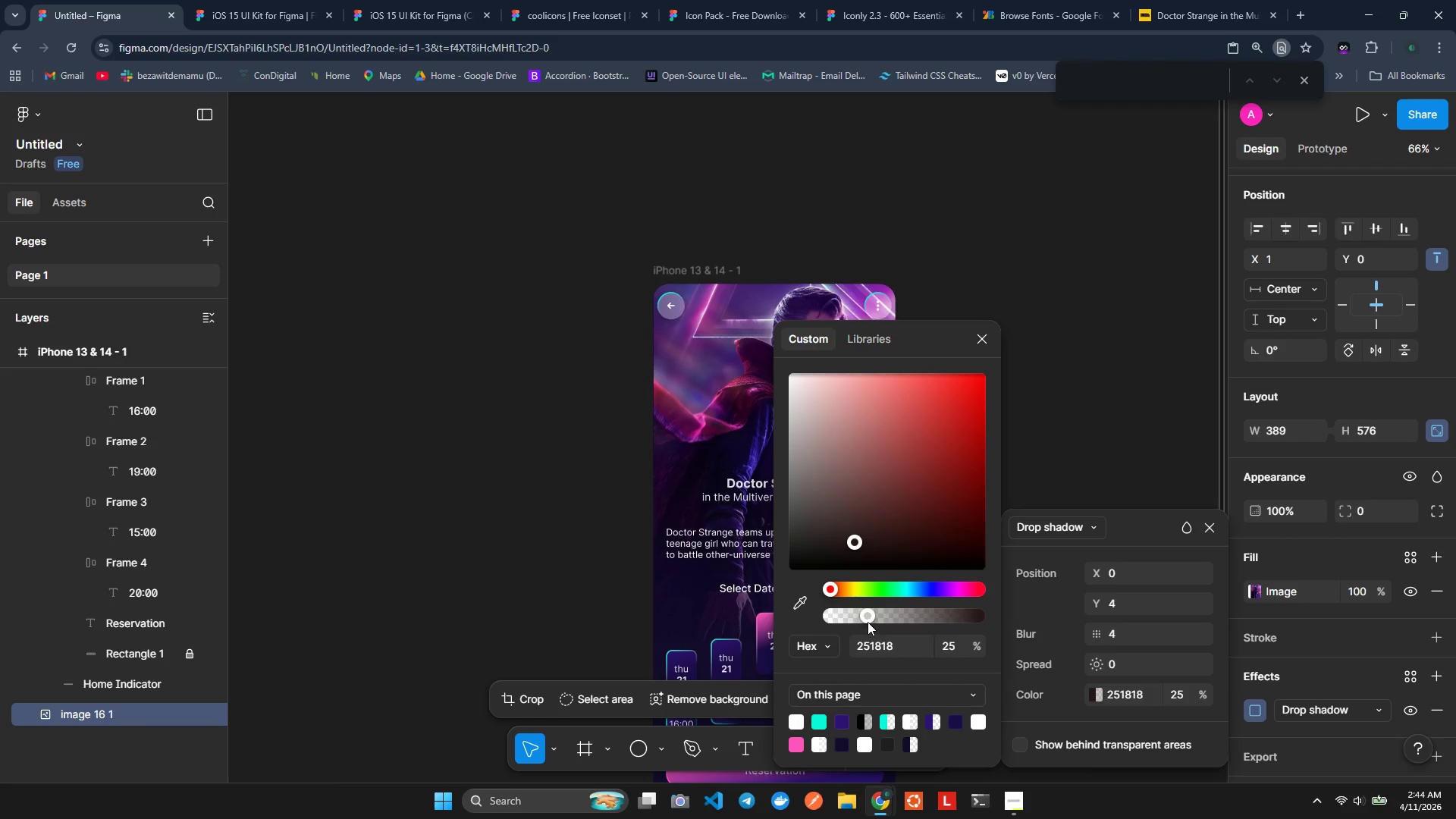 
left_click_drag(start_coordinate=[868, 618], to_coordinate=[1008, 623])
 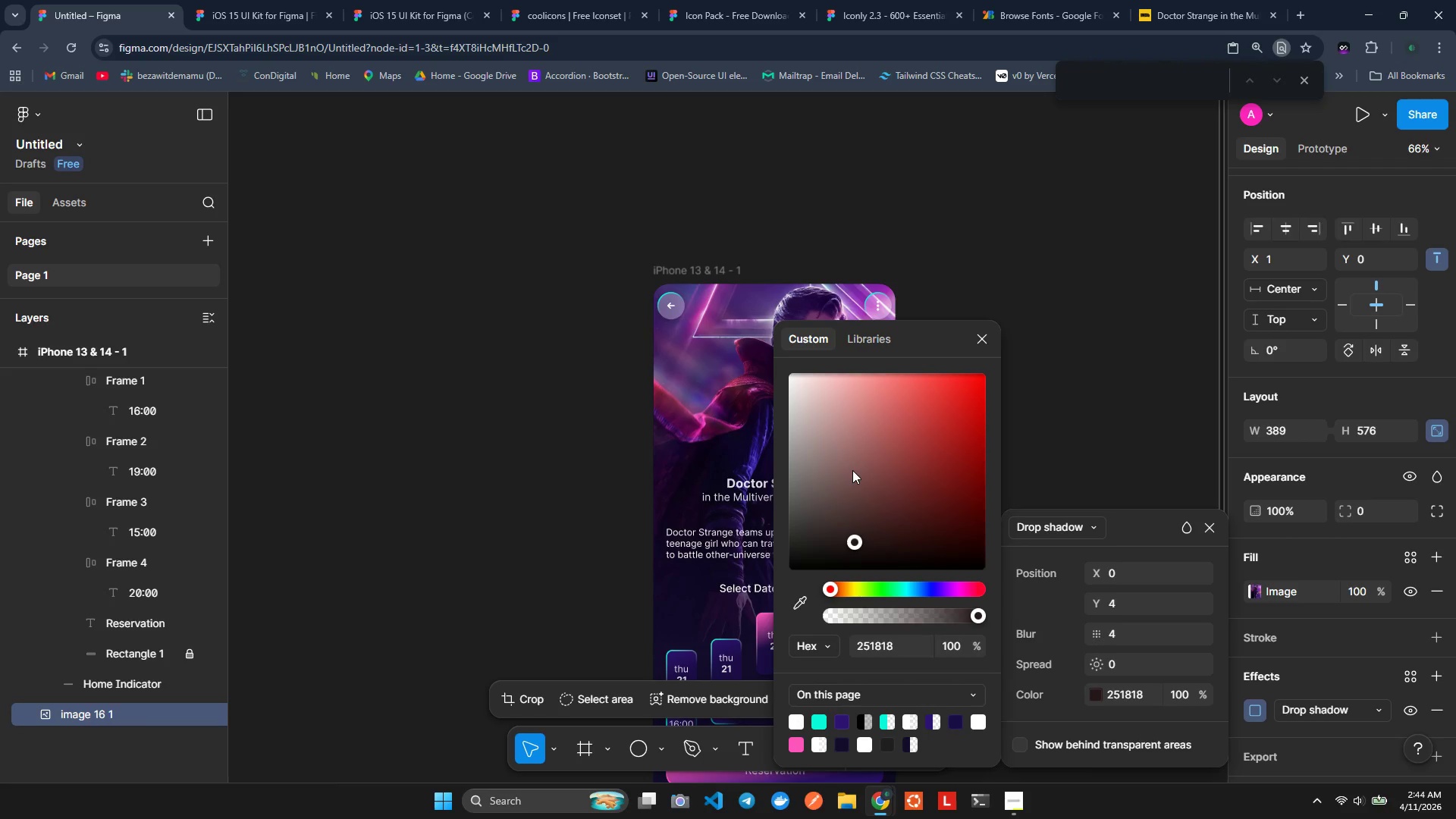 
left_click_drag(start_coordinate=[852, 469], to_coordinate=[952, 438])
 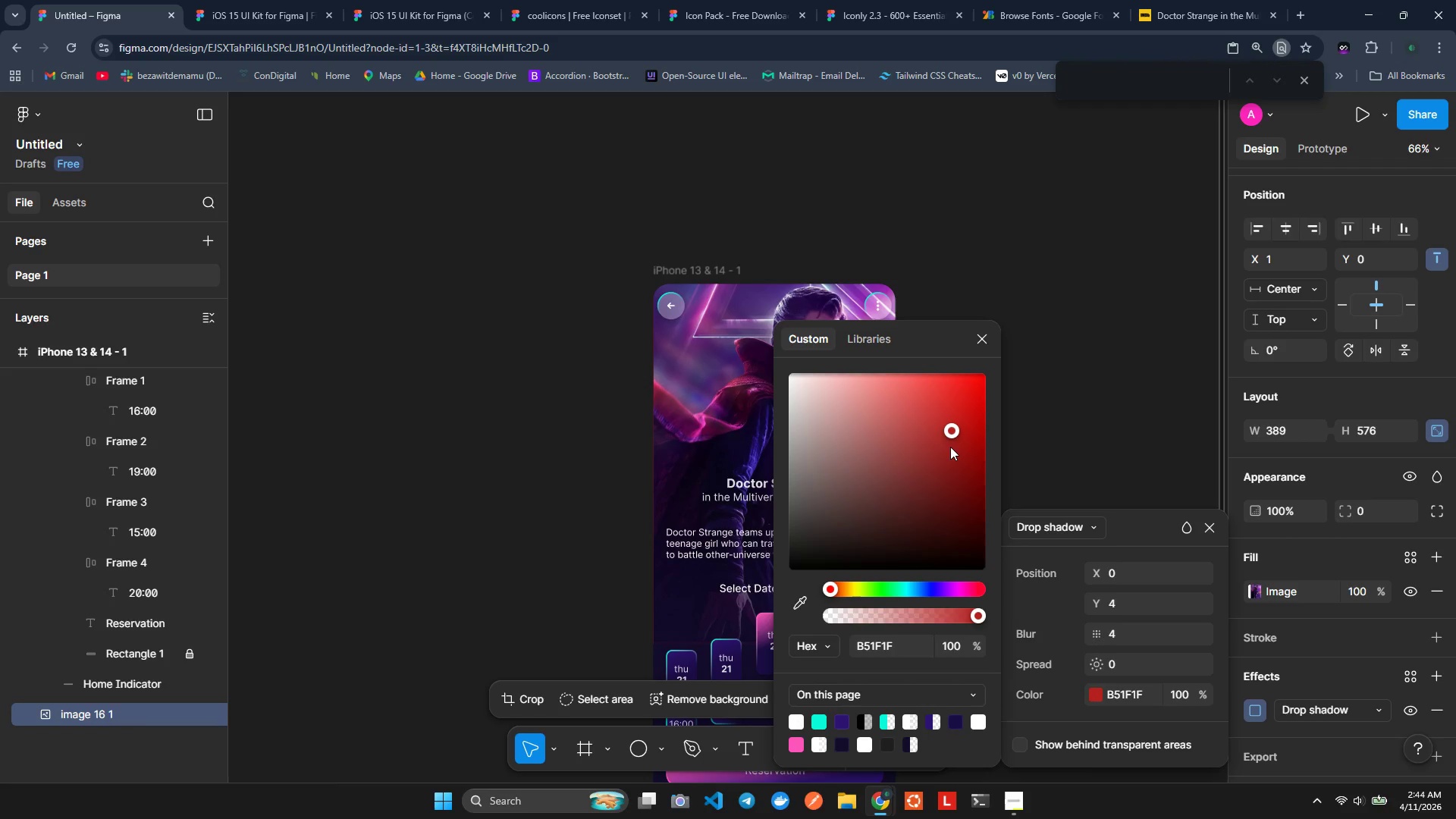 
key(Control+Z)
 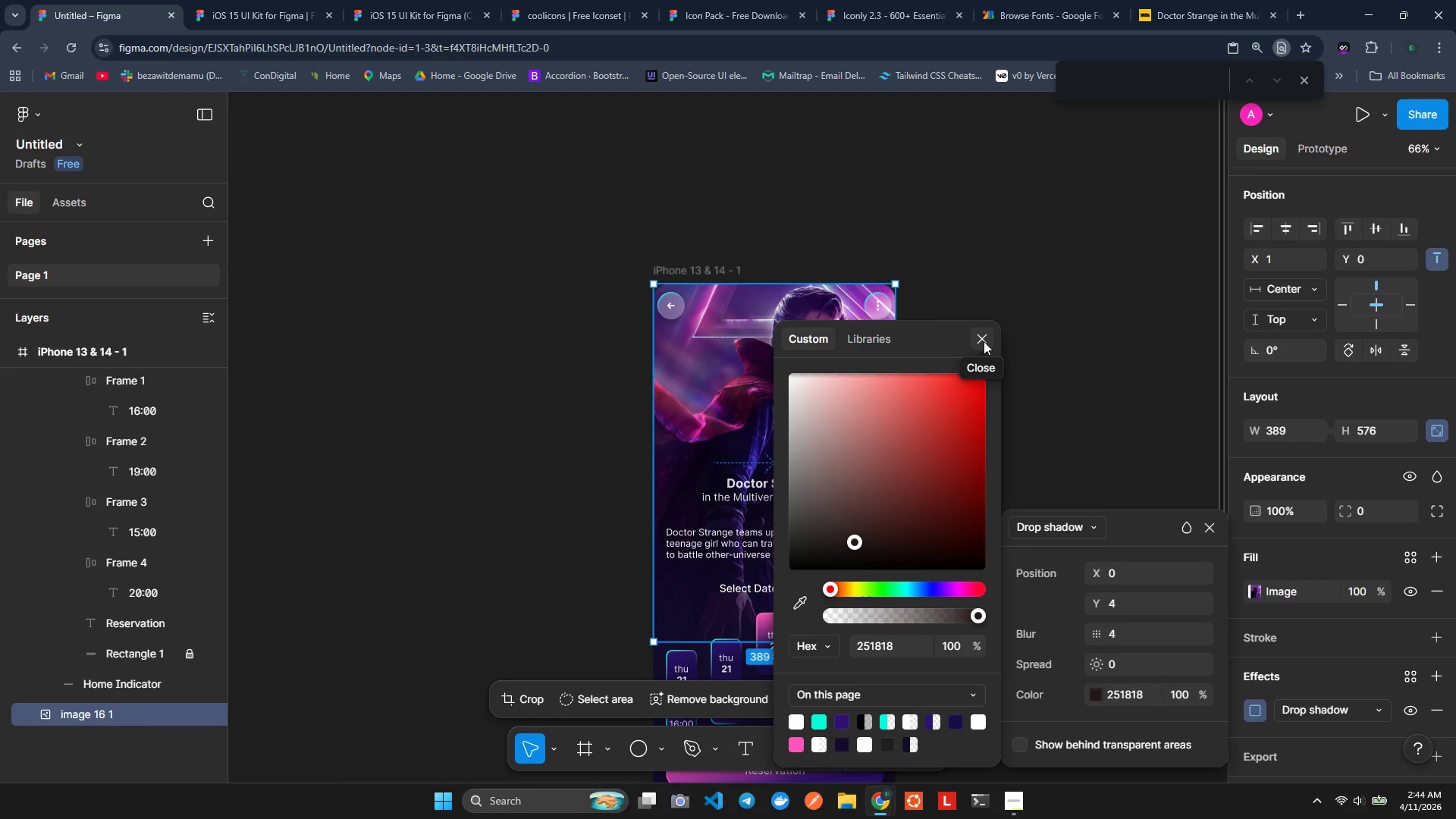 
left_click([984, 341])
 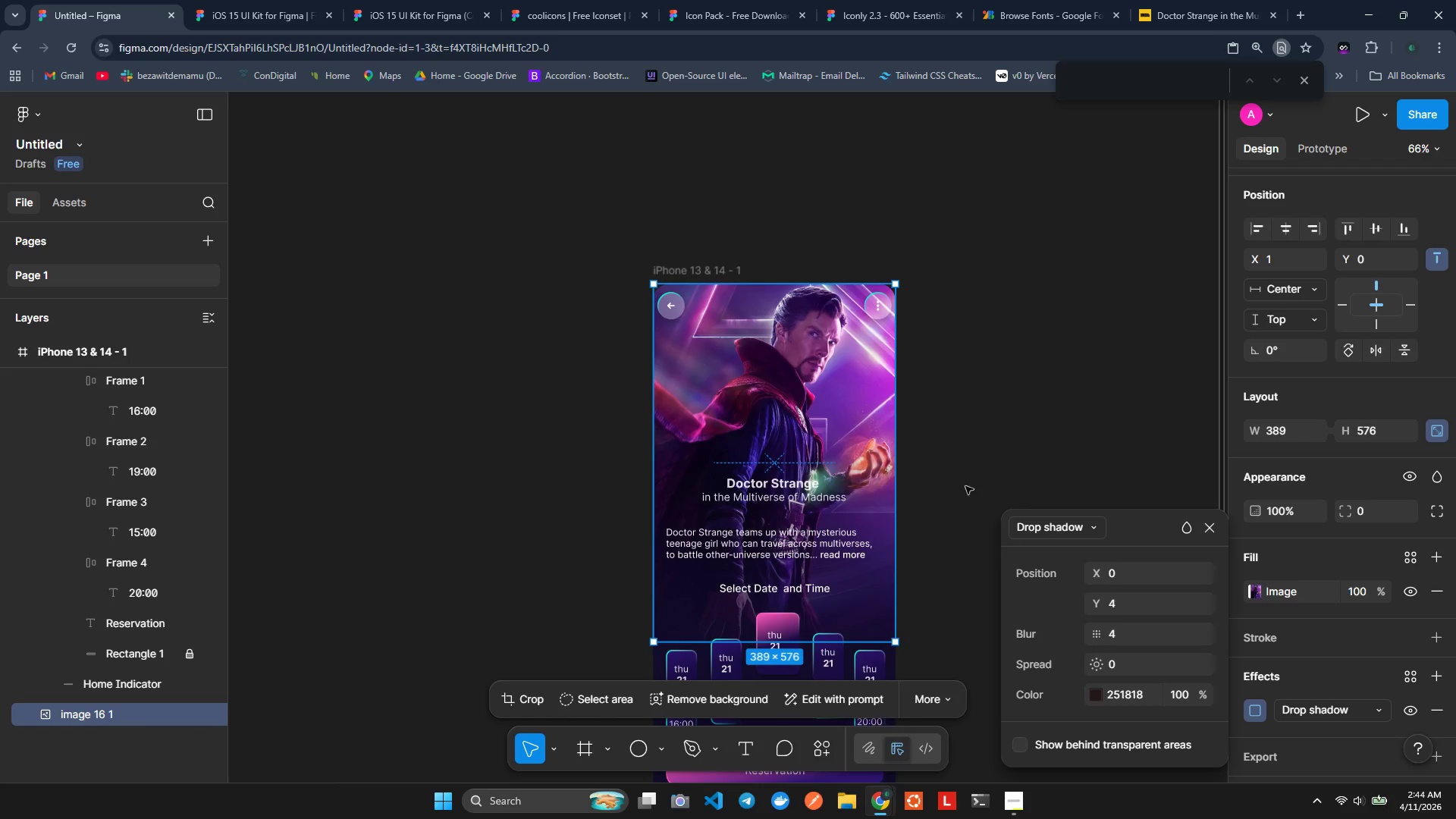 
left_click([1034, 461])
 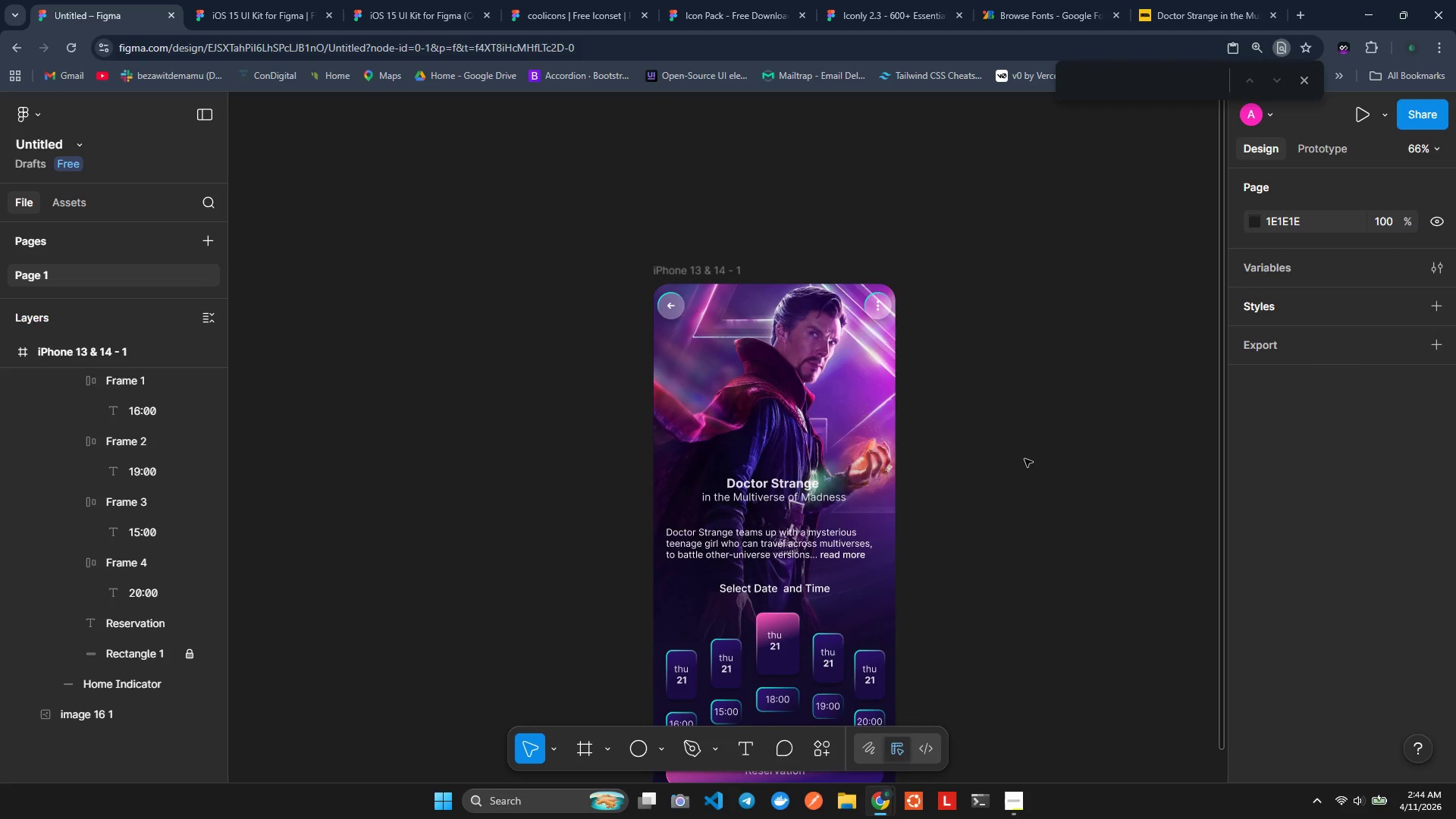 
scroll: coordinate [1023, 459], scroll_direction: down, amount: 1.0
 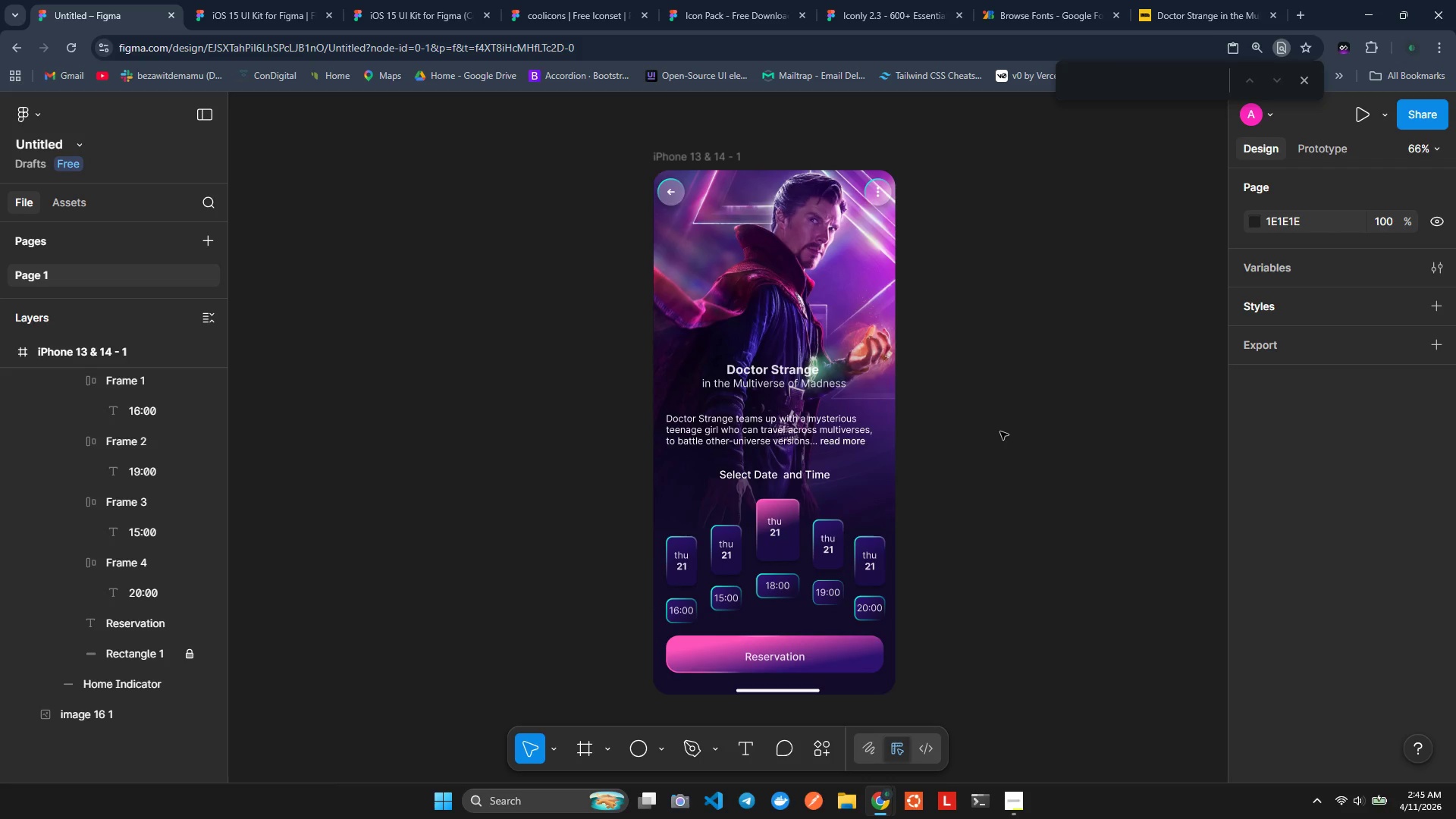 
wait(20.47)
 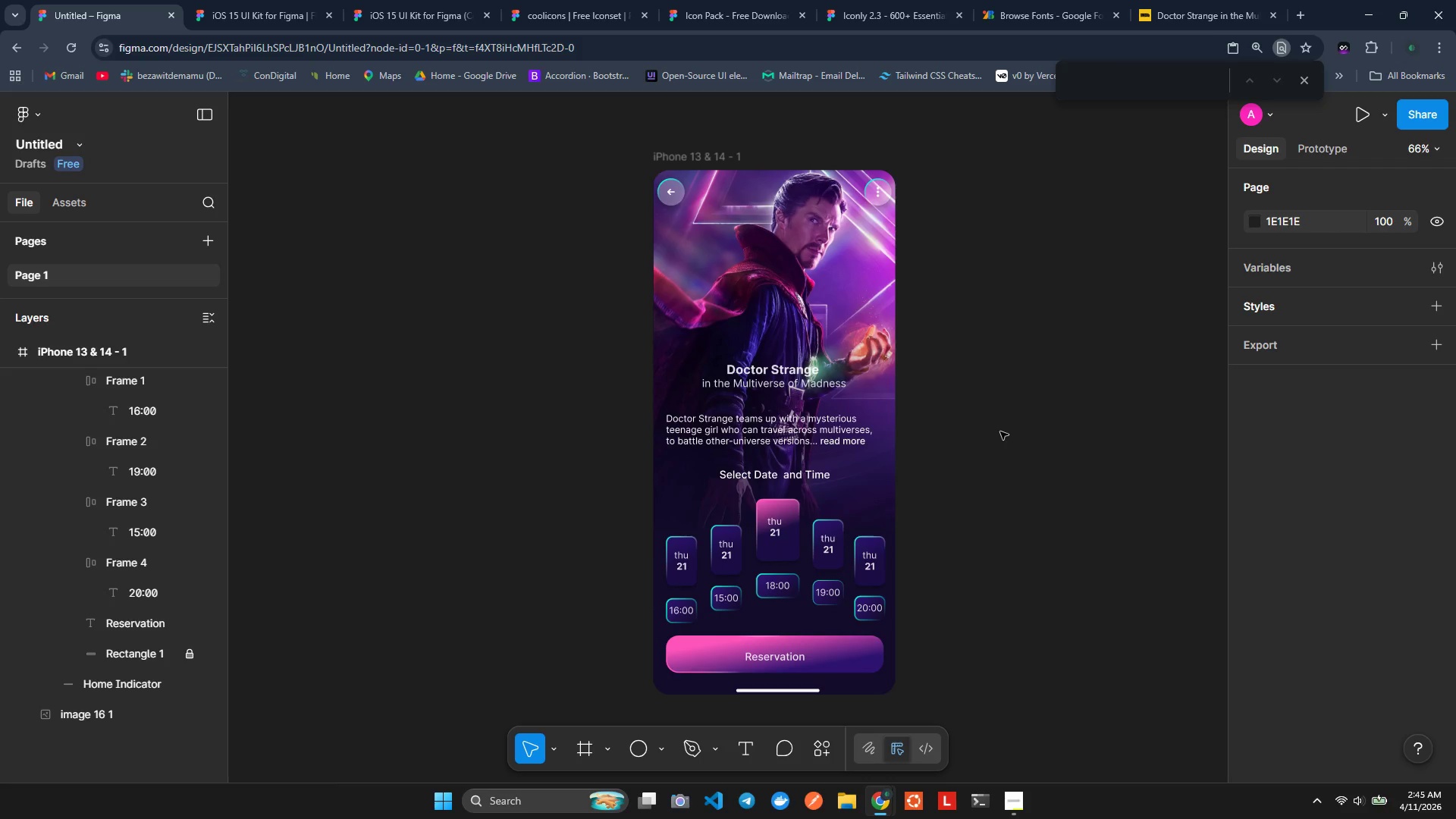 
left_click([516, 322])
 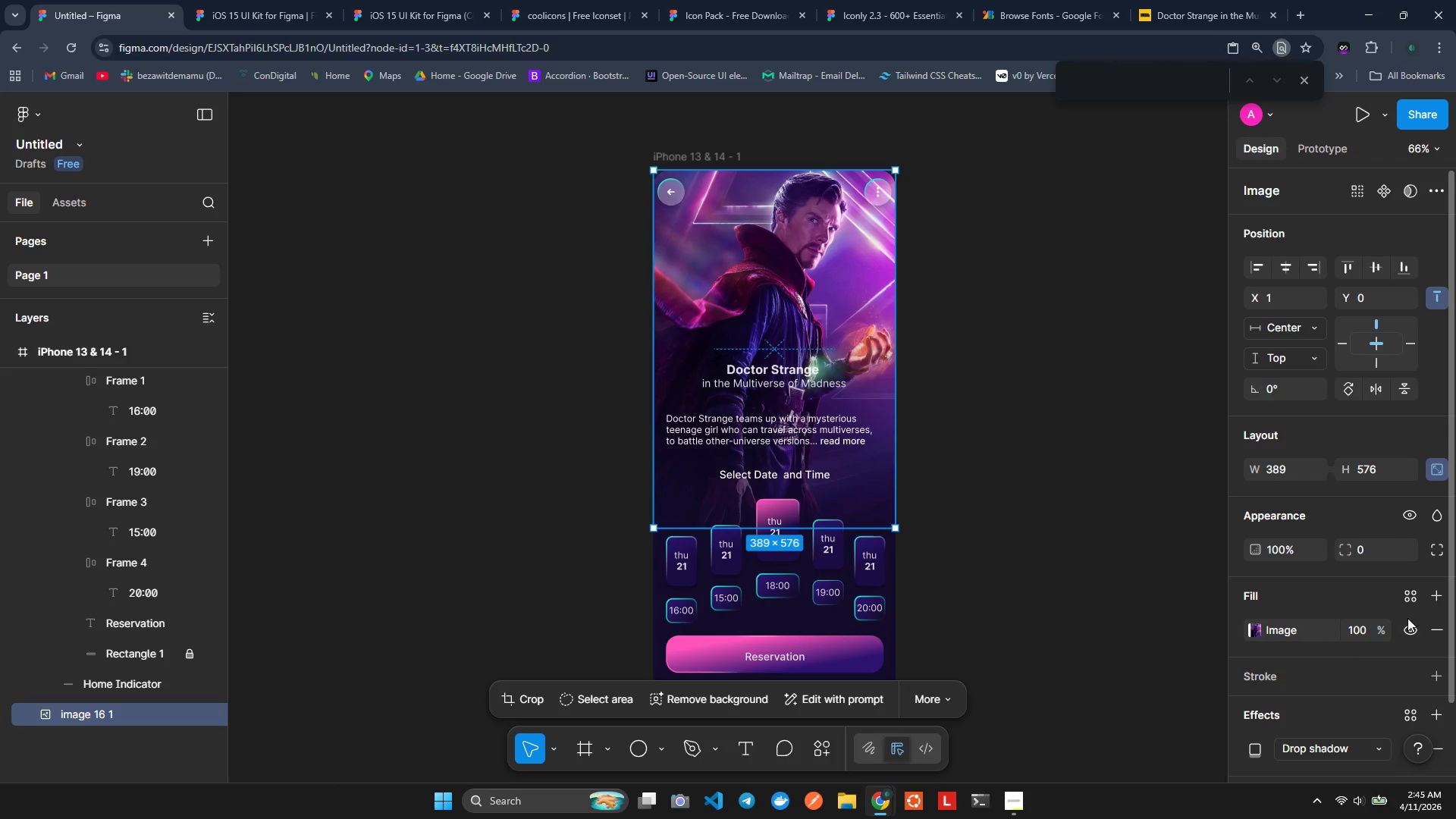 
scroll: coordinate [1267, 526], scroll_direction: down, amount: 5.0
 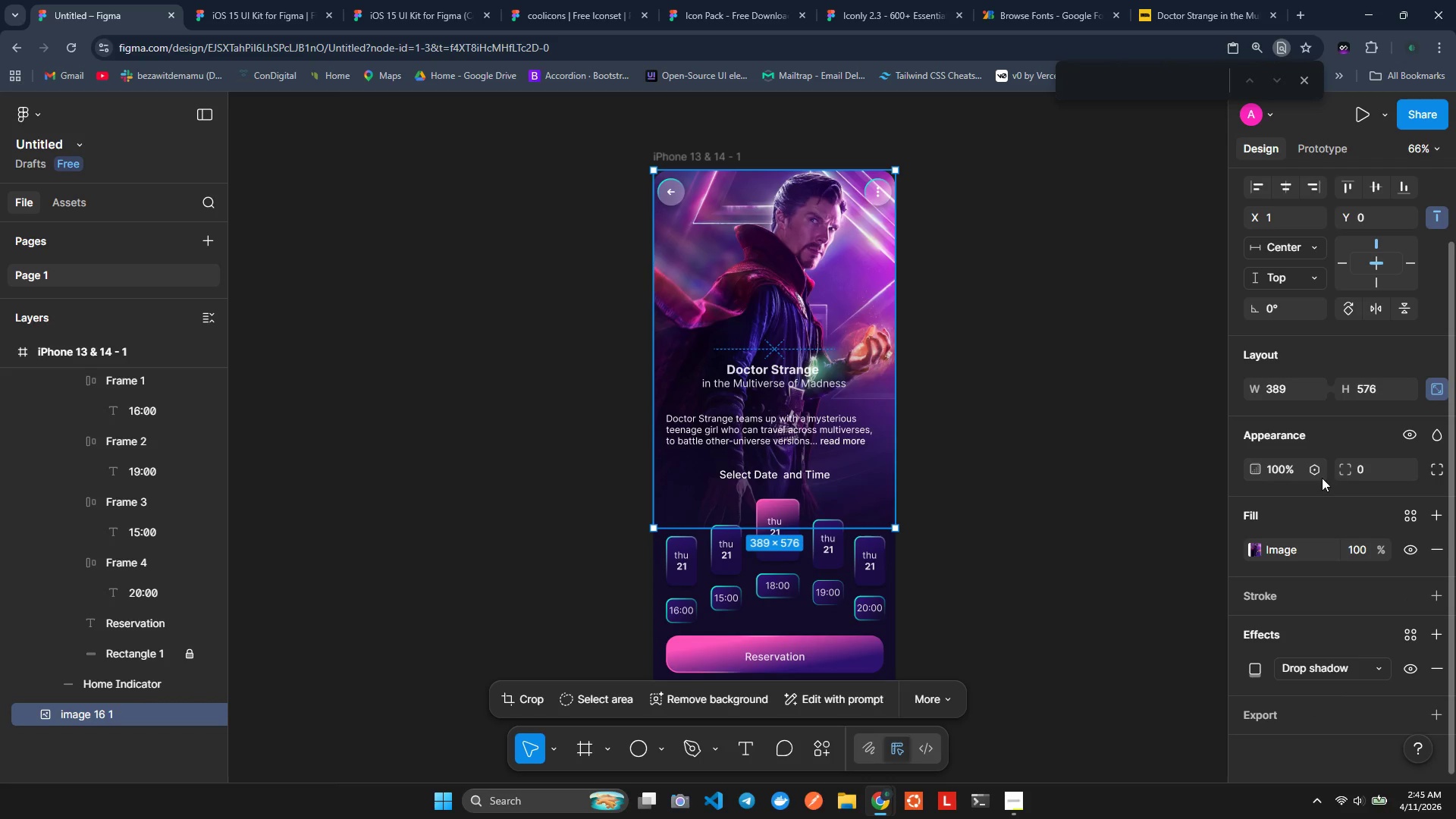 
scroll: coordinate [1307, 605], scroll_direction: down, amount: 1.0
 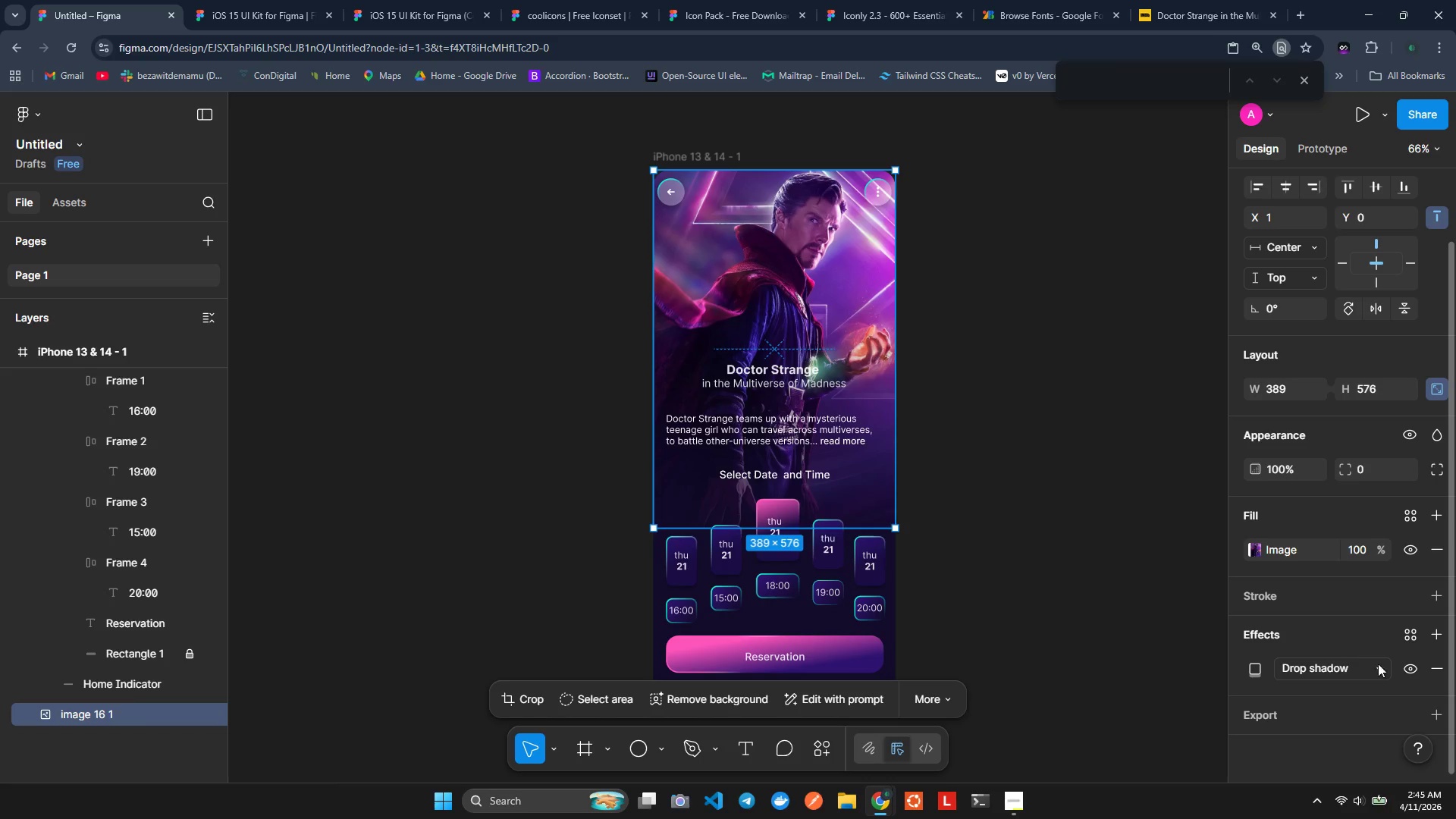 
left_click([1429, 670])
 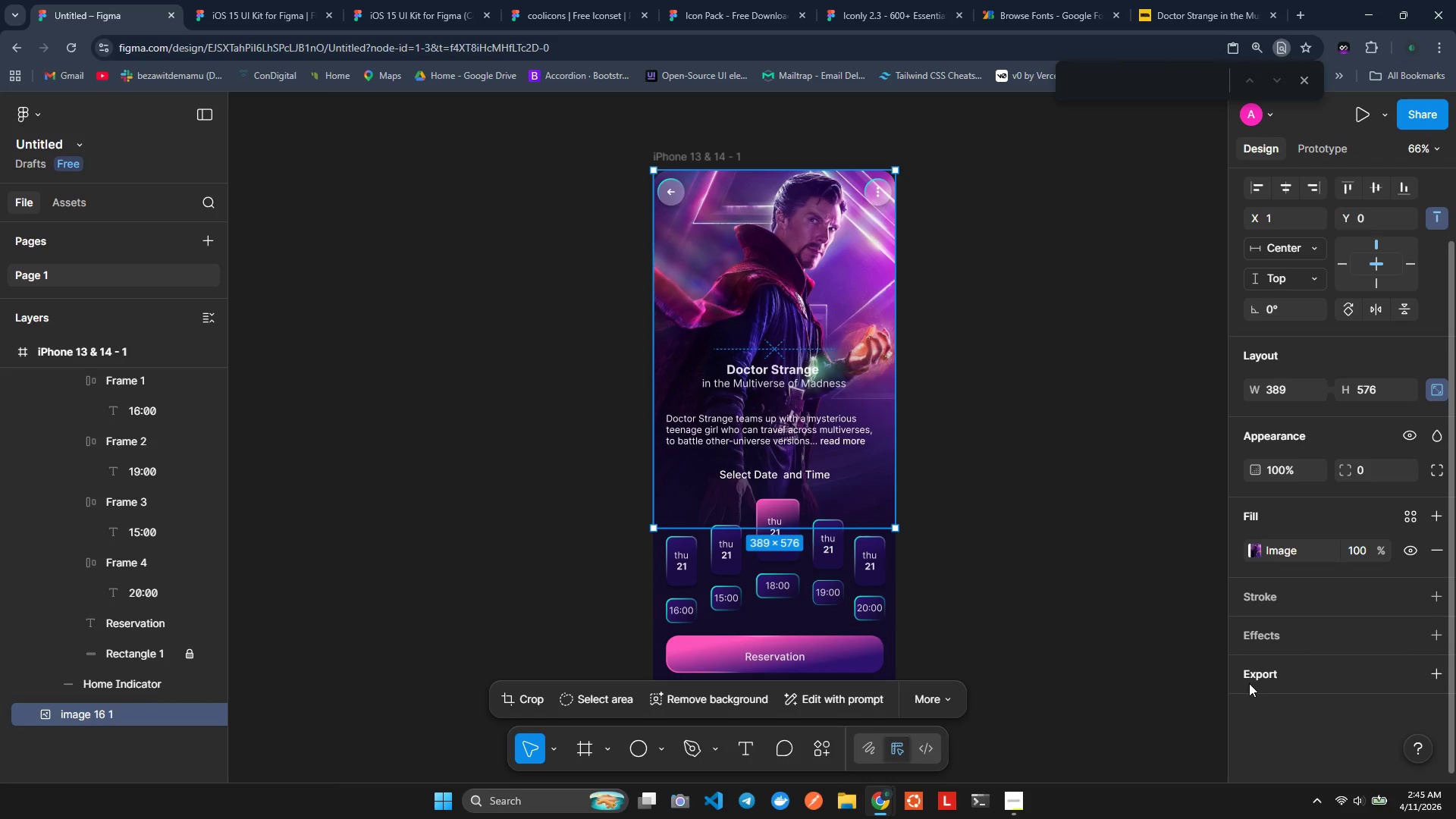 
wait(5.34)
 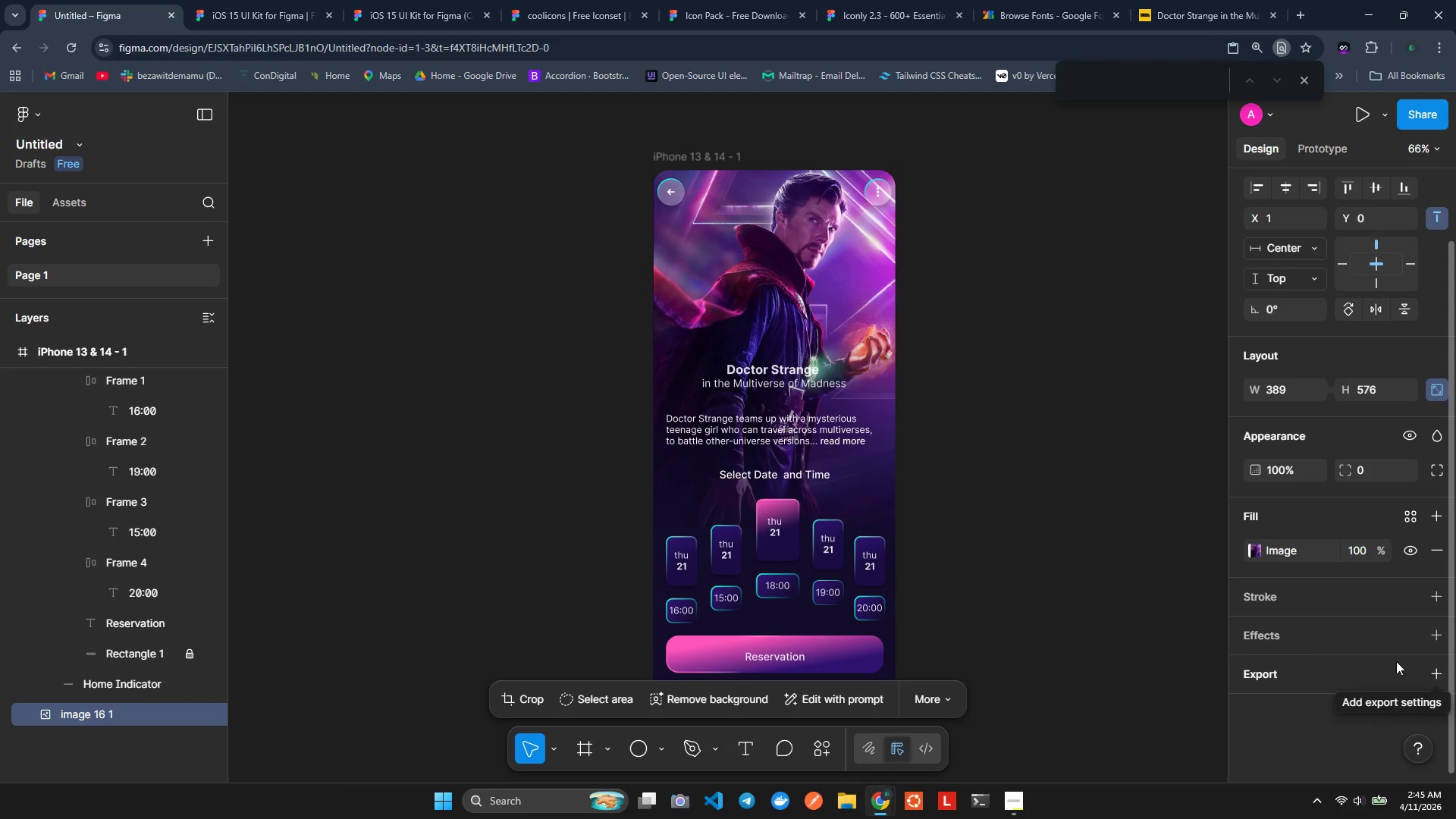 
scroll: coordinate [1294, 526], scroll_direction: up, amount: 1.0
 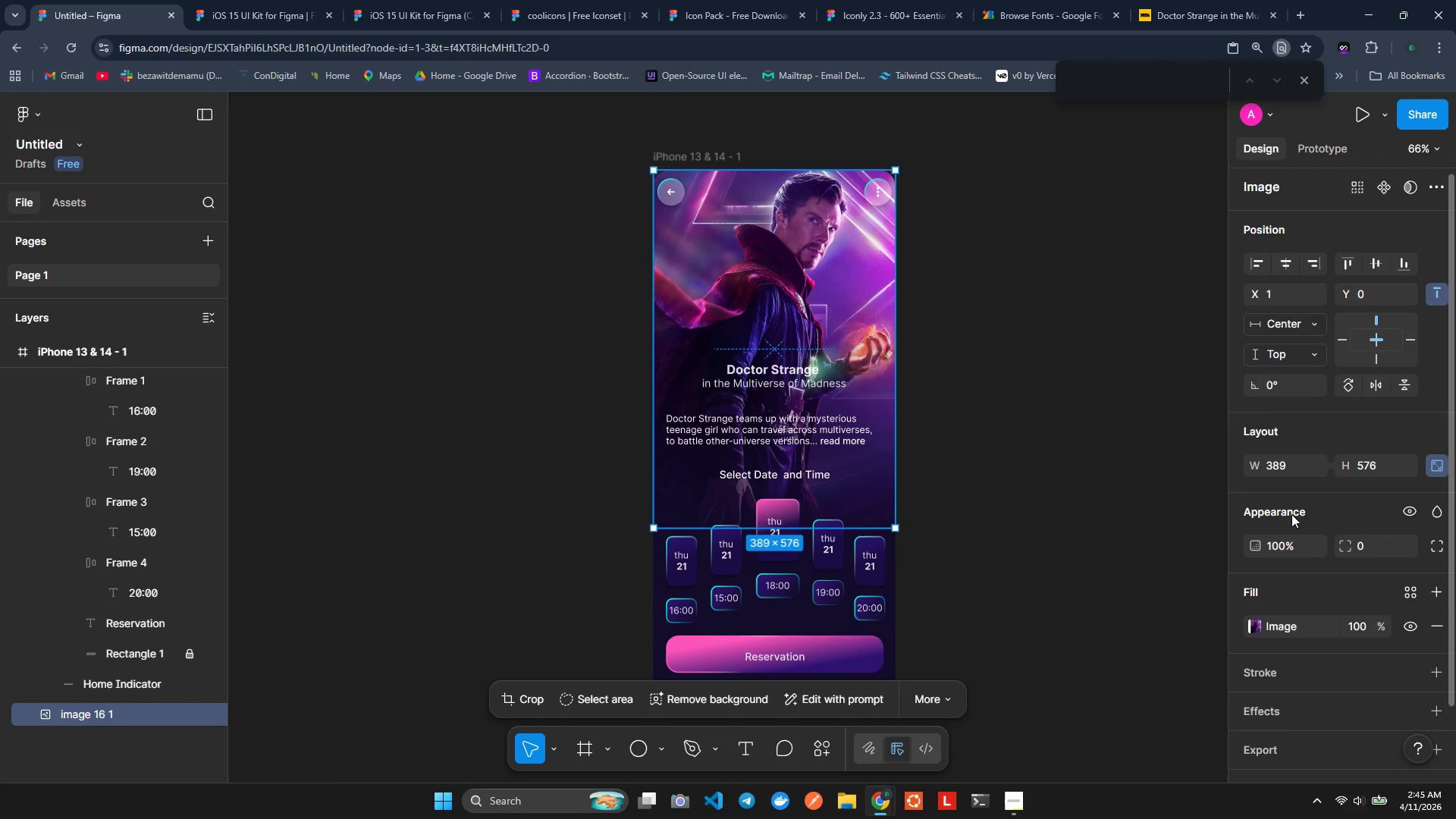 
scroll: coordinate [1291, 521], scroll_direction: down, amount: 1.0
 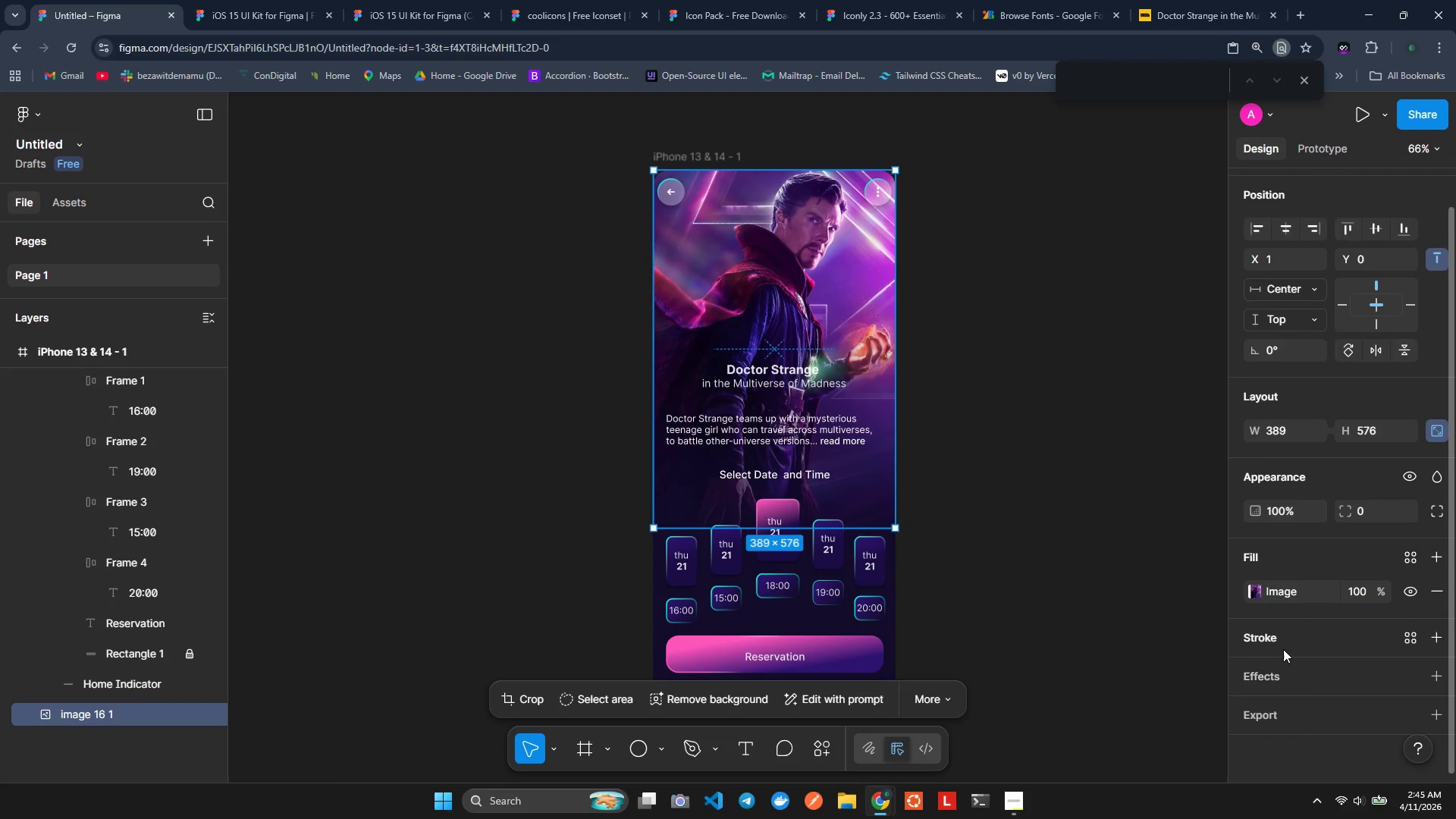 
left_click([1291, 670])
 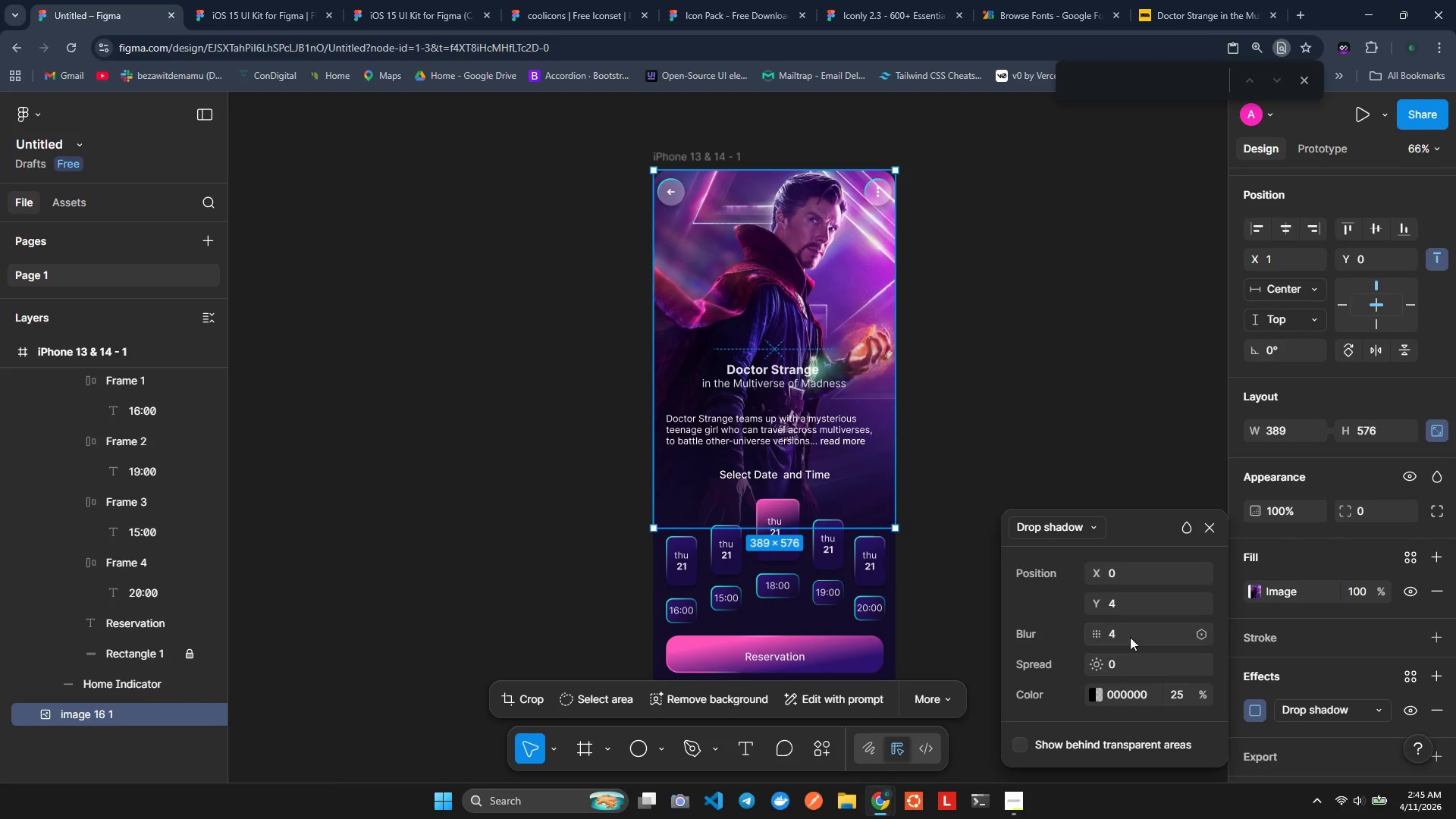 
left_click([1076, 527])
 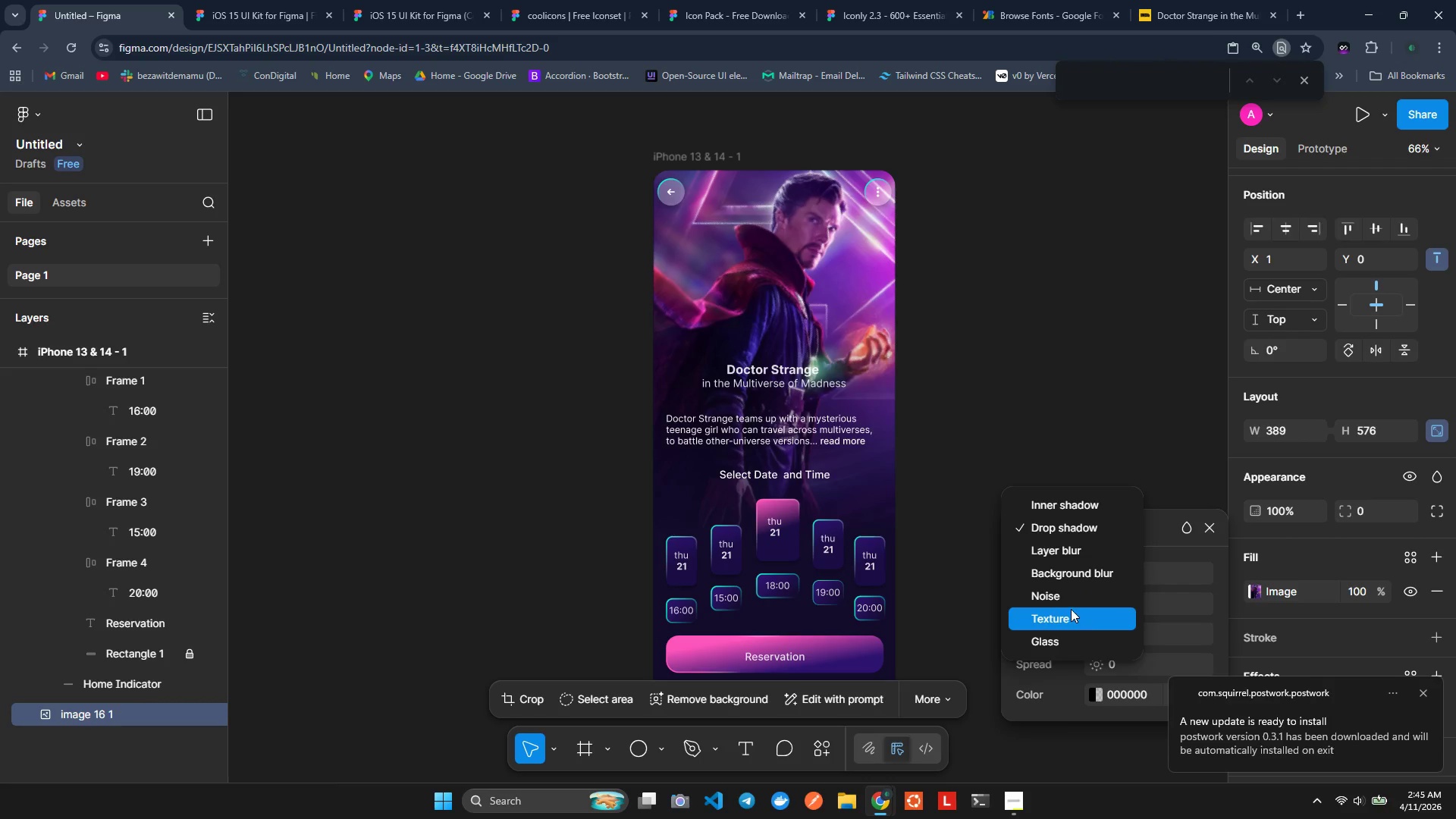 
wait(10.5)
 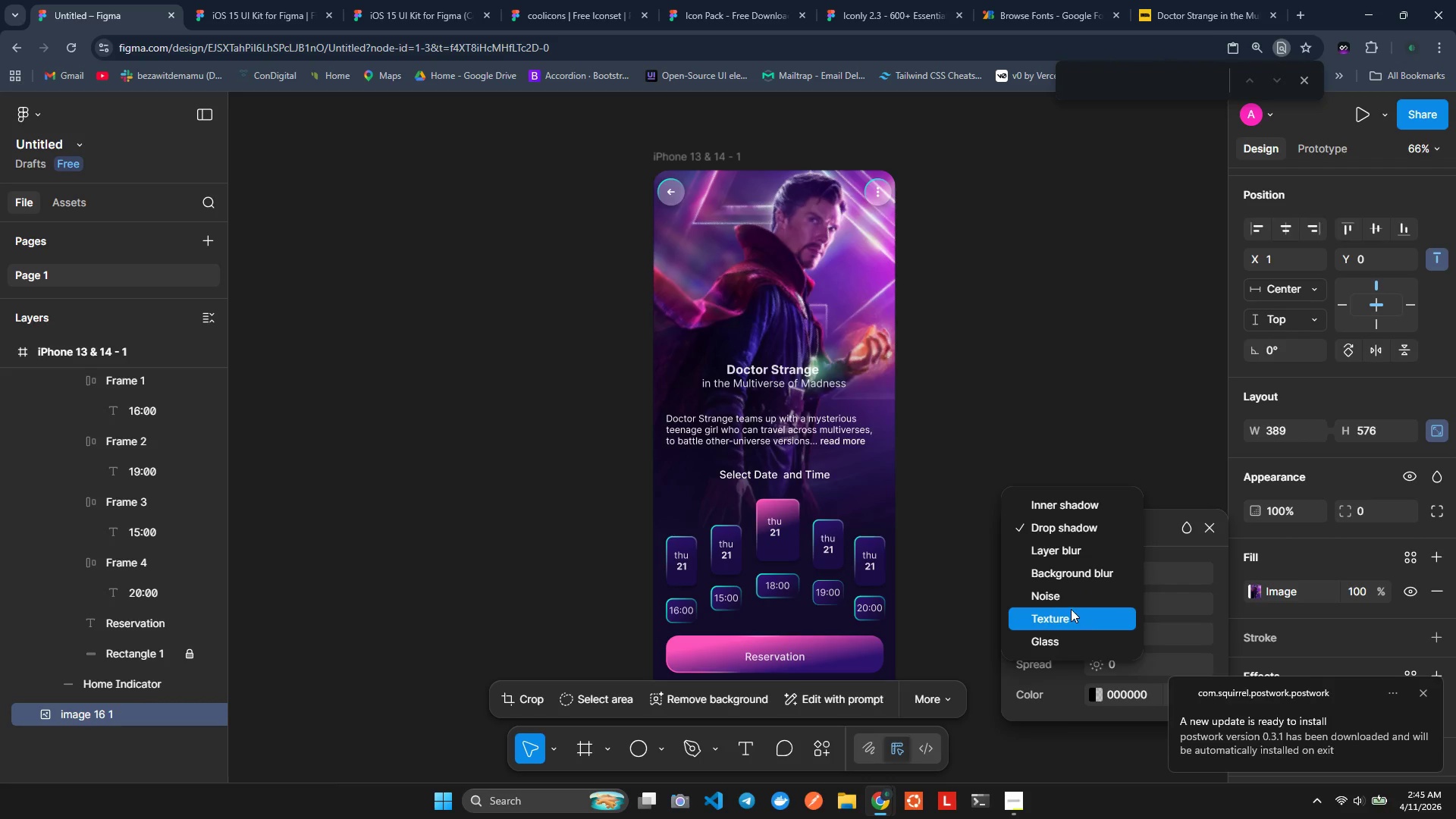 
left_click([1047, 397])
 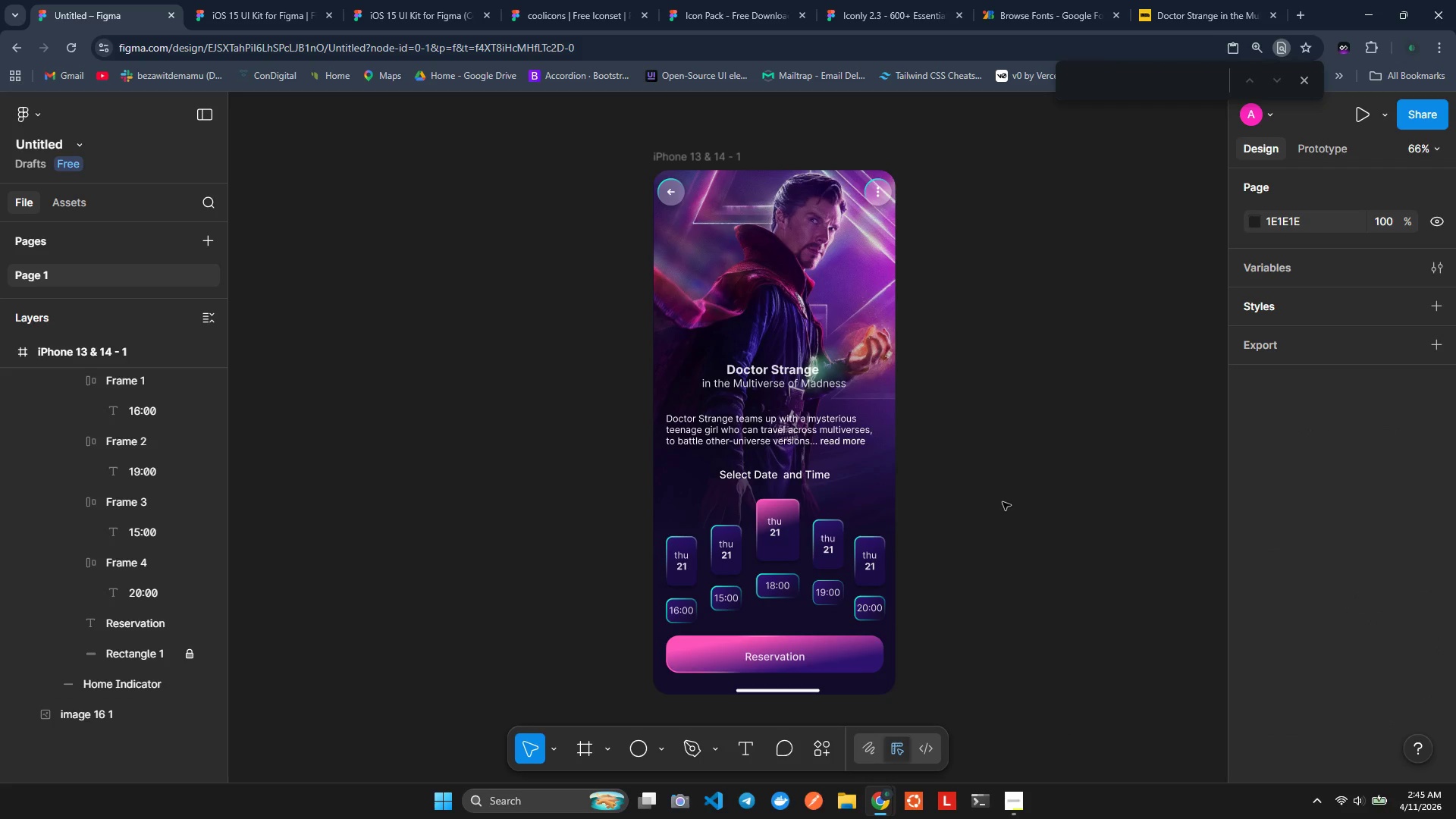 
left_click([1213, 463])
 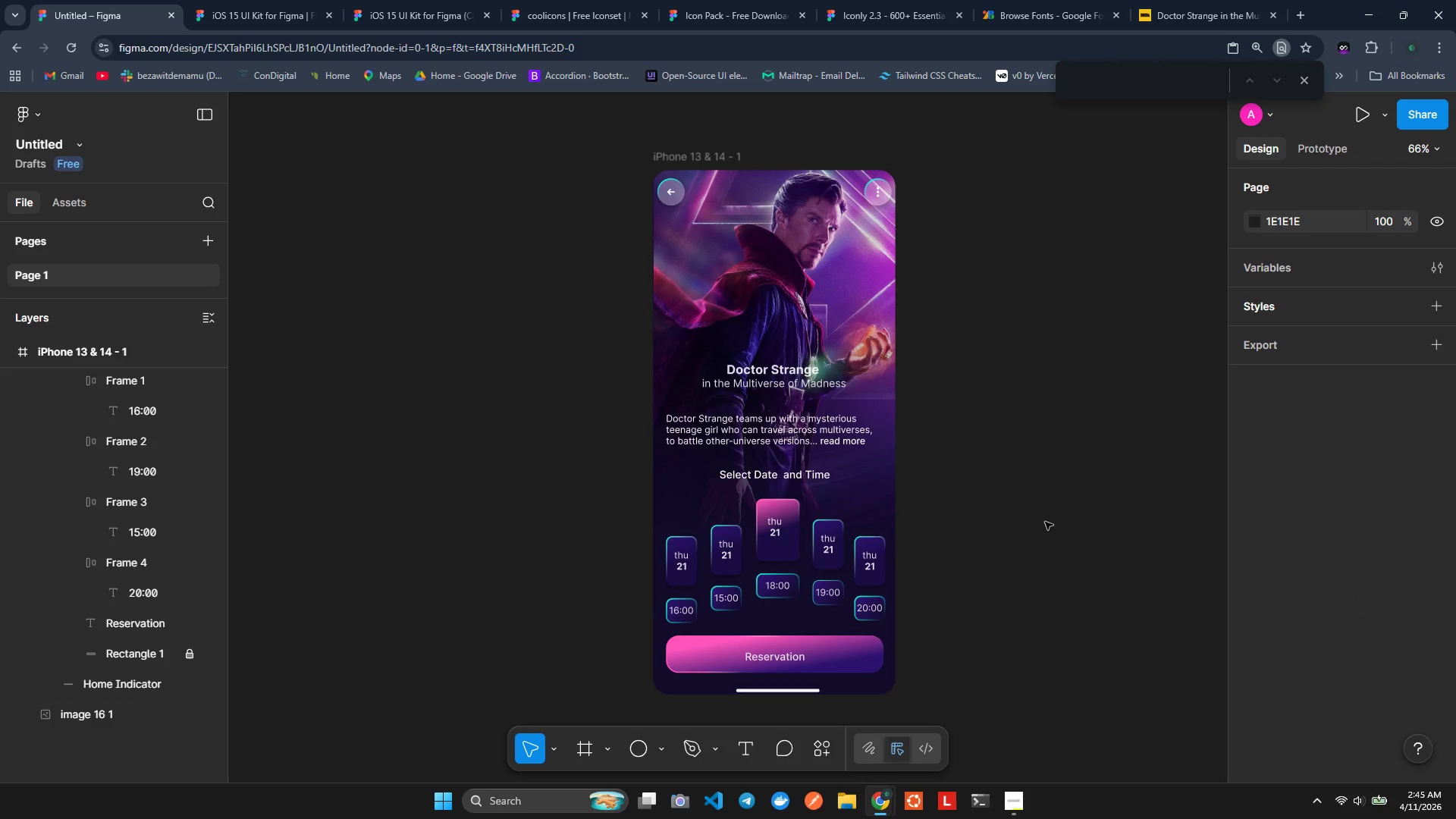 
scroll: coordinate [1019, 480], scroll_direction: up, amount: 1.0
 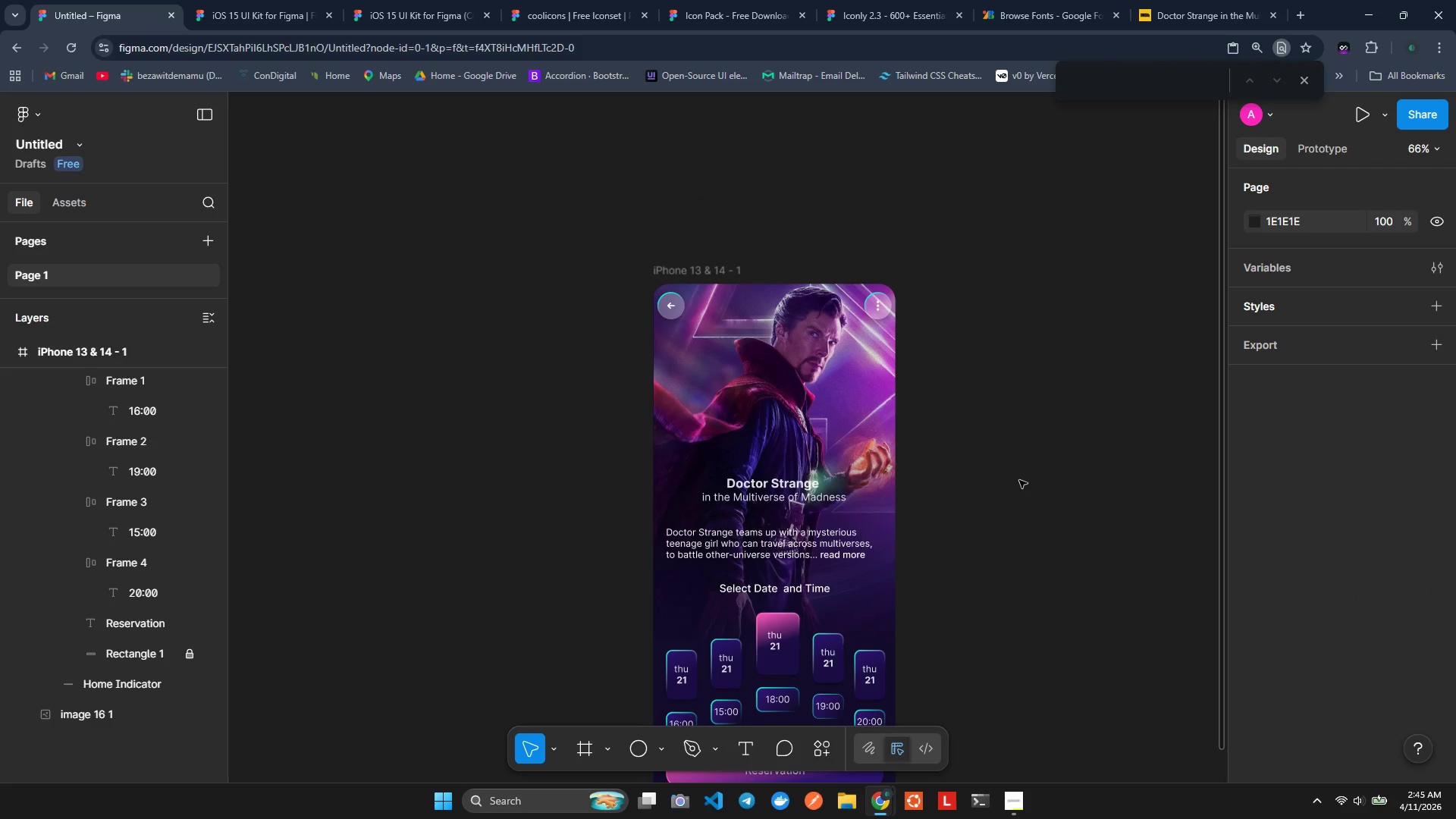 
scroll: coordinate [1019, 480], scroll_direction: down, amount: 1.0
 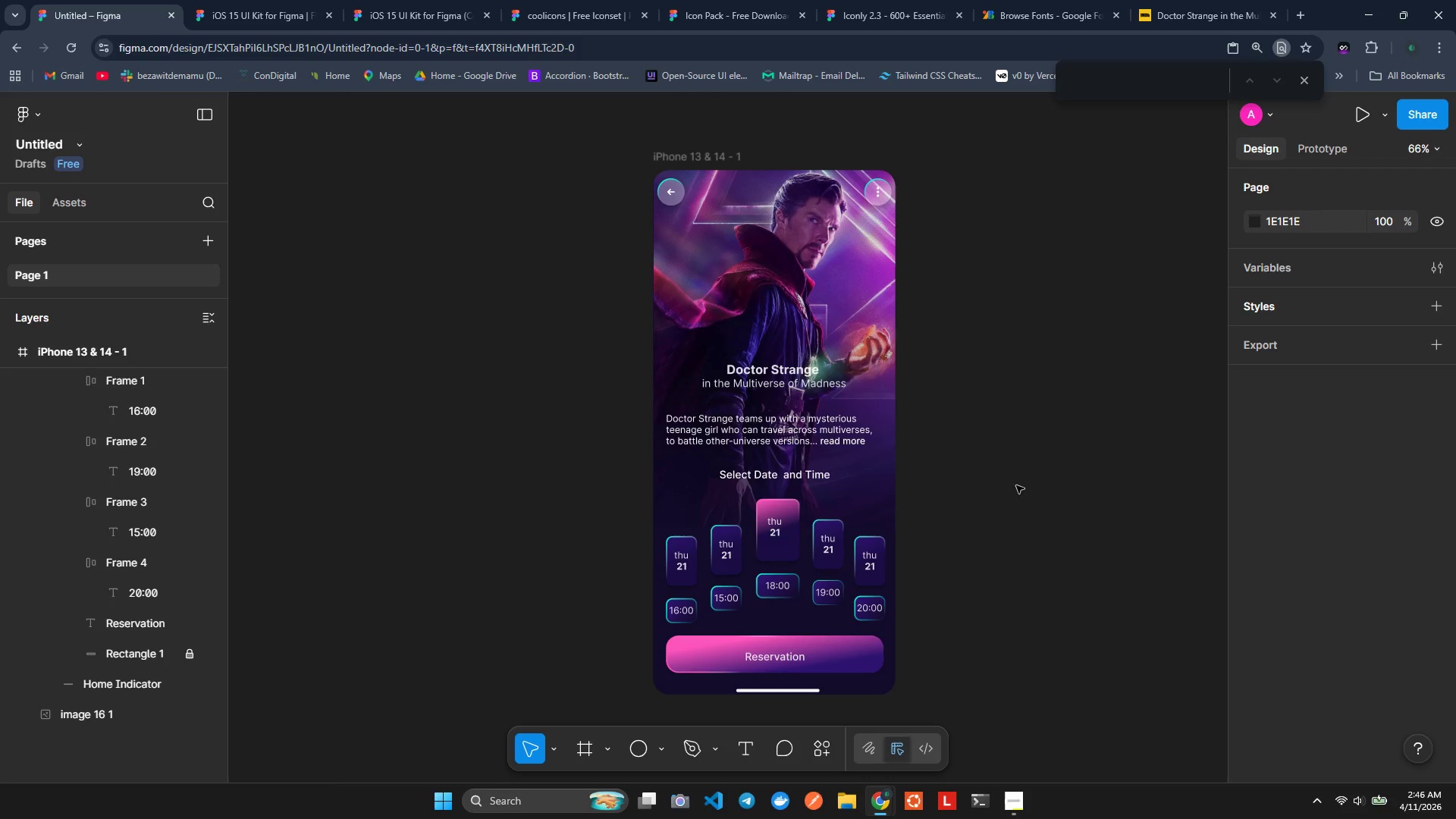 
left_click([962, 384])
 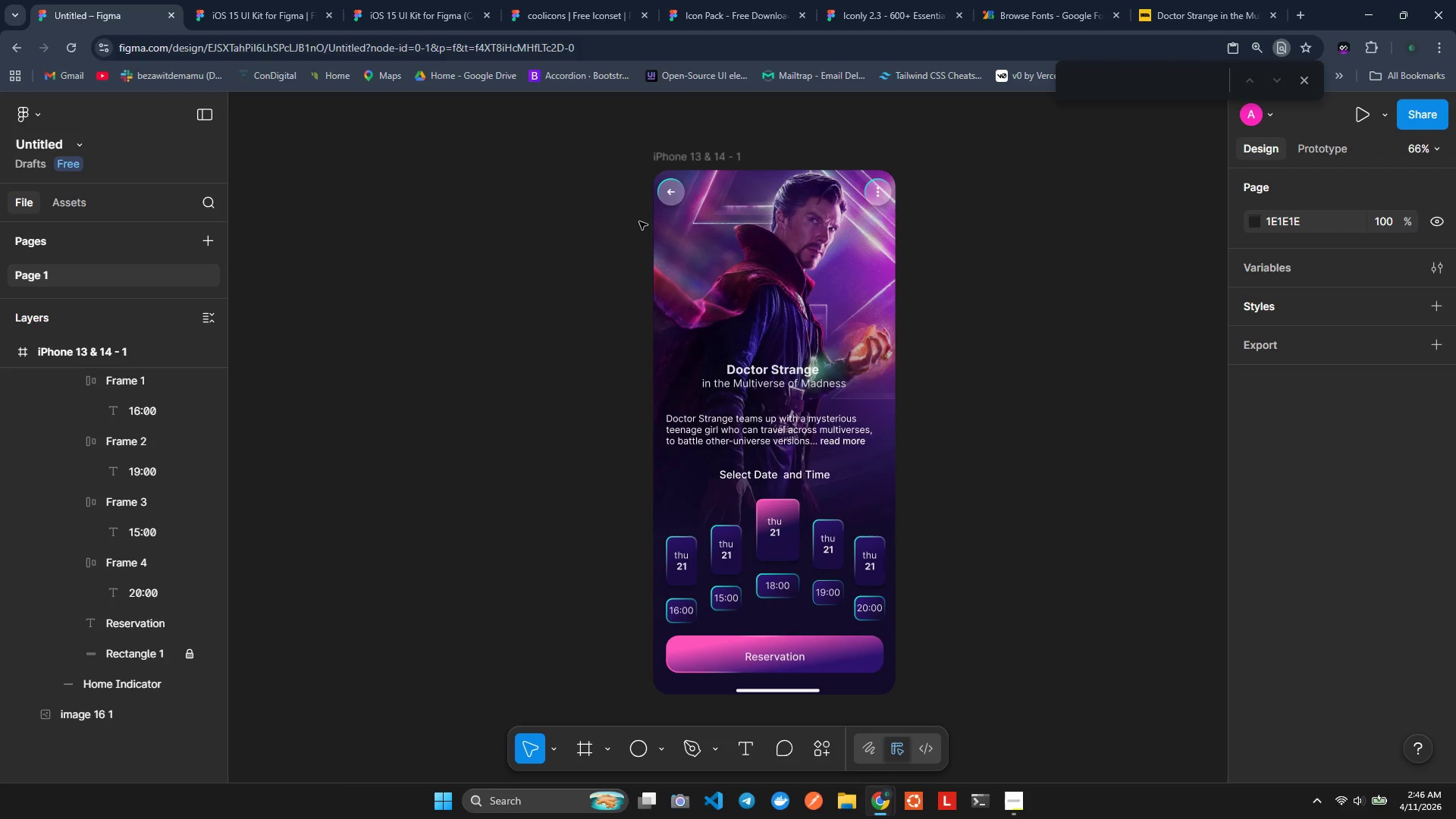 
scroll: coordinate [953, 392], scroll_direction: none, amount: 0.0
 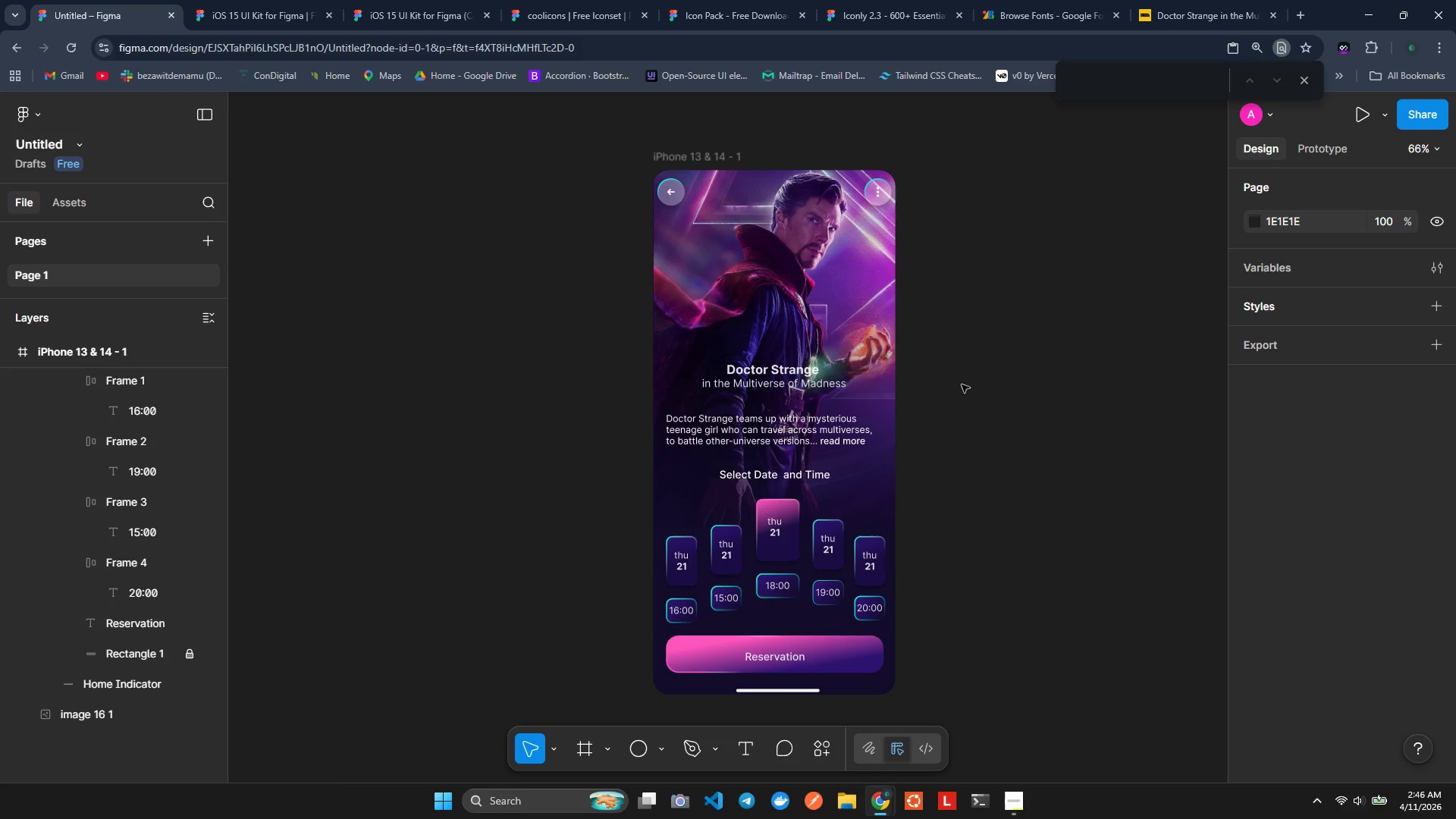 
left_click([631, 222])
 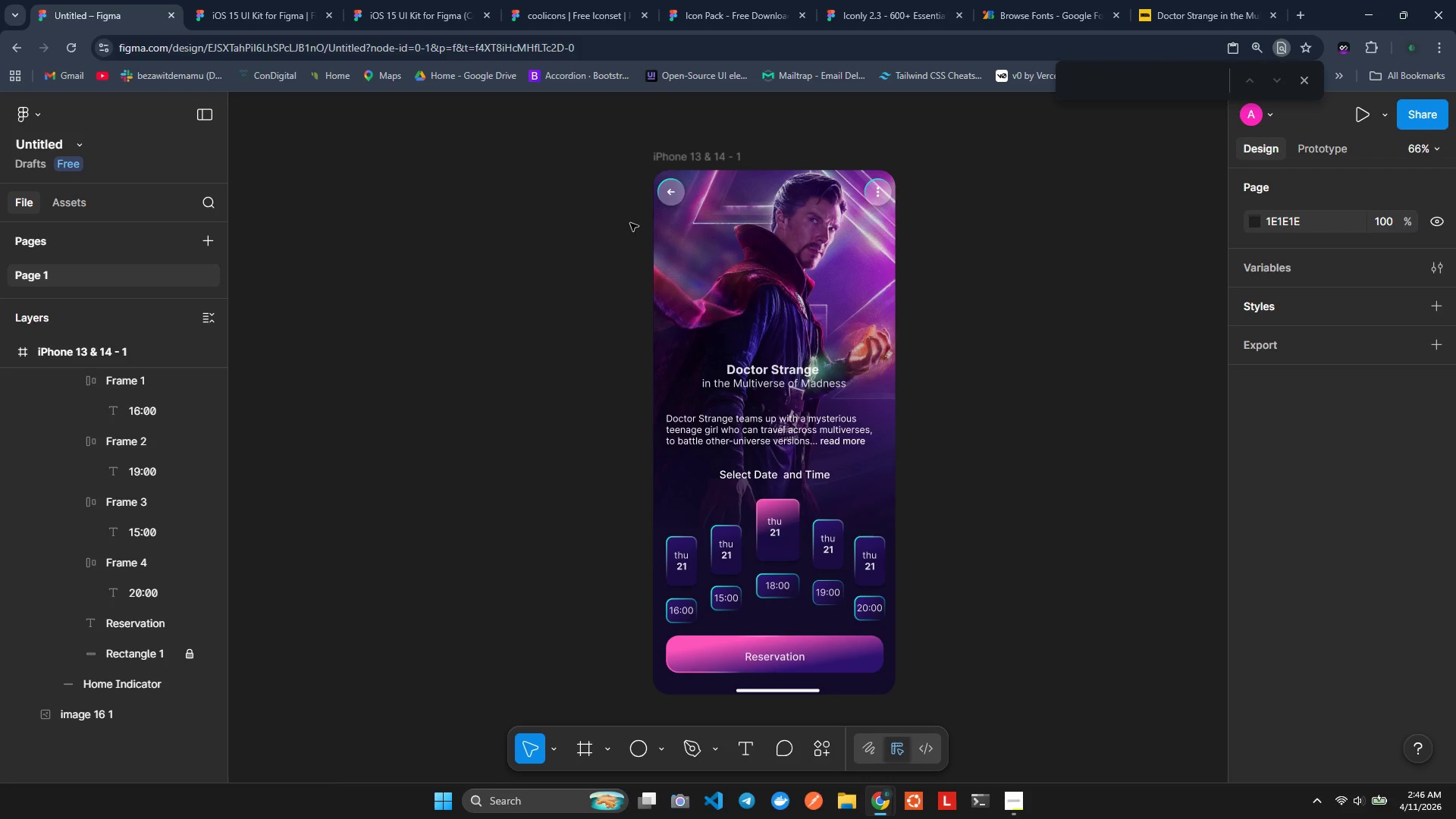 
wait(5.09)
 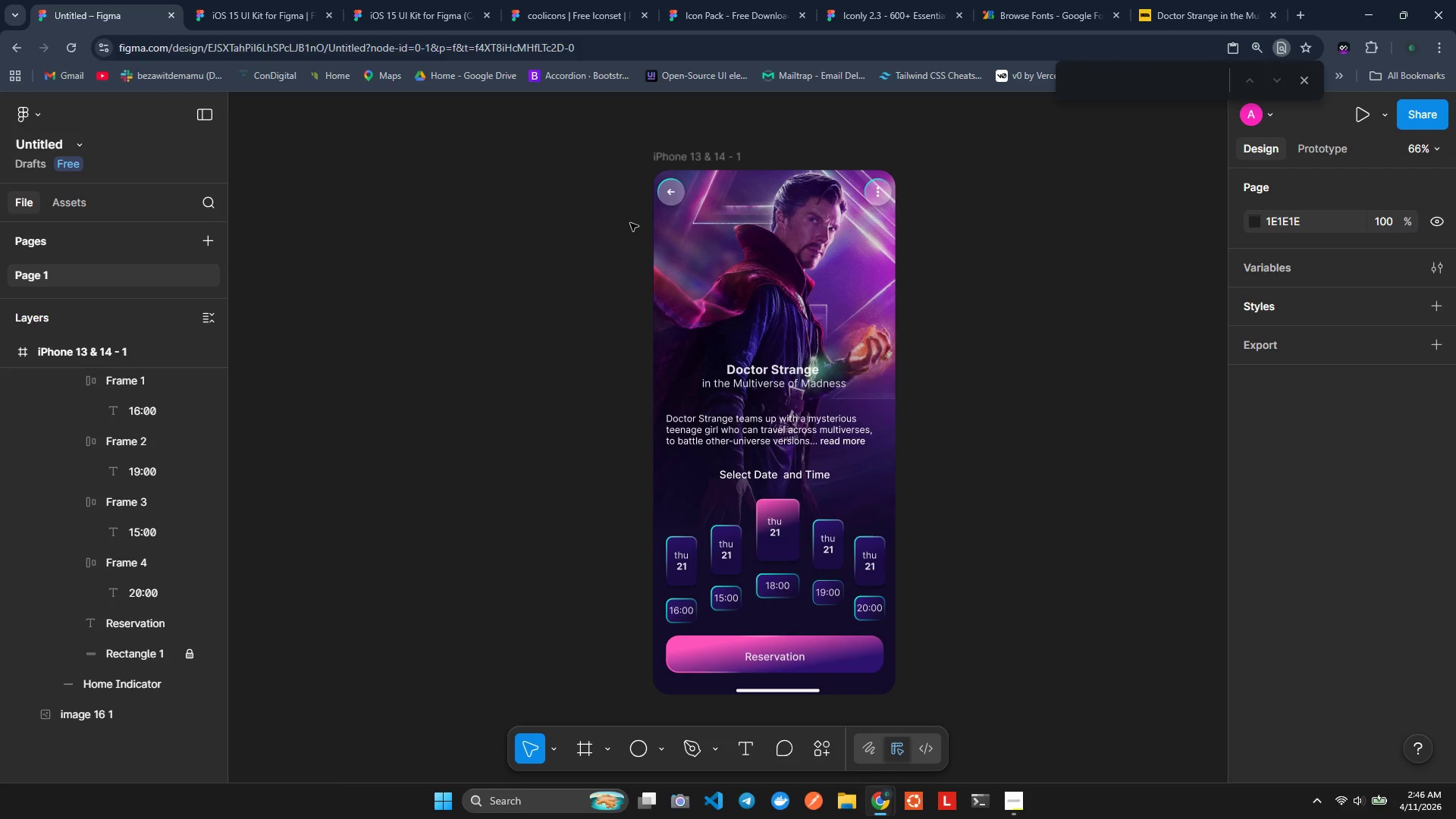 
scroll: coordinate [896, 507], scroll_direction: none, amount: 0.0
 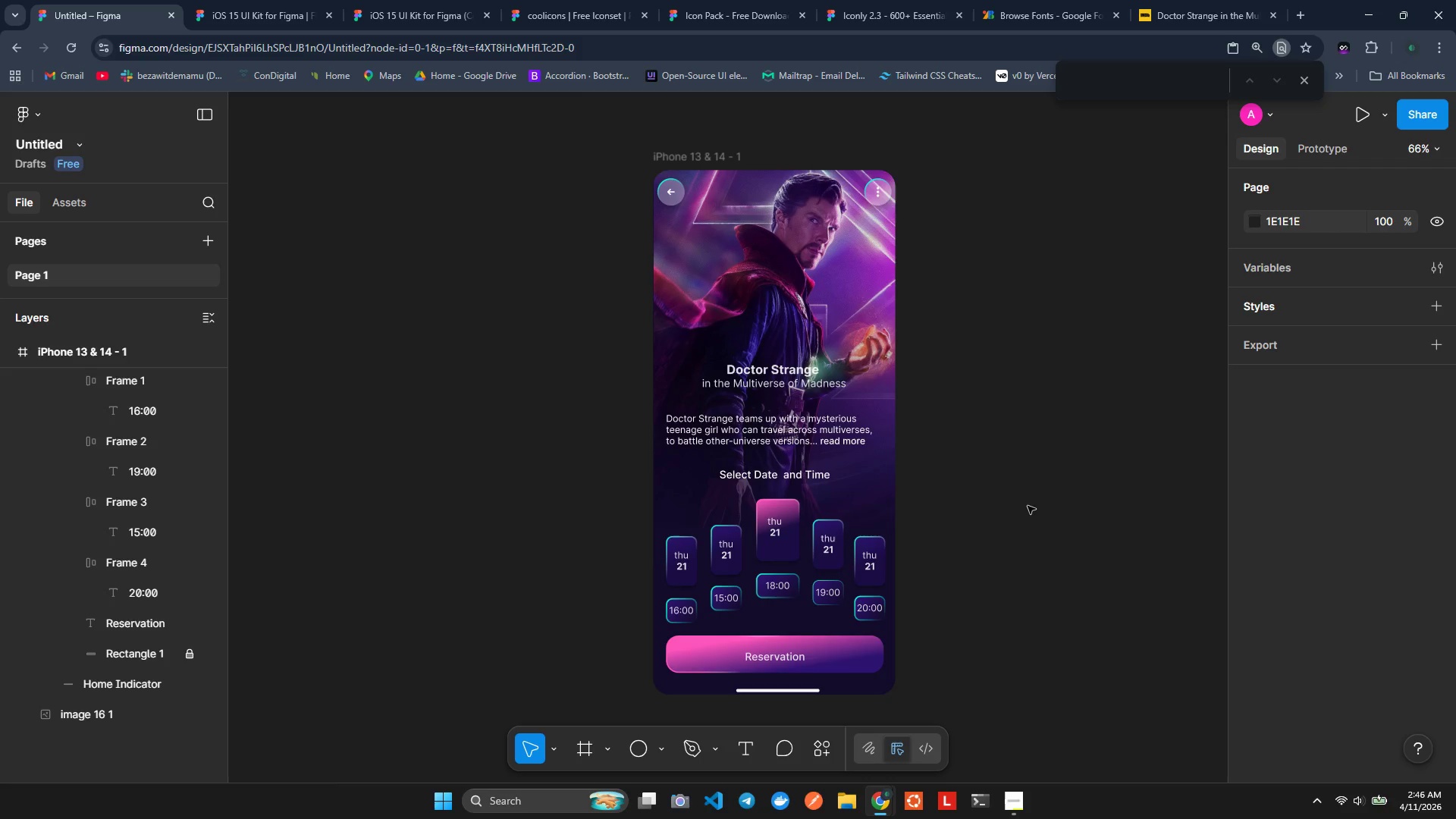 
hold_key(key=ControlLeft, duration=1.5)
scroll: coordinate [1028, 506], scroll_direction: down, amount: 1.0
 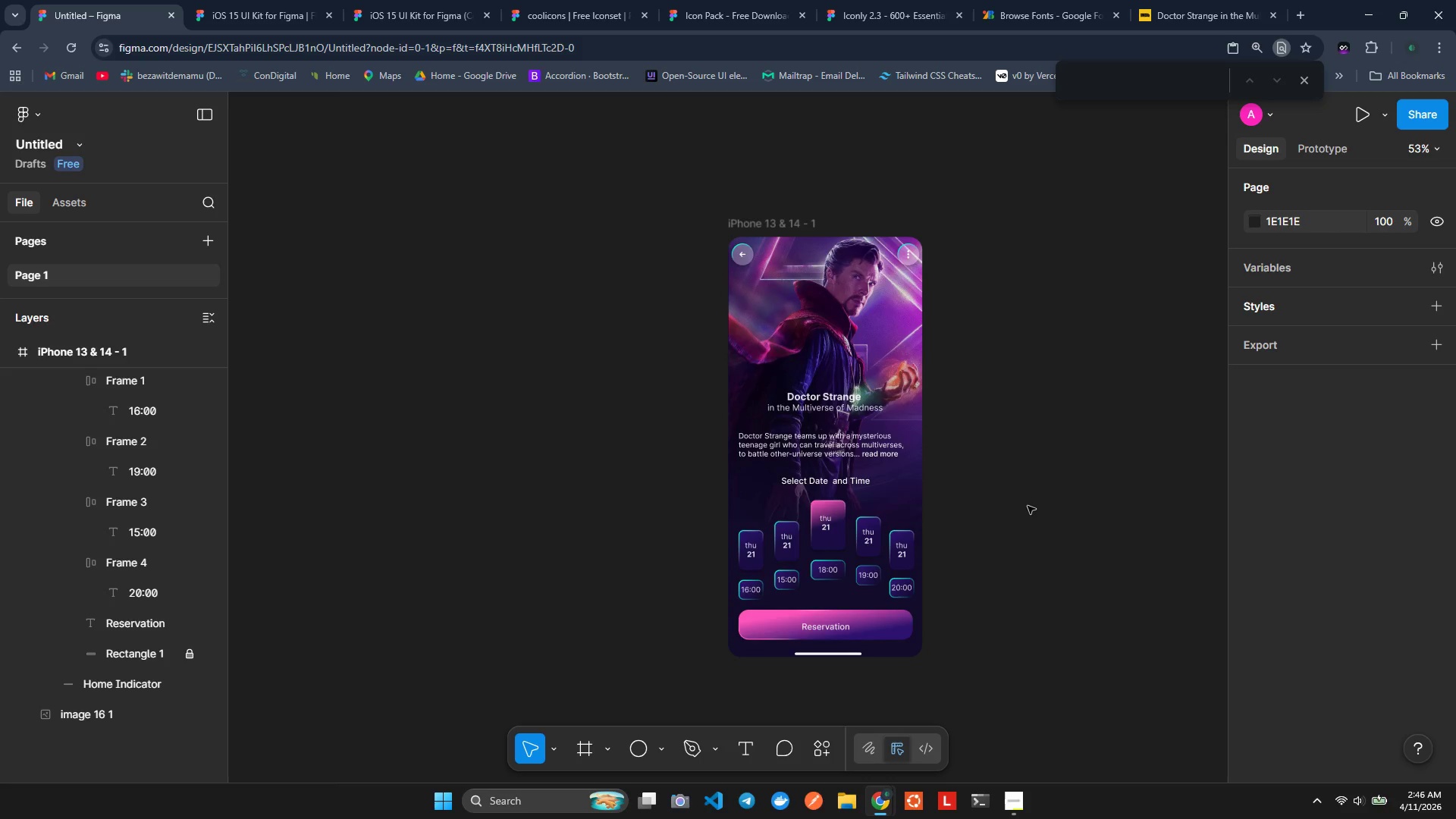 
hold_key(key=ControlLeft, duration=1.53)
scroll: coordinate [1028, 506], scroll_direction: up, amount: 3.0
 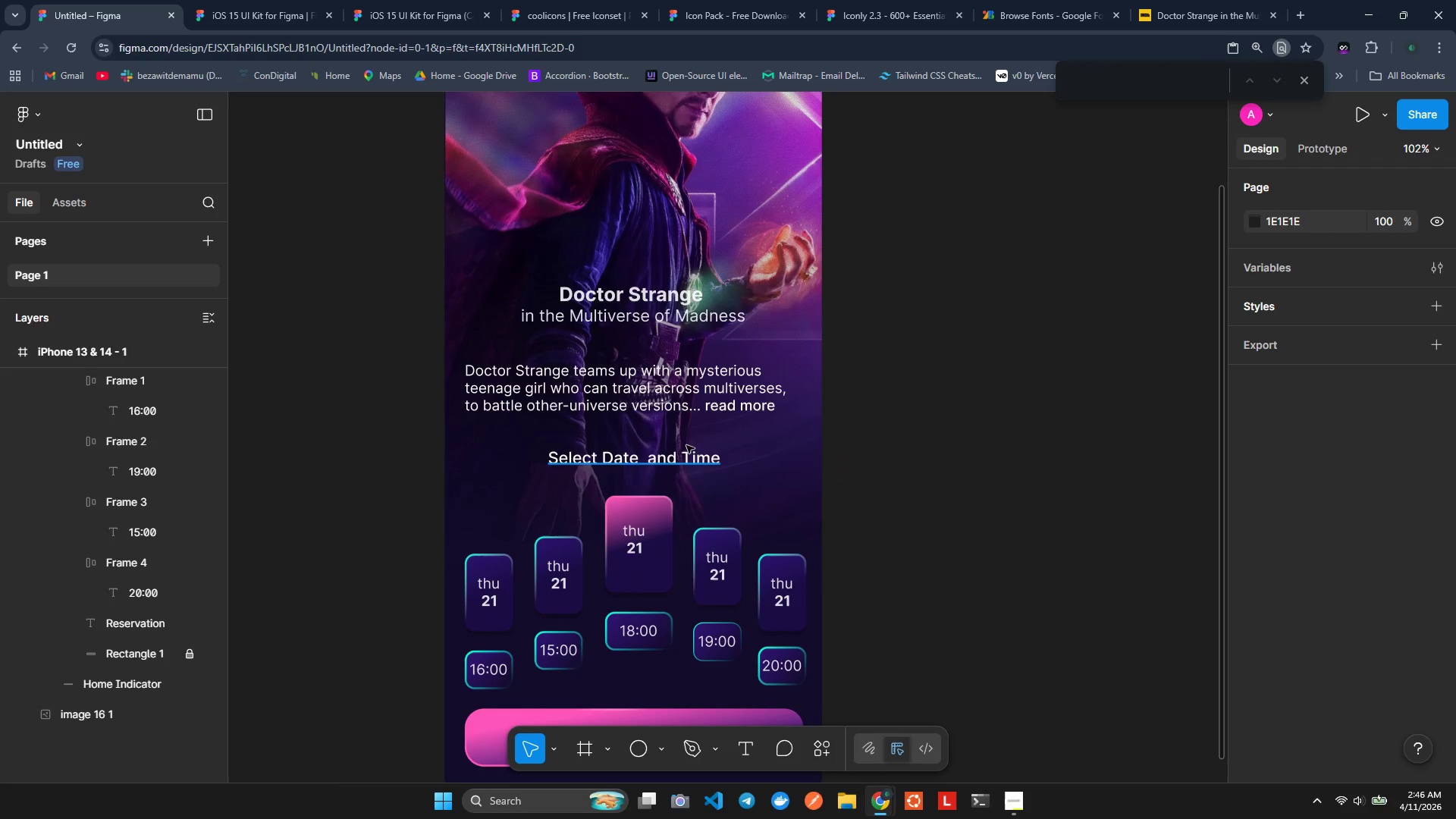 
hold_key(key=ControlLeft, duration=0.81)
 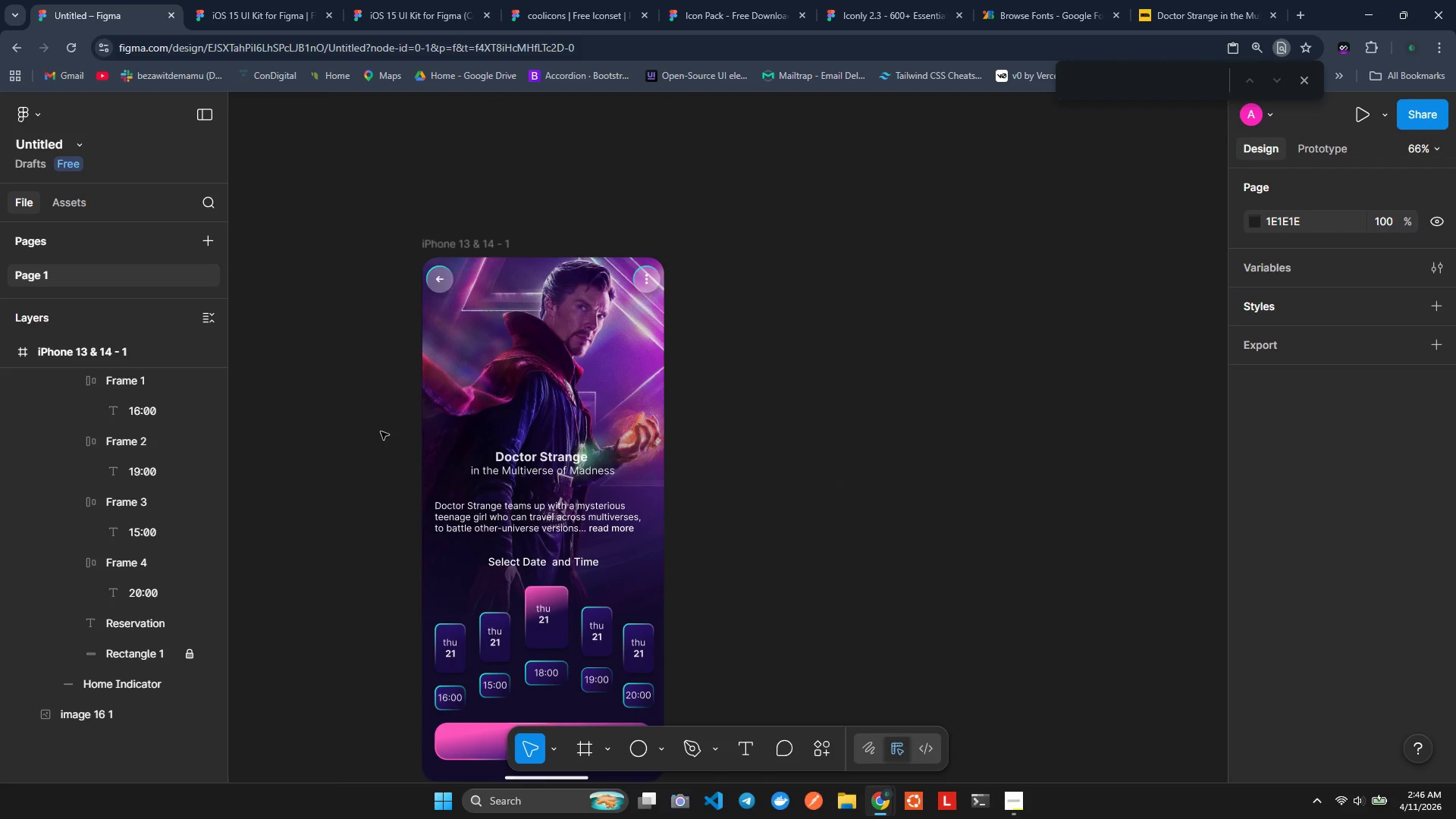 
scroll: coordinate [381, 431], scroll_direction: down, amount: 2.0
 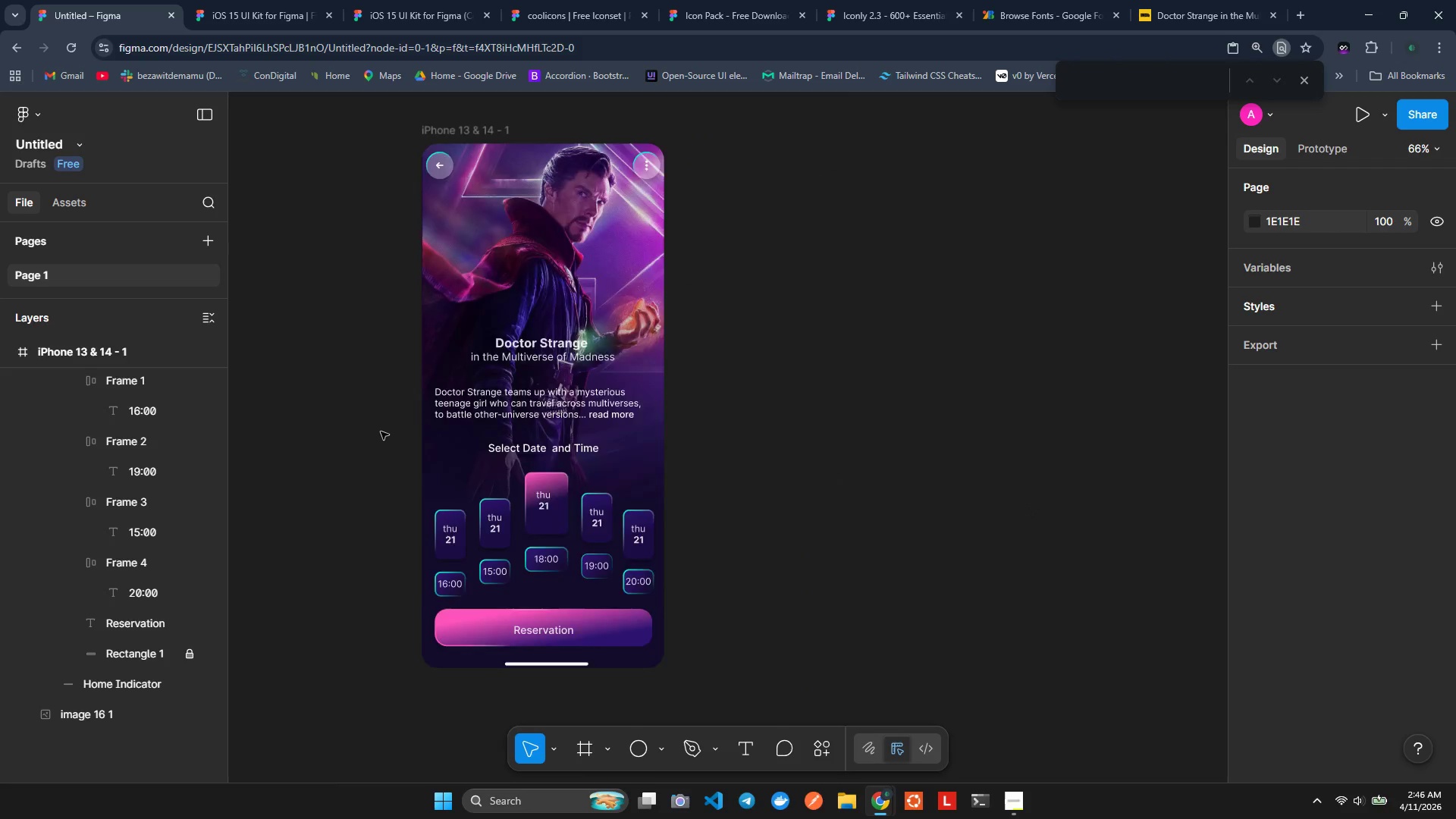 
scroll: coordinate [381, 431], scroll_direction: up, amount: 1.0
 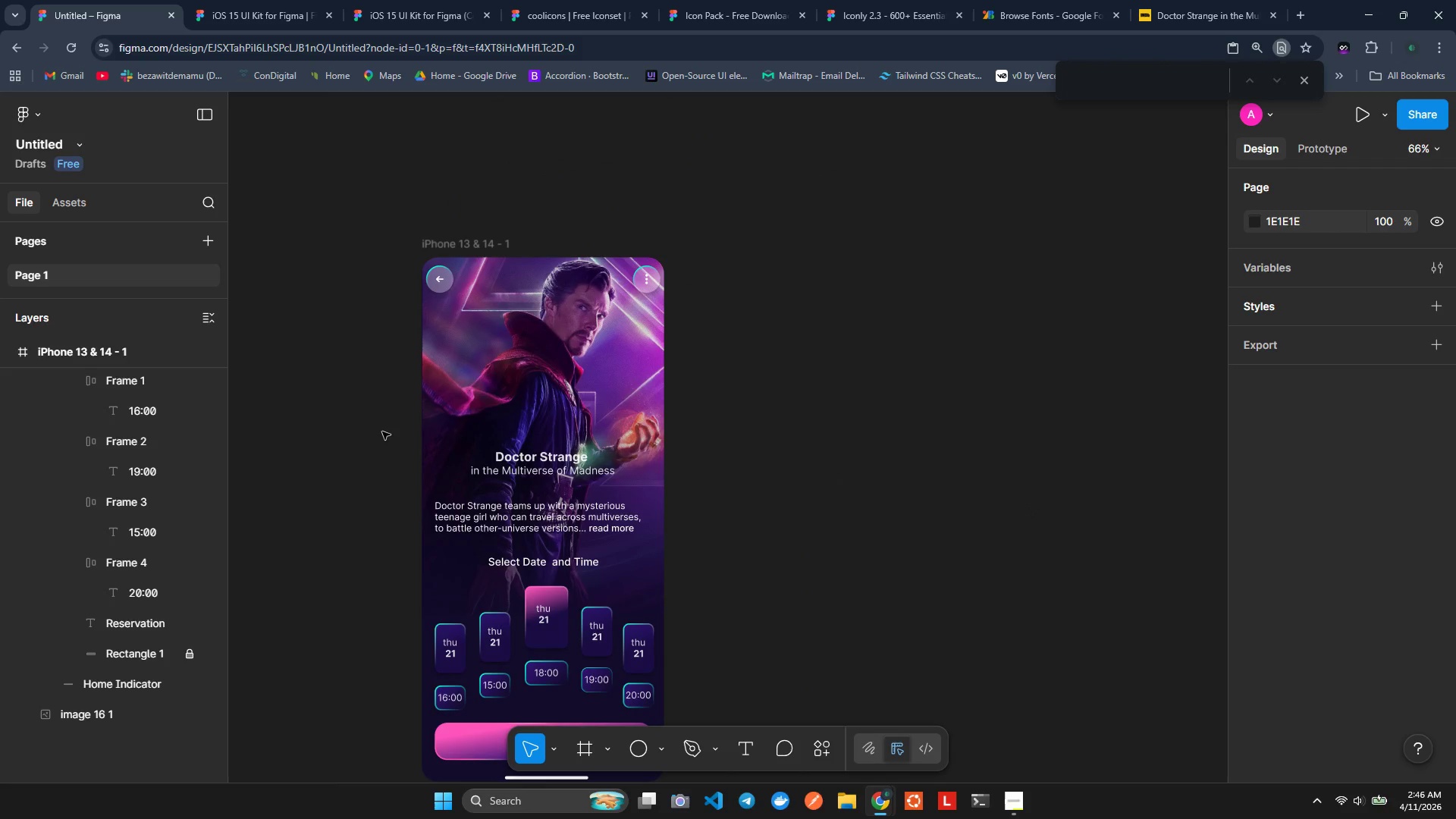 
hold_key(key=ShiftLeft, duration=0.61)
scroll: coordinate [383, 432], scroll_direction: up, amount: 1.0
 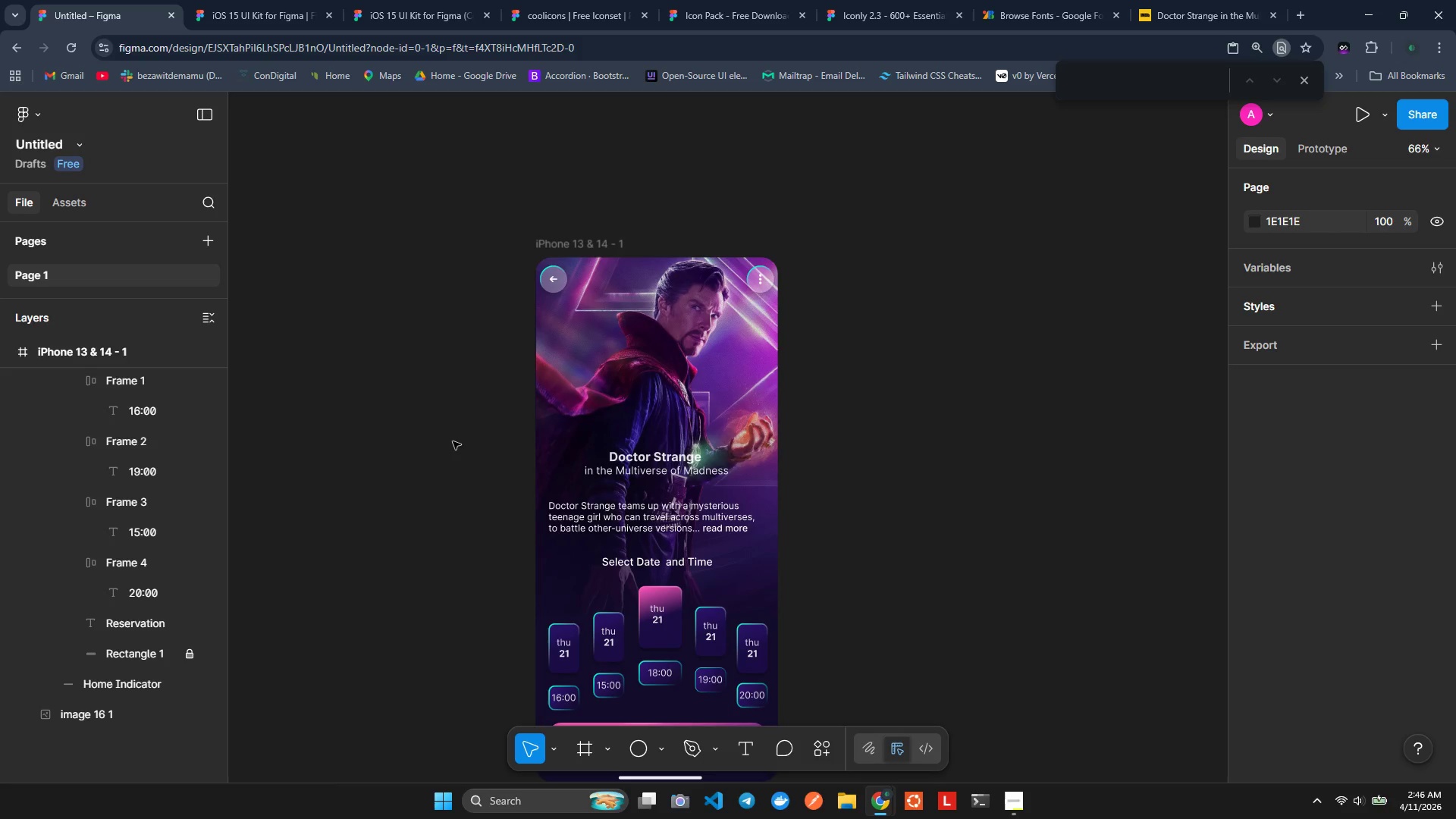 
scroll: coordinate [453, 443], scroll_direction: none, amount: 0.0
 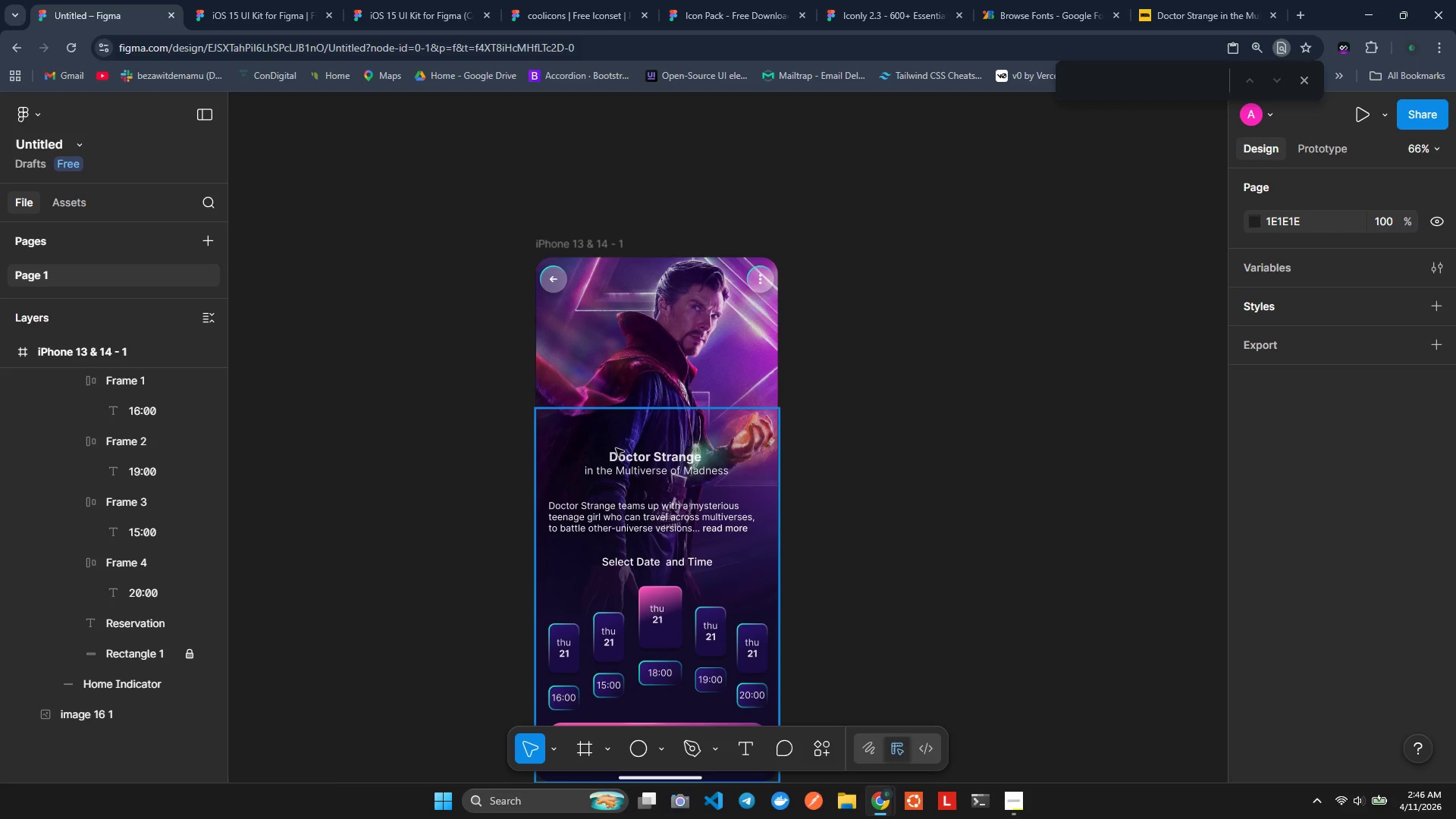 
hold_key(key=ControlLeft, duration=1.0)
scroll: coordinate [794, 384], scroll_direction: up, amount: 6.0
 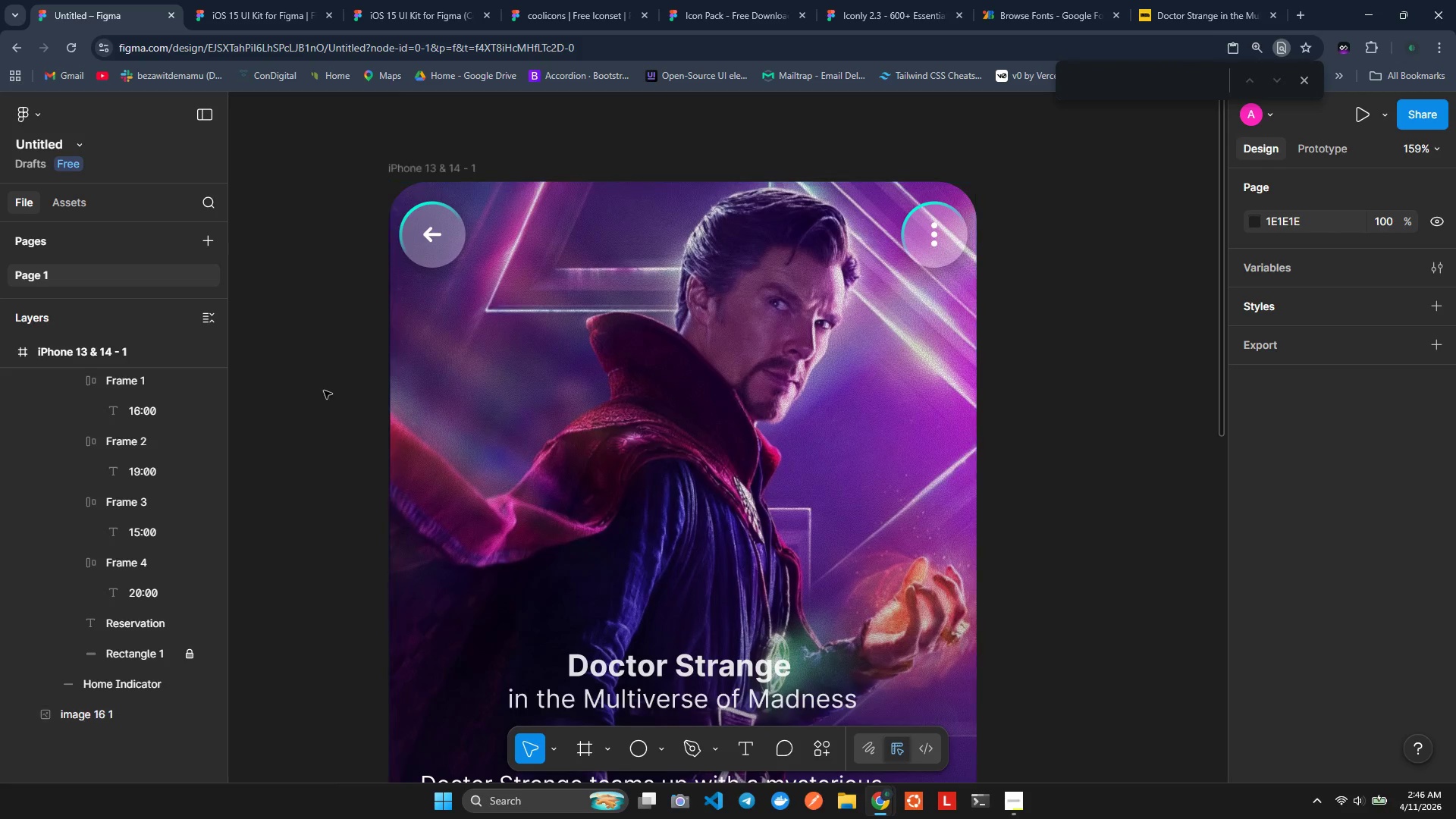 
scroll: coordinate [309, 382], scroll_direction: down, amount: 8.0
 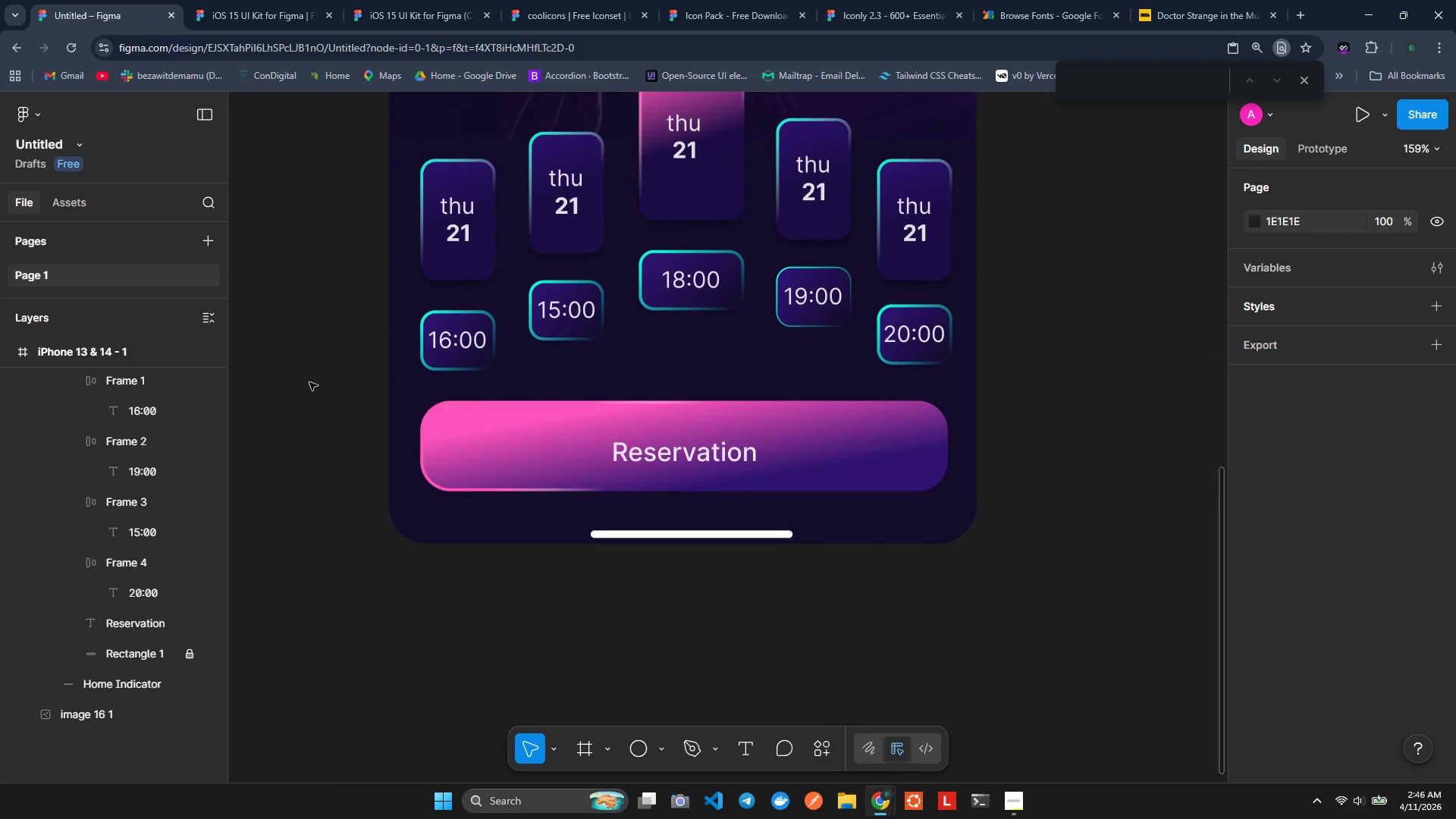 
scroll: coordinate [309, 382], scroll_direction: up, amount: 9.0
 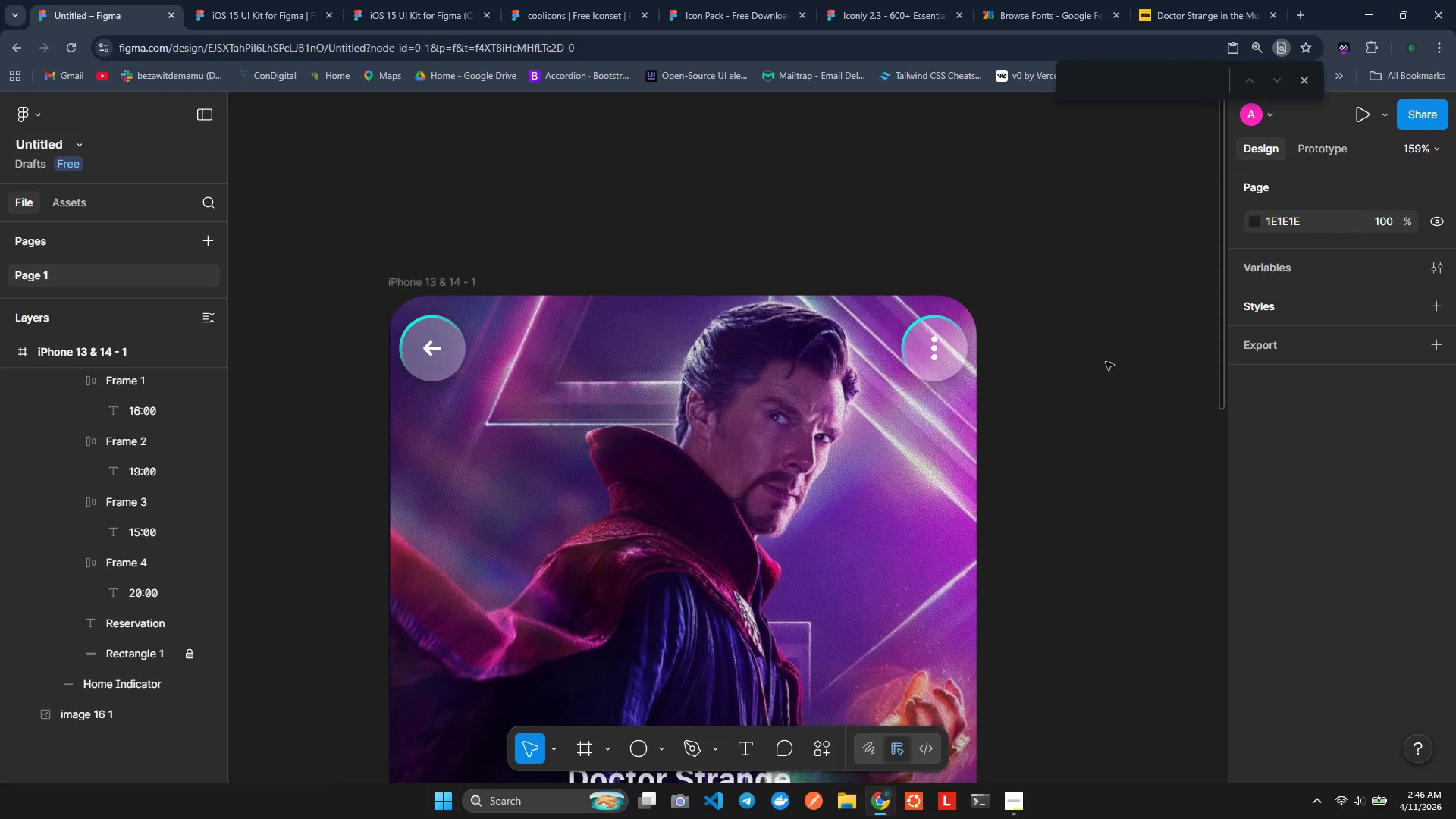 
scroll: coordinate [1068, 356], scroll_direction: down, amount: 1.0
 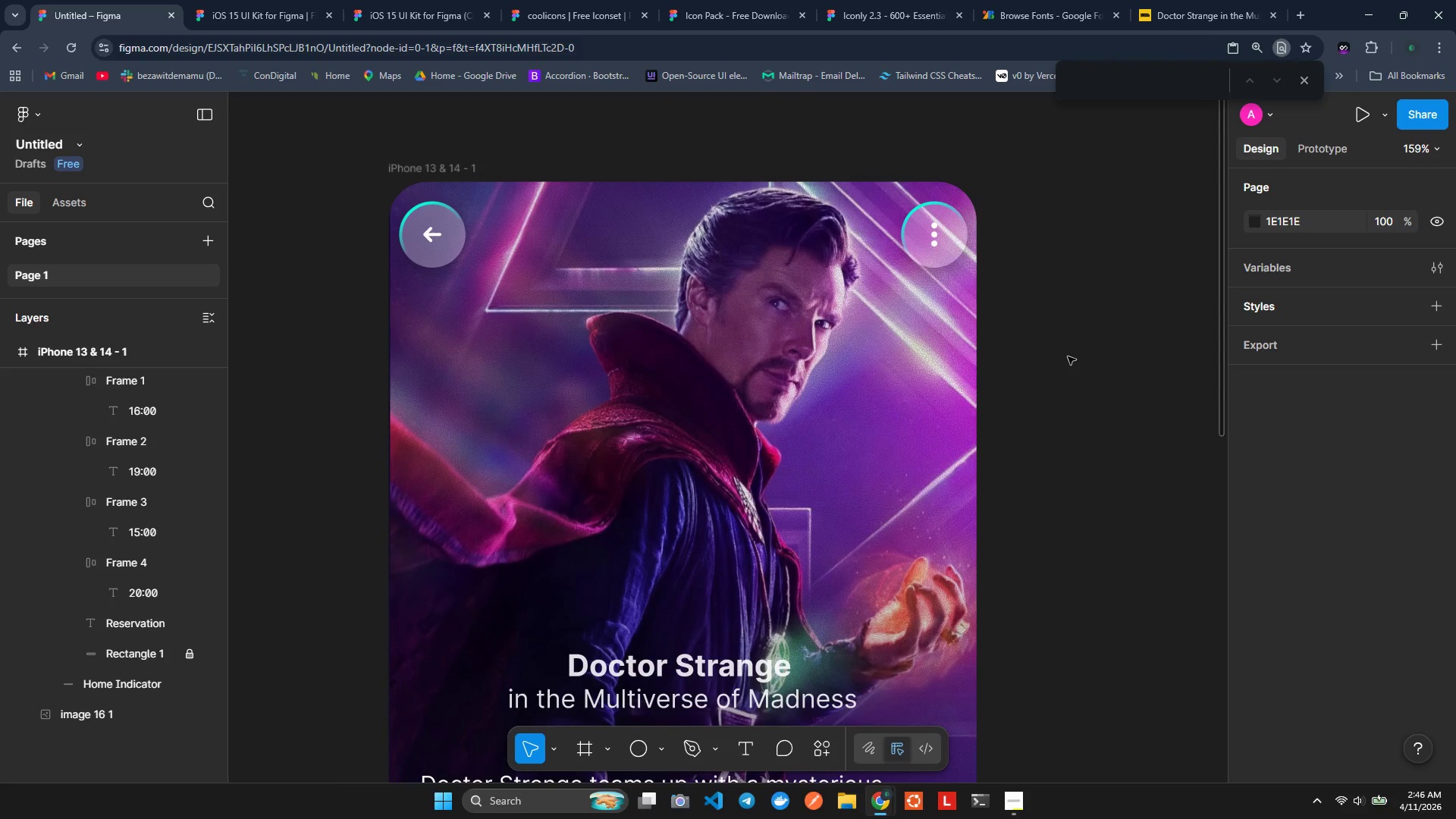 
scroll: coordinate [1046, 229], scroll_direction: none, amount: 0.0
 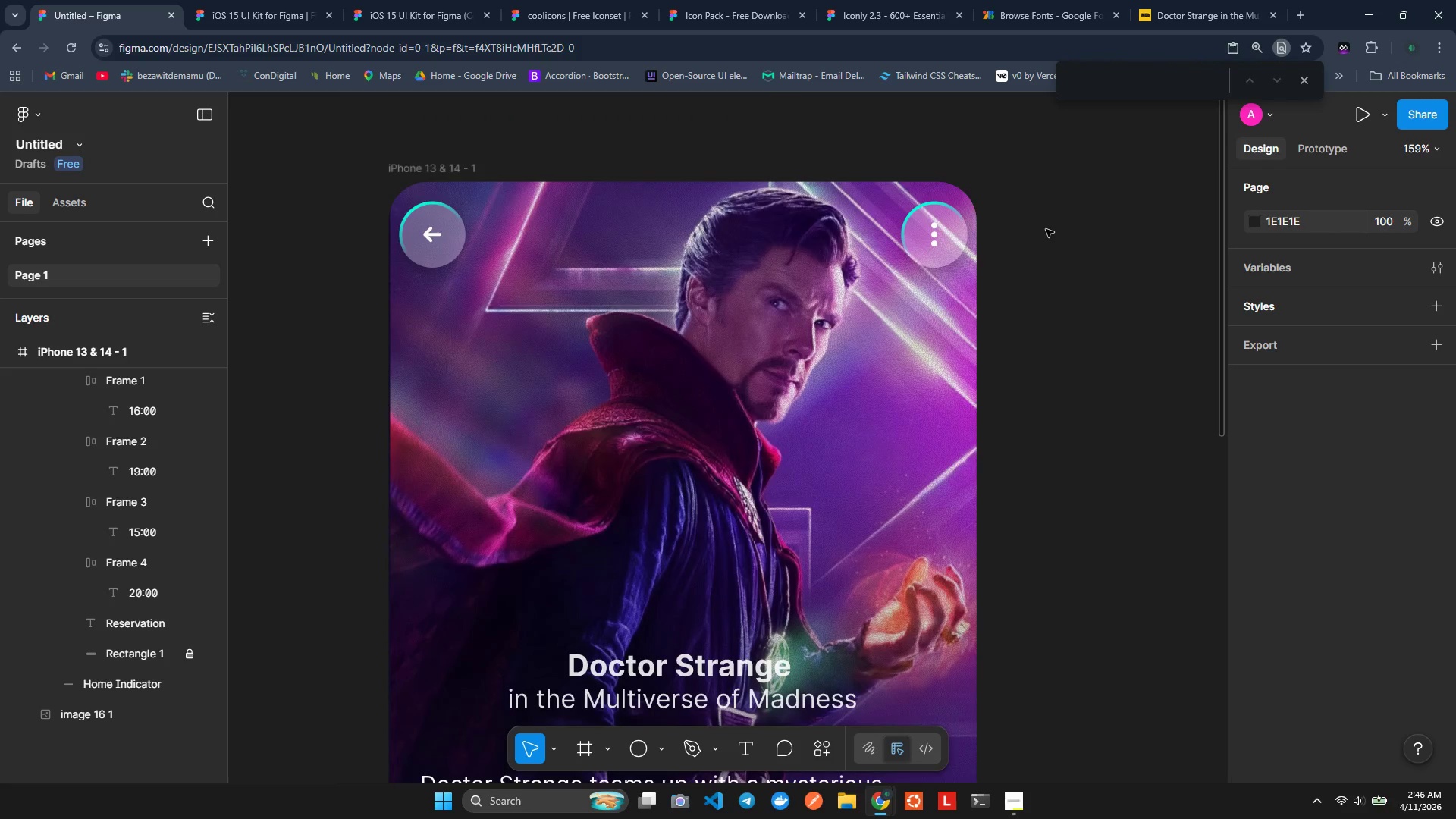 
scroll: coordinate [1045, 229], scroll_direction: up, amount: 2.0
 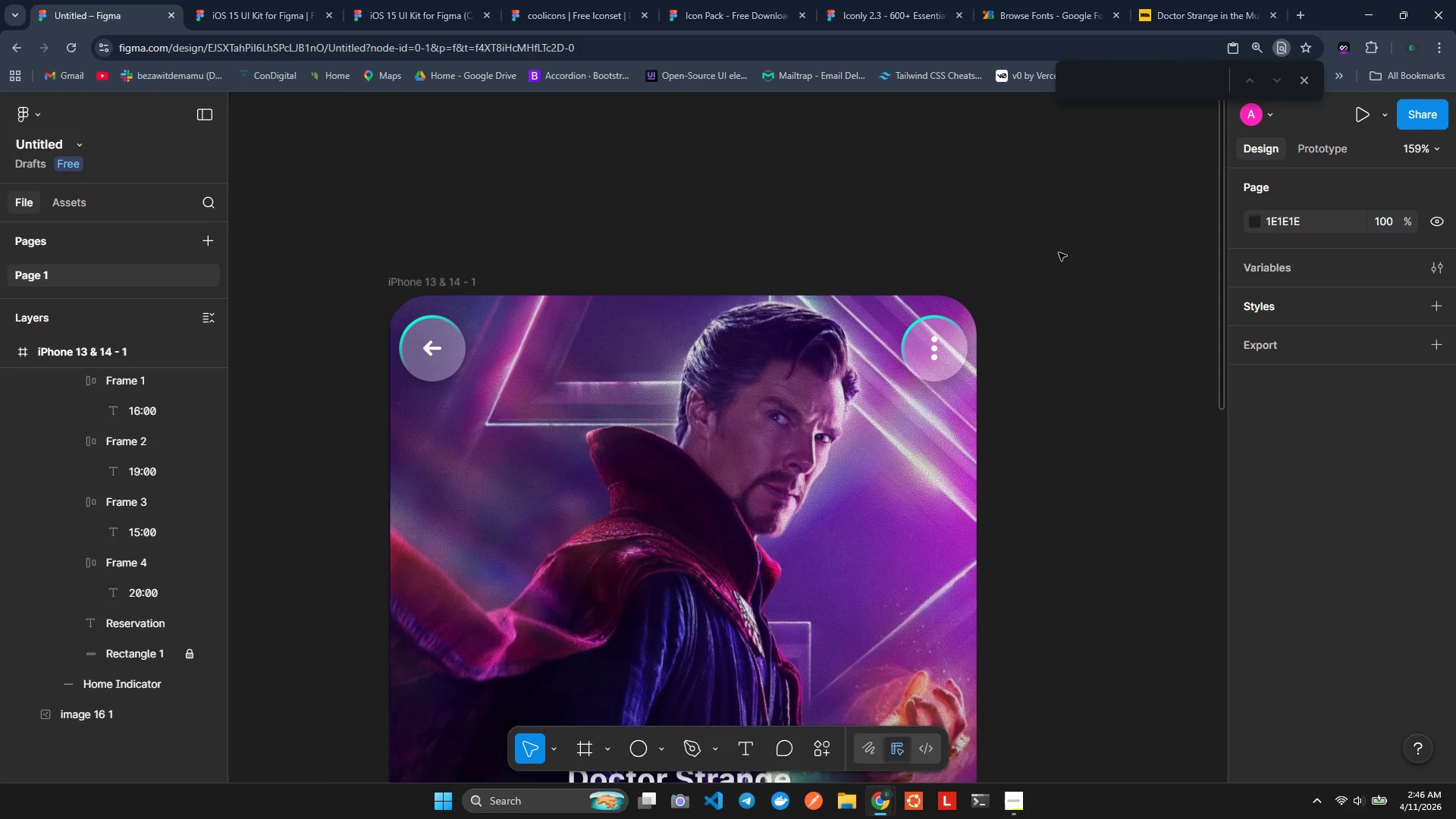 
scroll: coordinate [337, 270], scroll_direction: down, amount: 7.0
 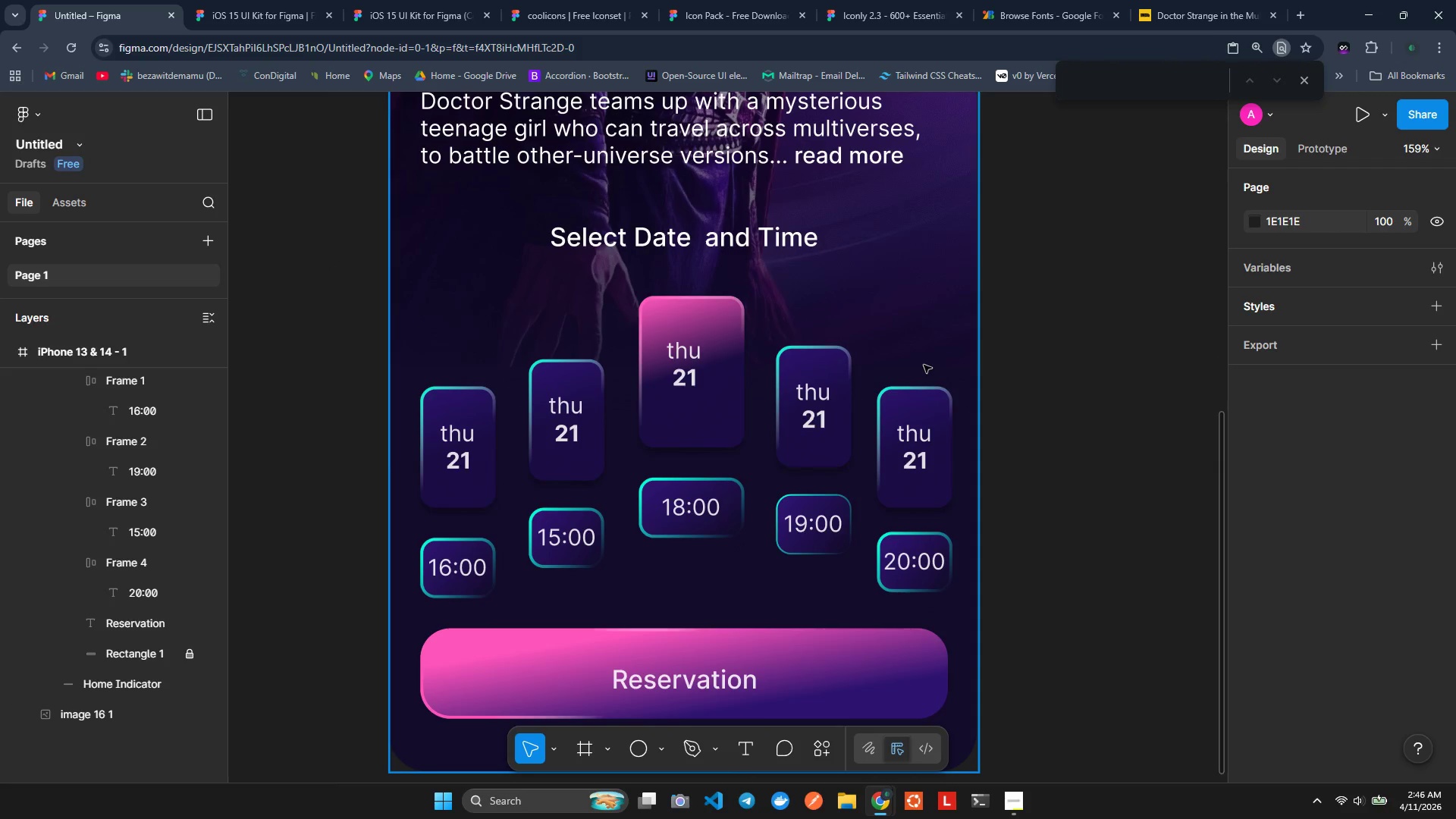 
scroll: coordinate [893, 346], scroll_direction: up, amount: 5.0
 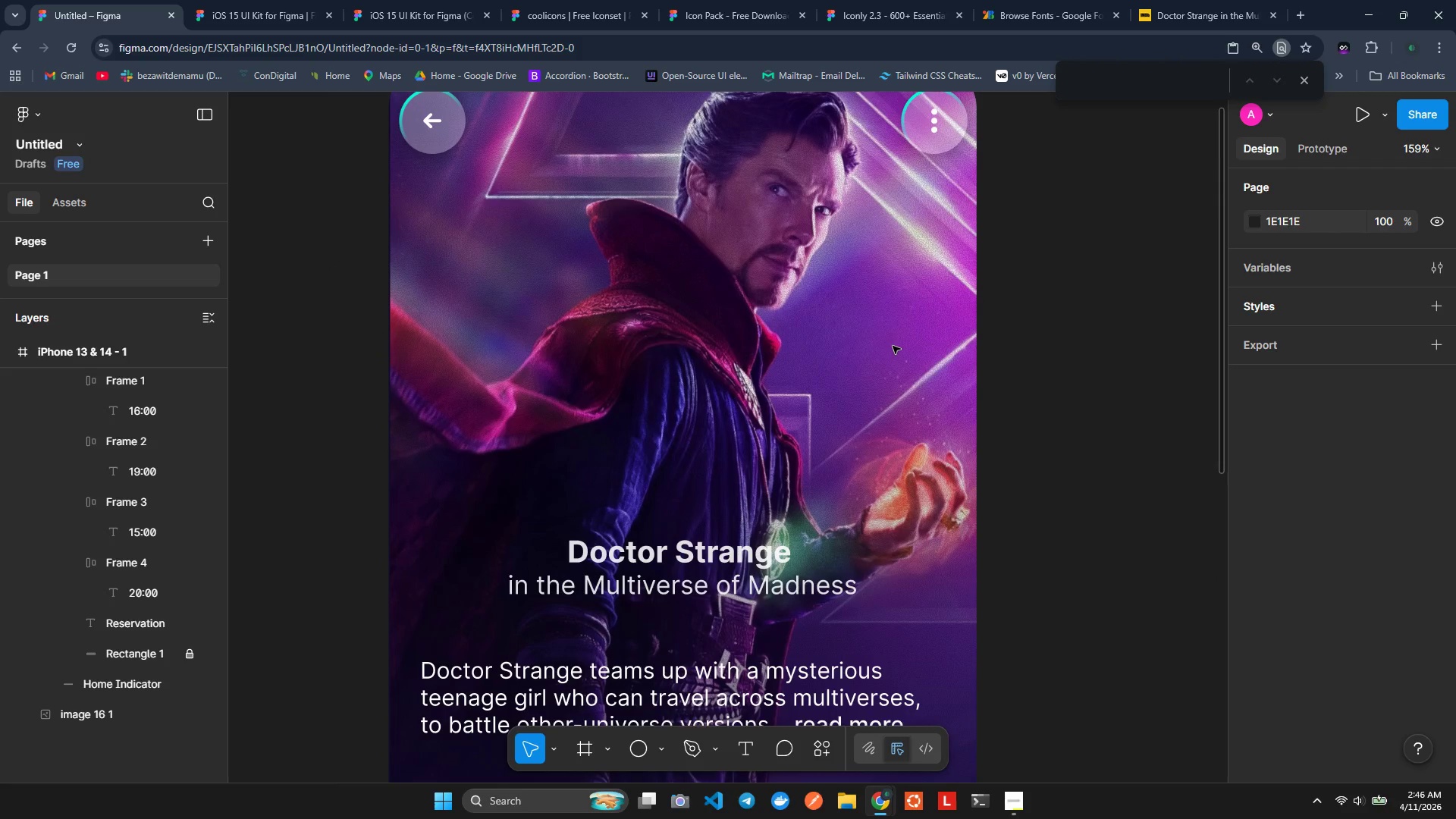 
wait(6.03)
 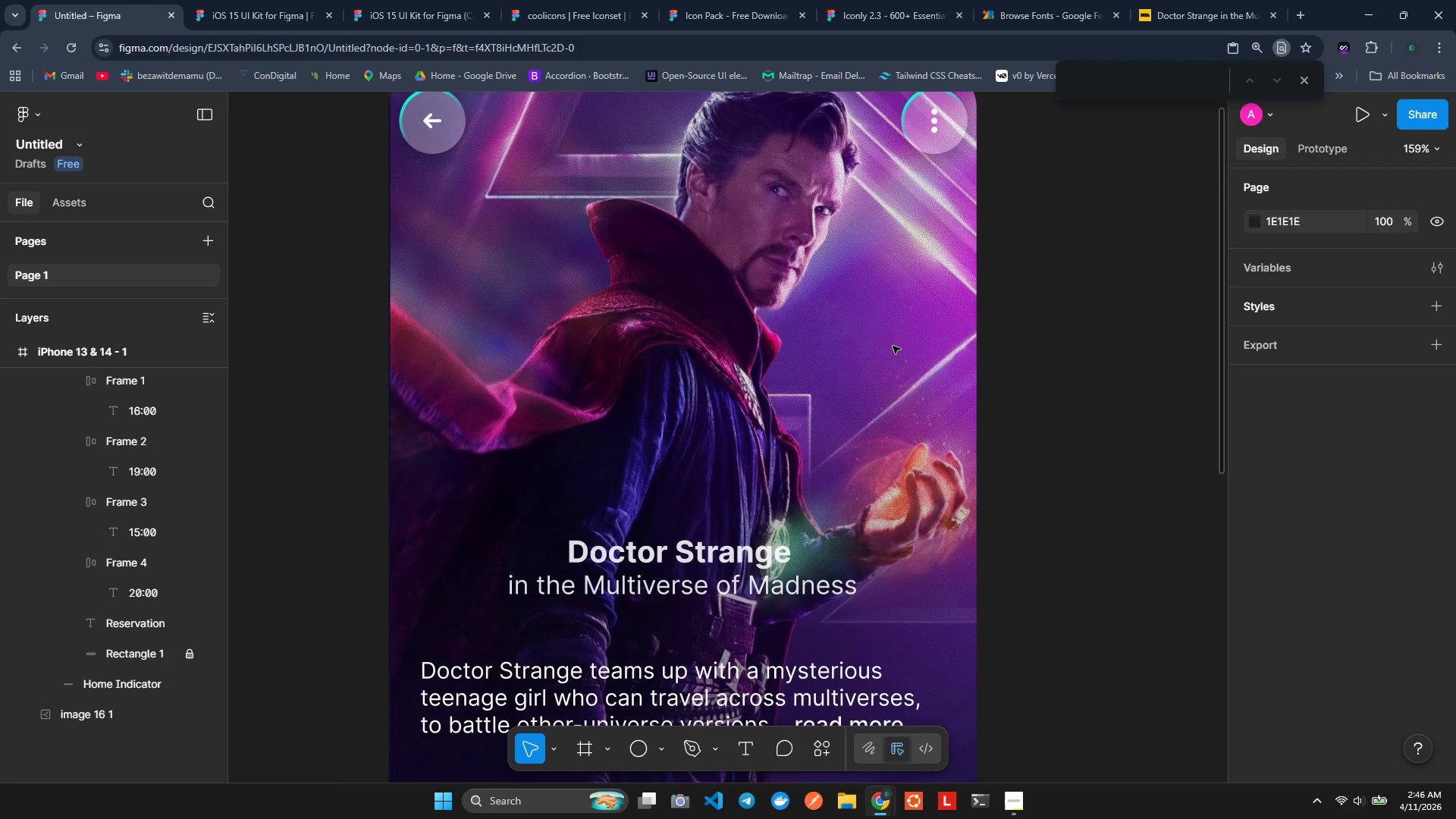 
scroll: coordinate [1046, 347], scroll_direction: up, amount: 2.0
 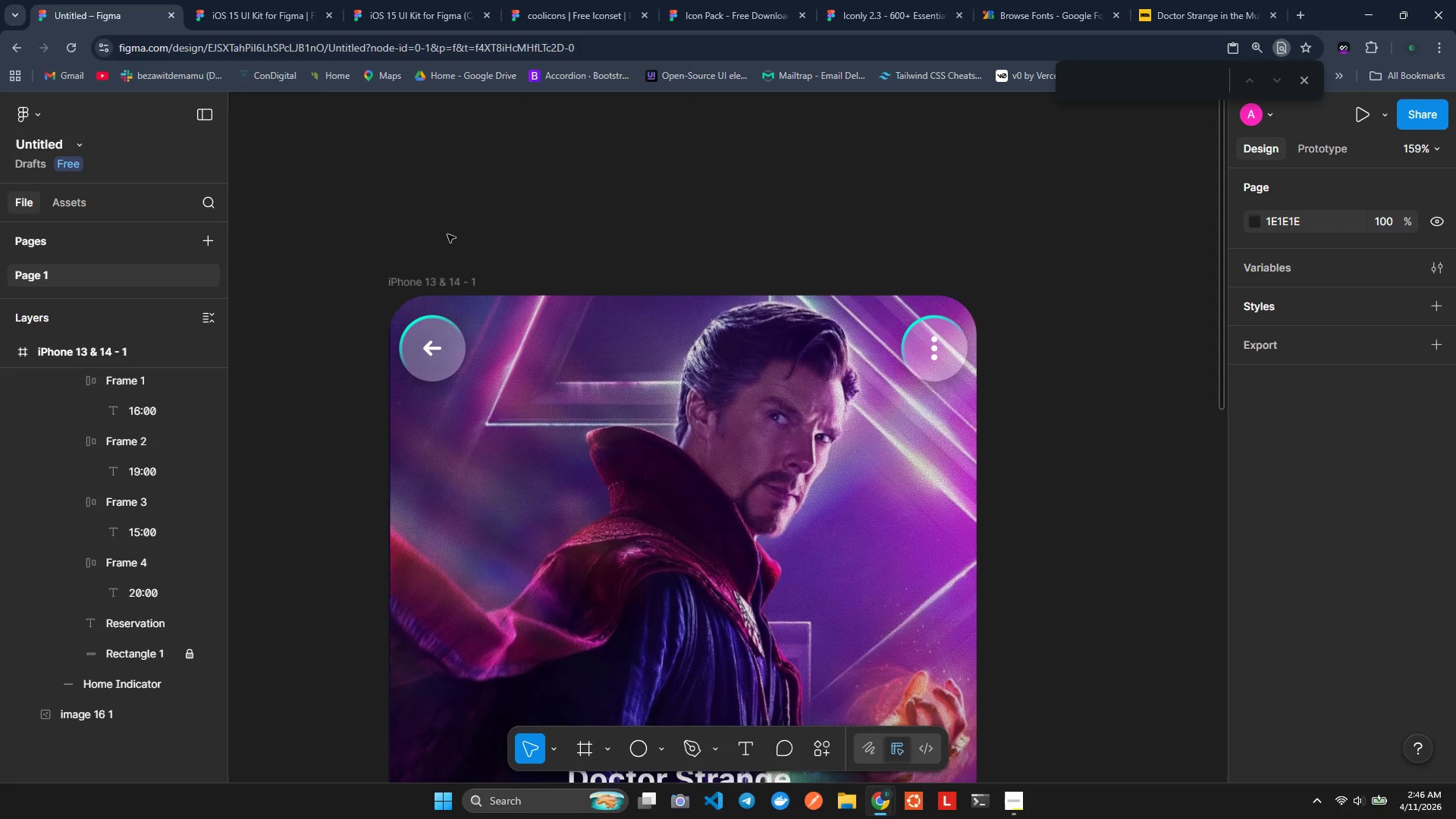 
left_click([455, 209])
 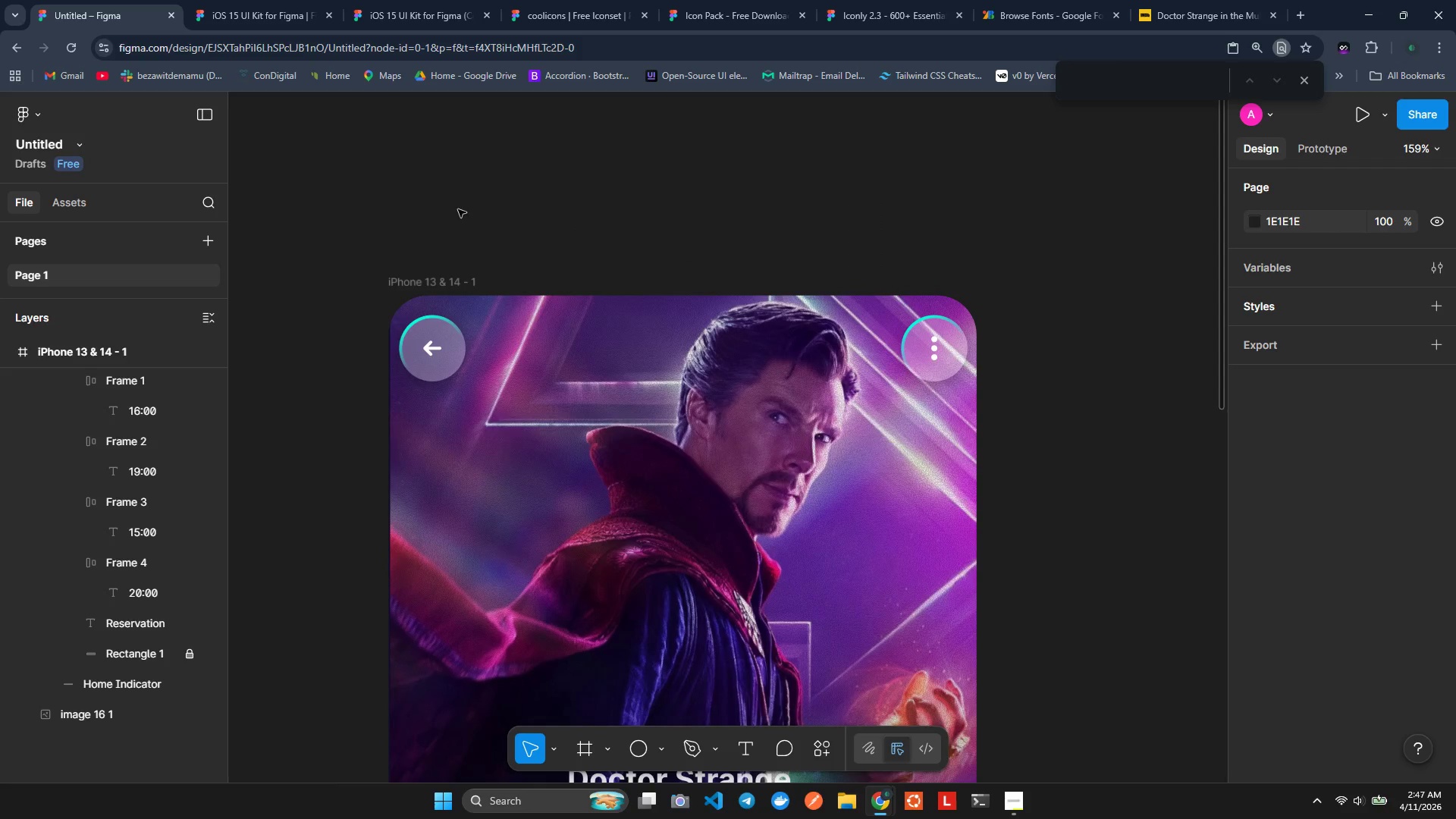 
scroll: coordinate [458, 209], scroll_direction: down, amount: 1.0
 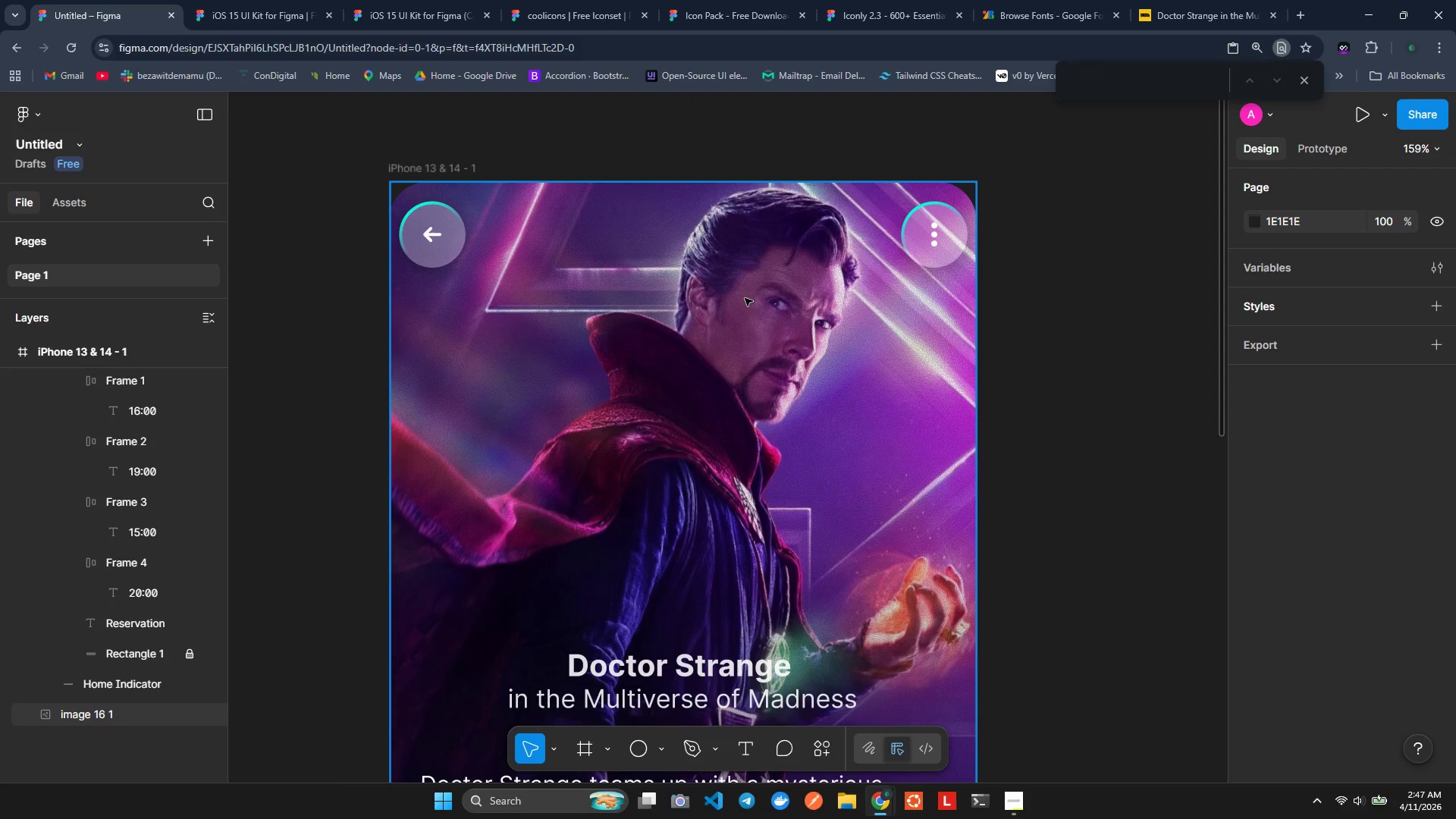 
hold_key(key=ControlLeft, duration=0.62)
scroll: coordinate [748, 299], scroll_direction: down, amount: 4.0
 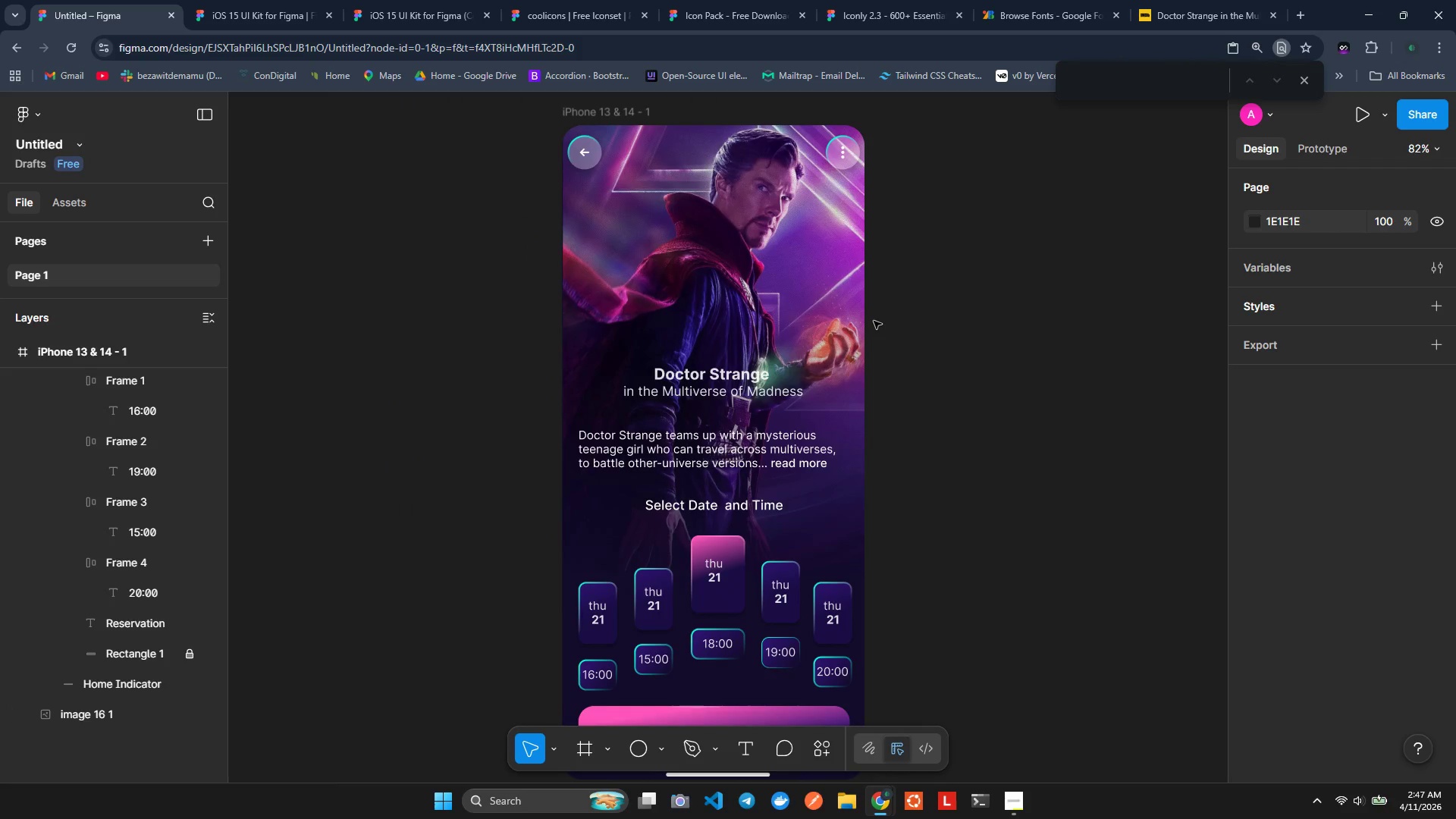 
hold_key(key=ControlLeft, duration=0.67)
scroll: coordinate [874, 322], scroll_direction: down, amount: 1.0
 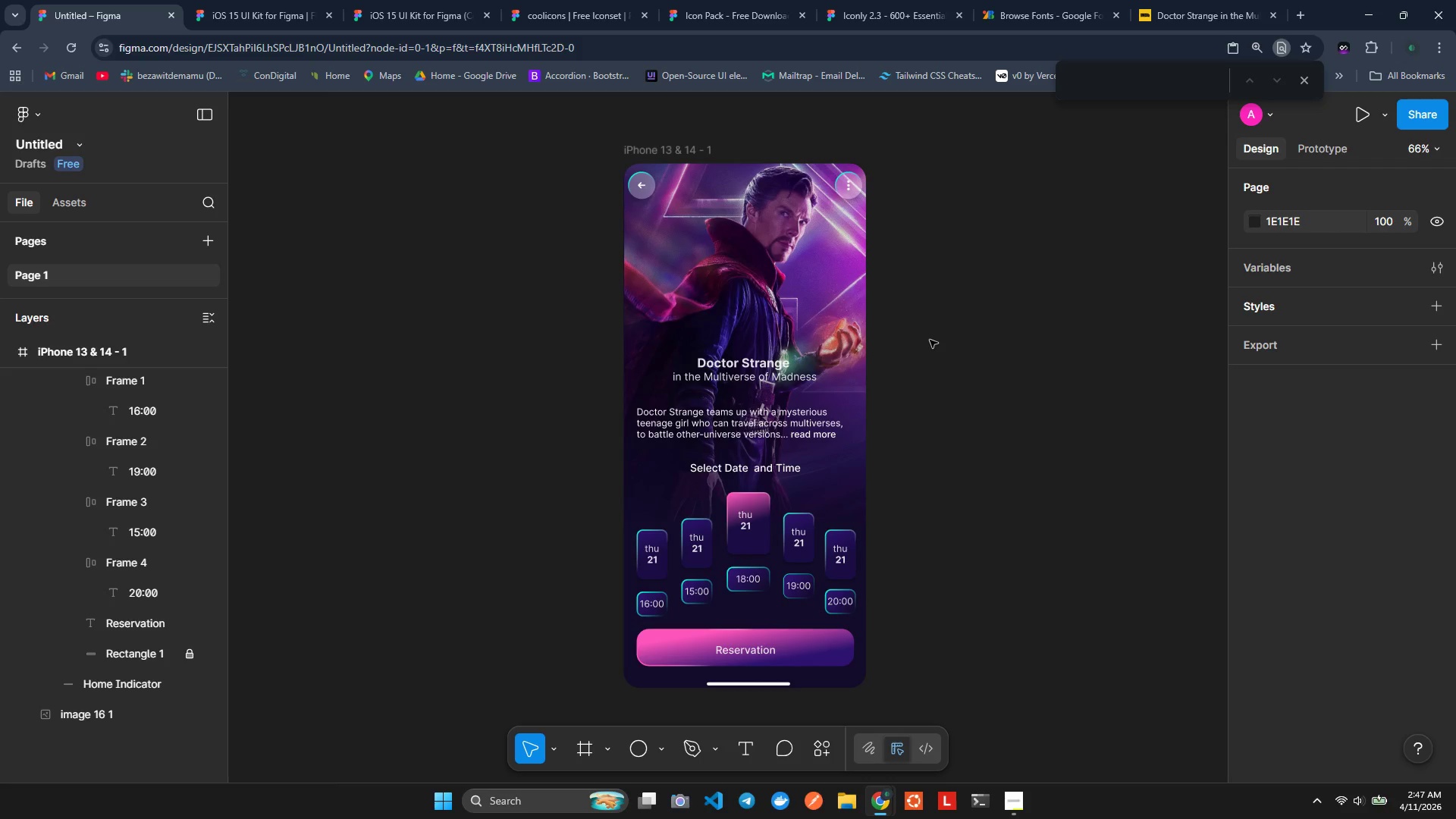 
wait(10.63)
 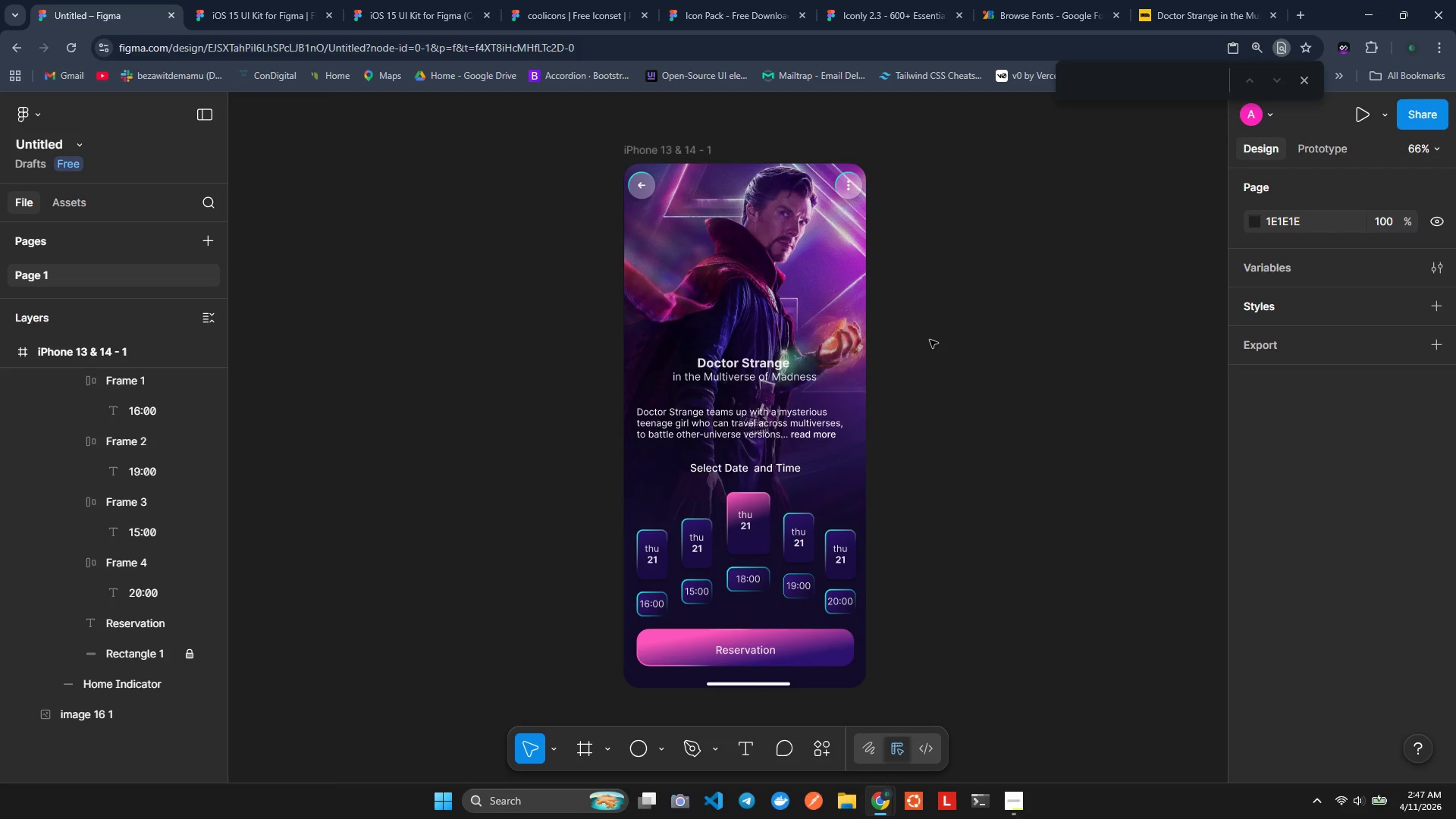 
hold_key(key=ControlLeft, duration=0.66)
scroll: coordinate [579, 282], scroll_direction: up, amount: 2.0
 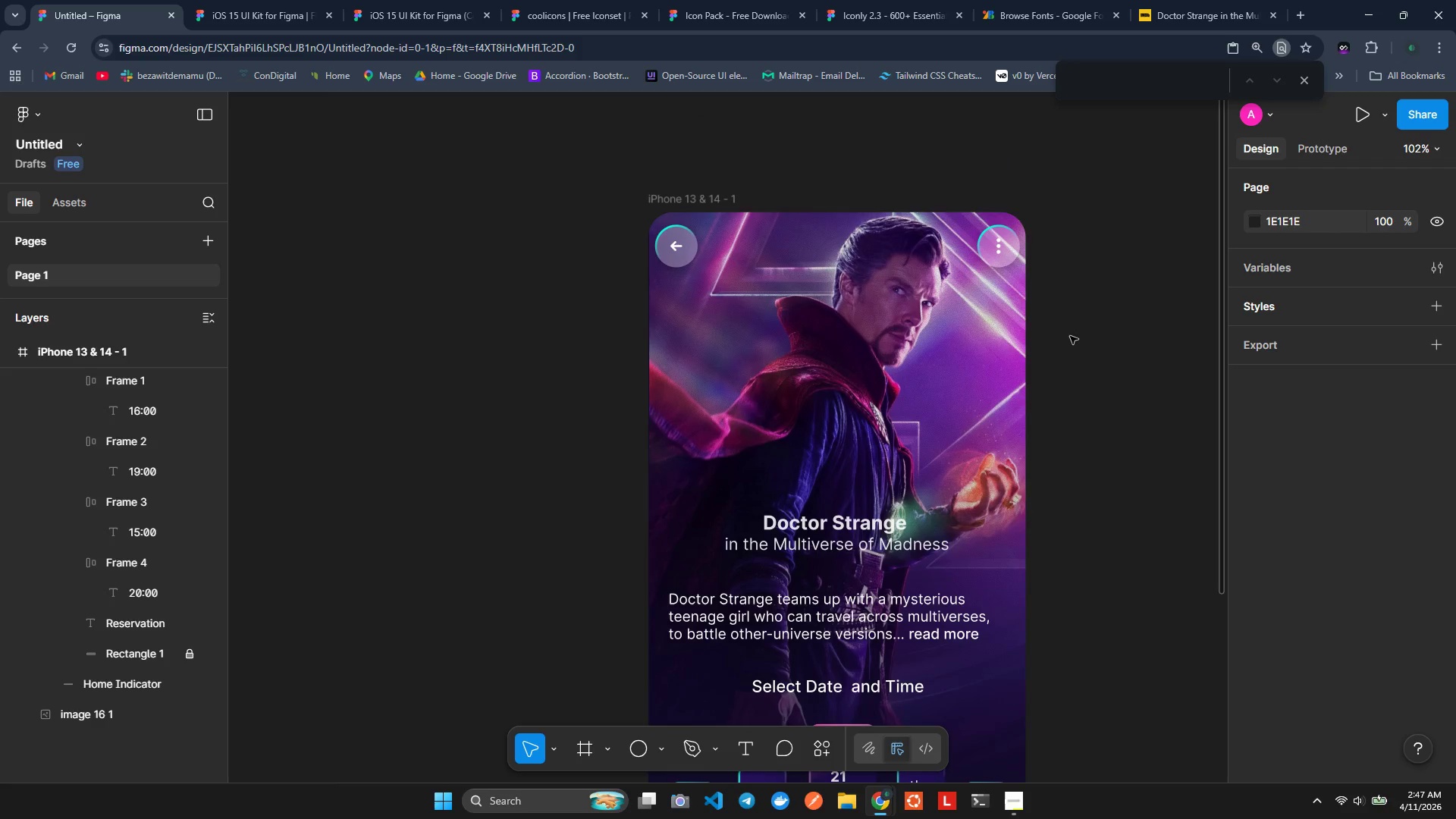 
hold_key(key=ControlLeft, duration=1.22)
scroll: coordinate [884, 285], scroll_direction: up, amount: 3.0
 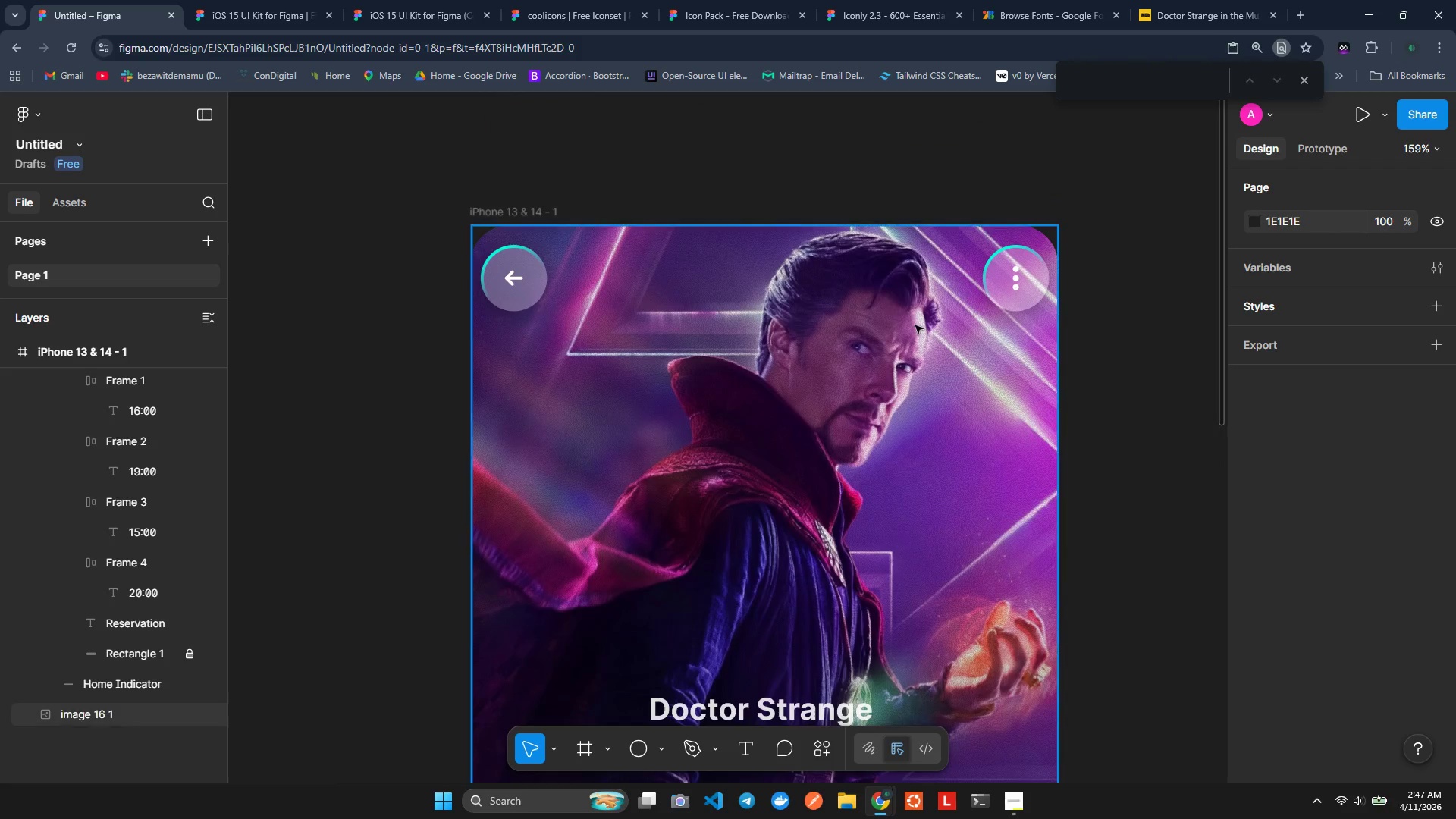 
hold_key(key=ControlLeft, duration=0.47)
scroll: coordinate [915, 328], scroll_direction: up, amount: 1.0
 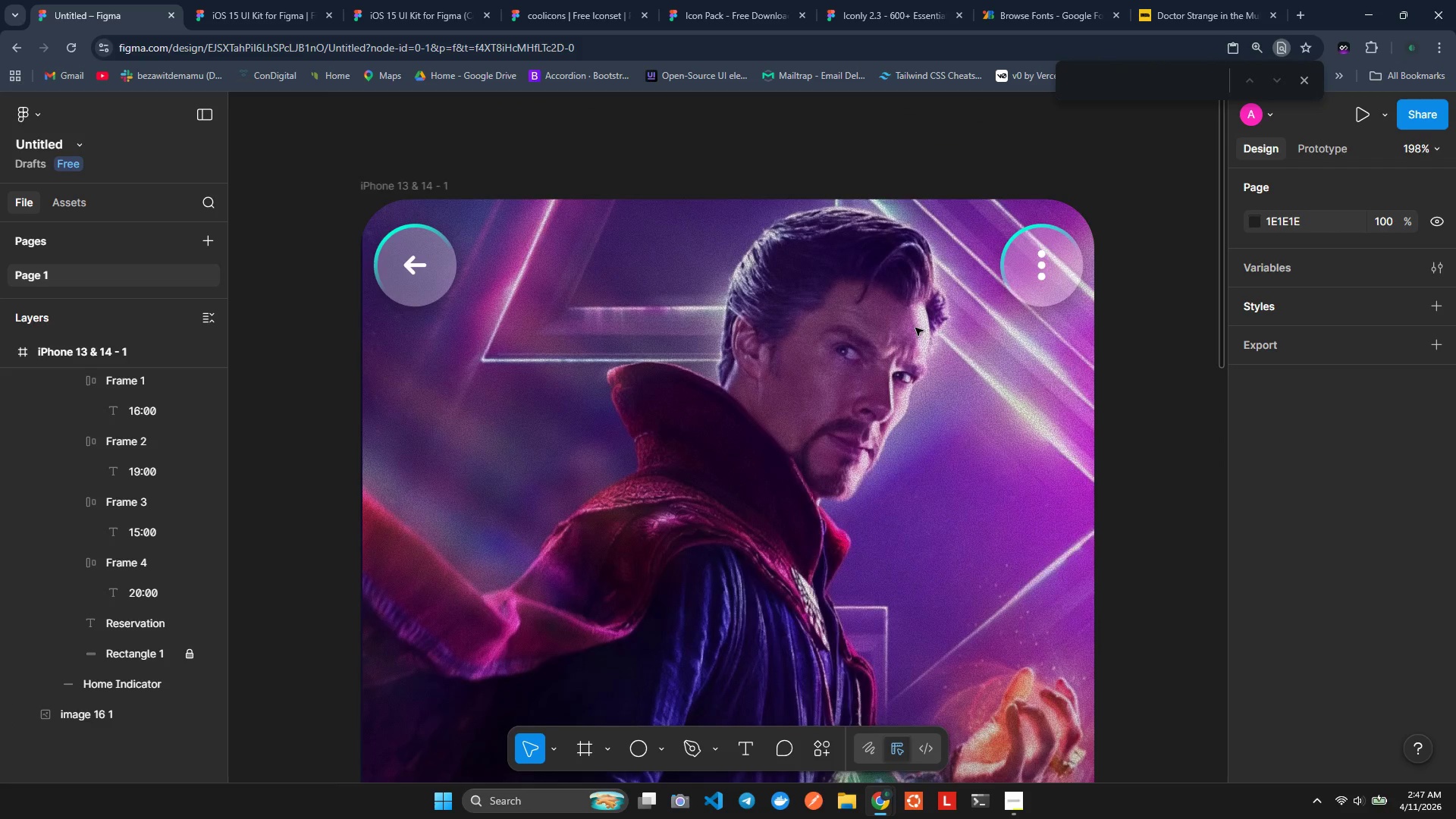 
scroll: coordinate [915, 328], scroll_direction: down, amount: 9.0
 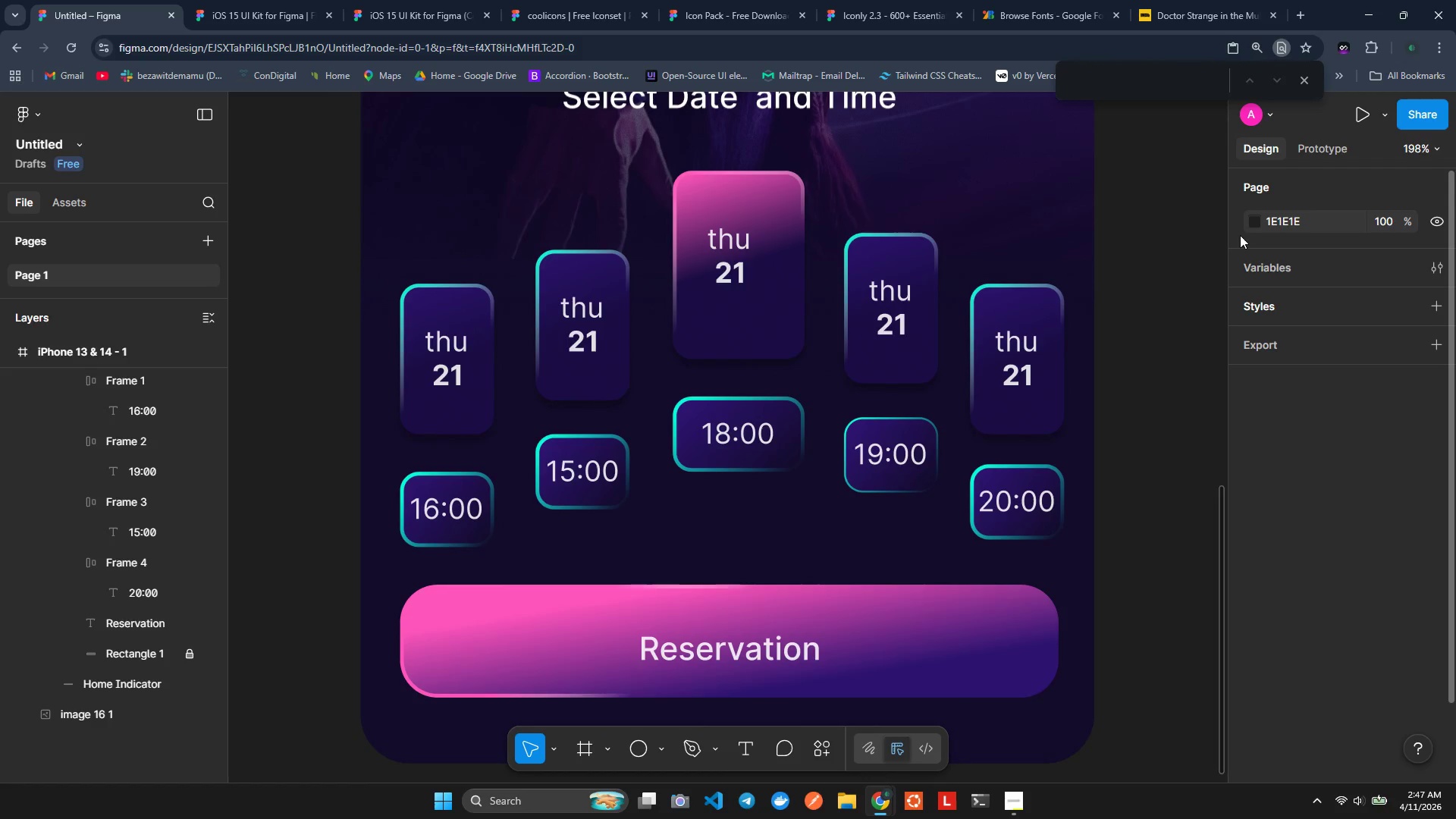 
left_click([1163, 262])
 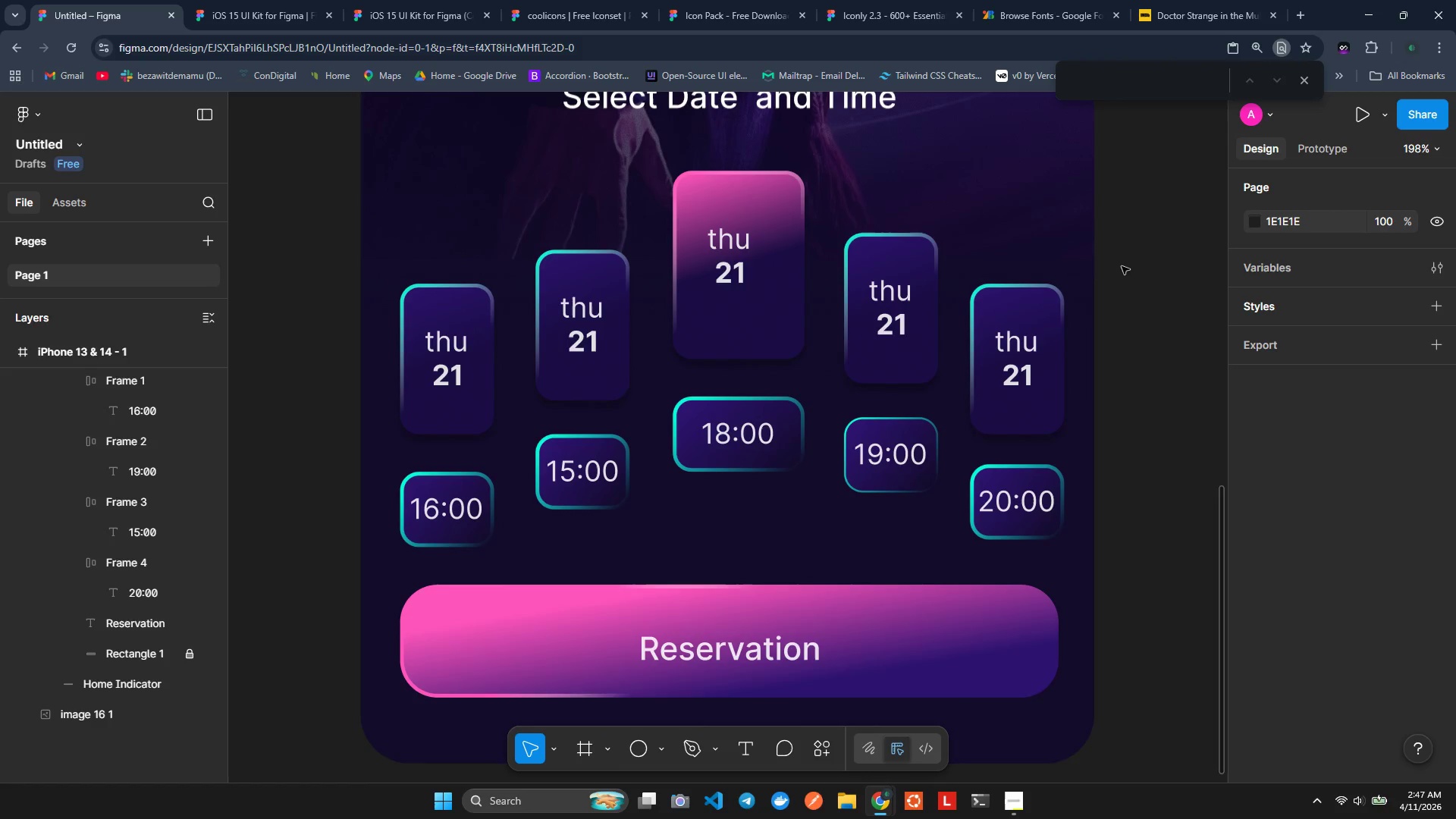 
hold_key(key=ControlLeft, duration=1.03)
scroll: coordinate [804, 246], scroll_direction: down, amount: 4.0
 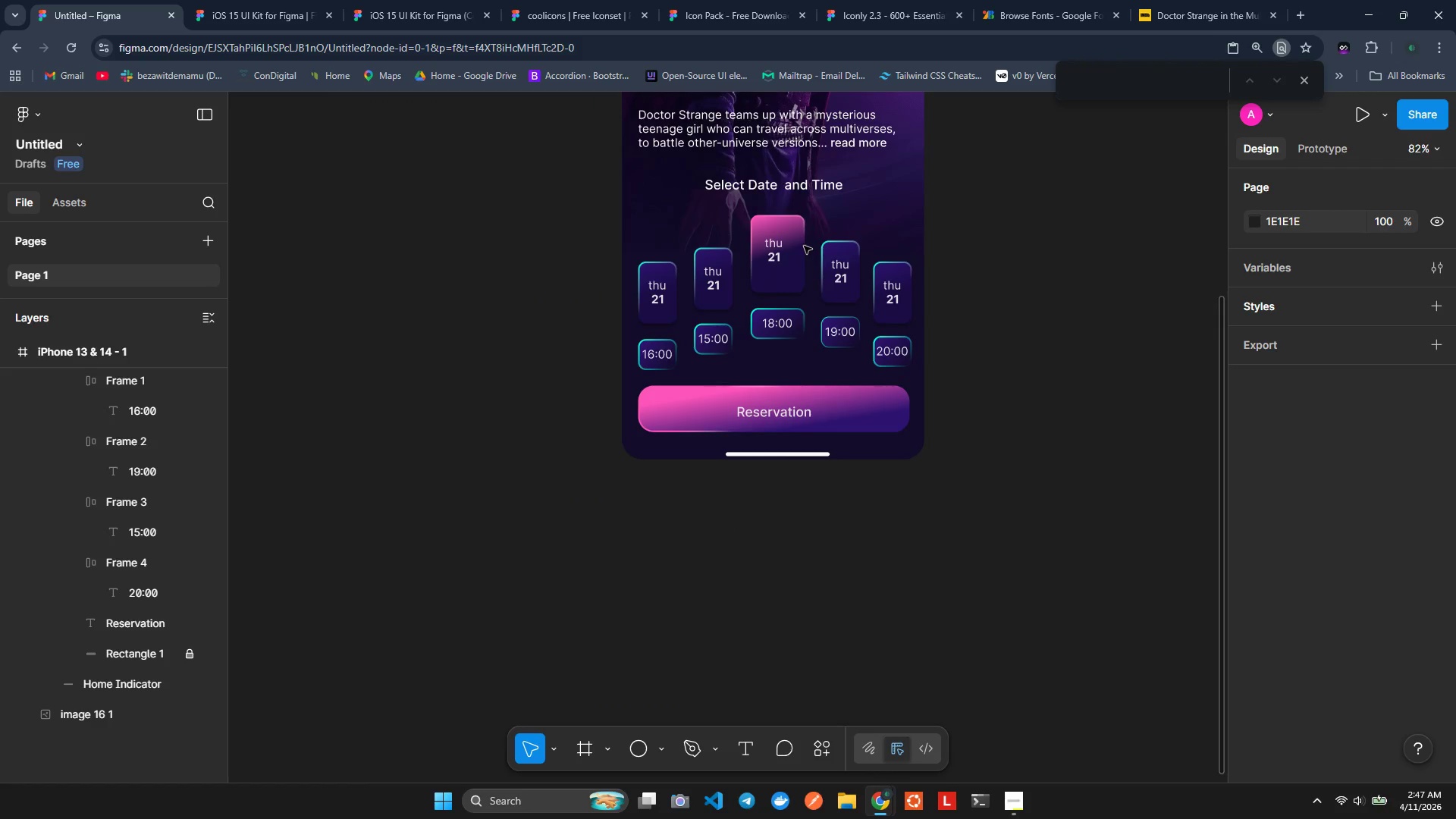 
scroll: coordinate [804, 246], scroll_direction: up, amount: 3.0
 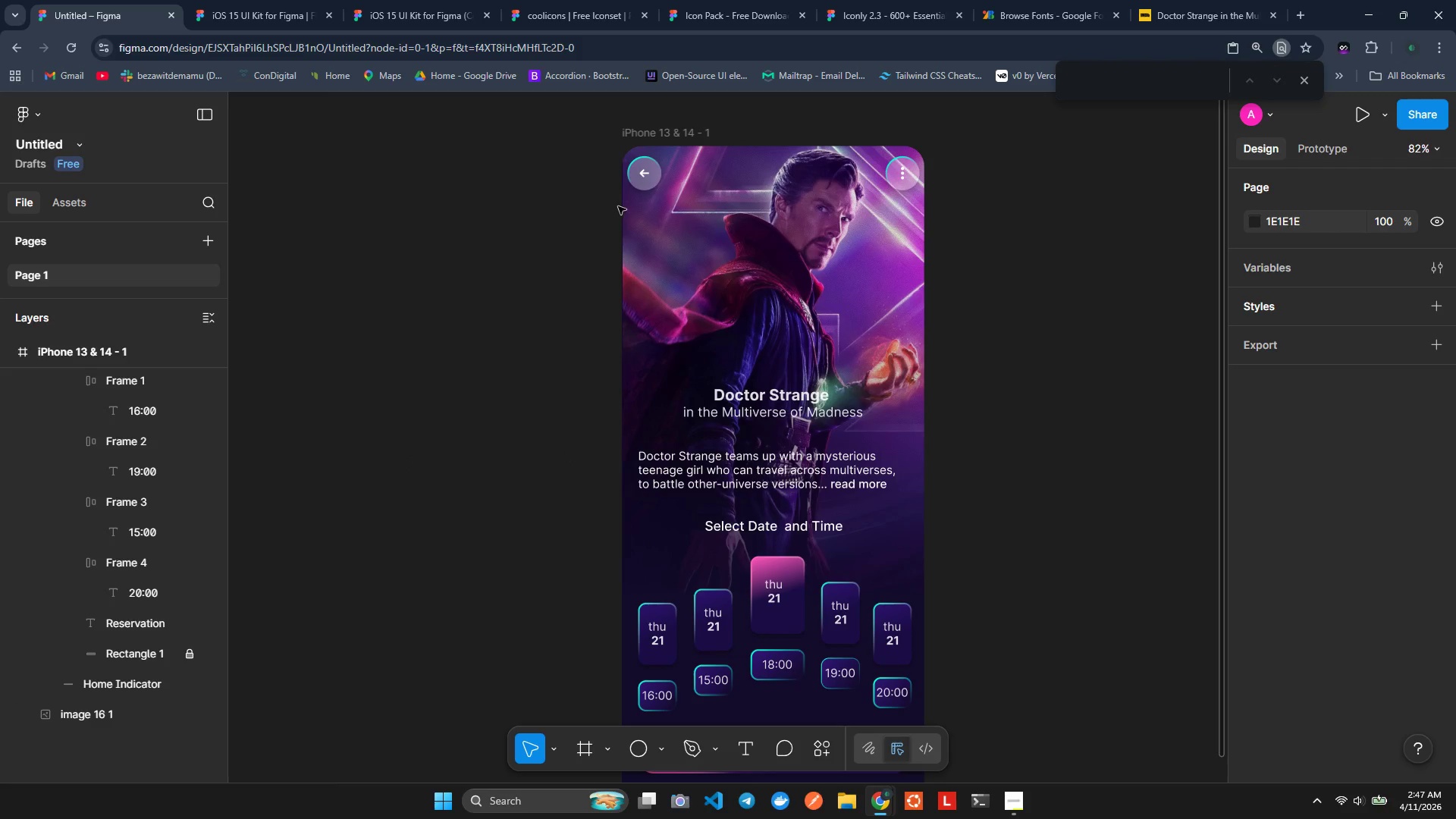 
wait(6.31)
 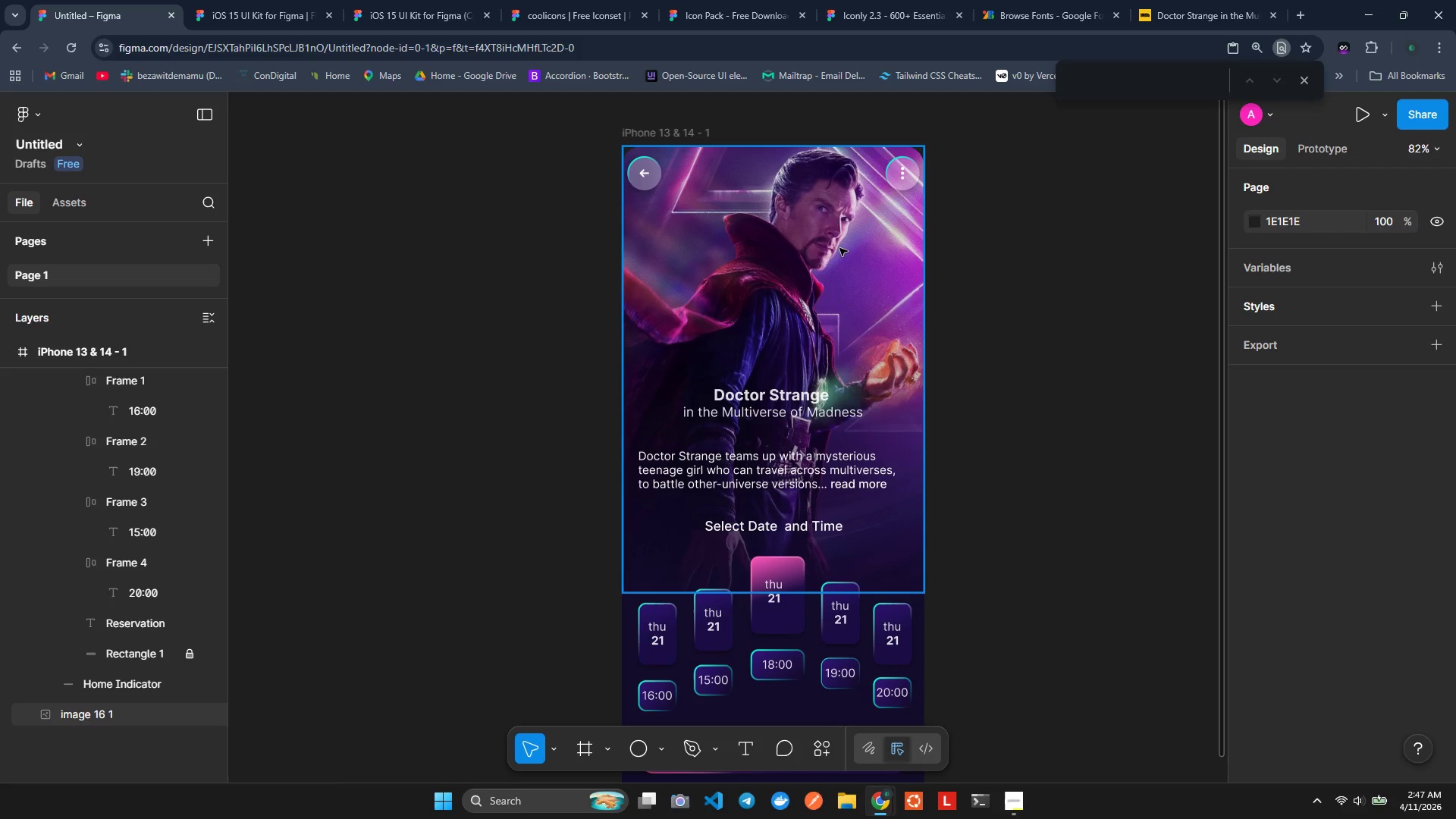 
left_click([1012, 167])
 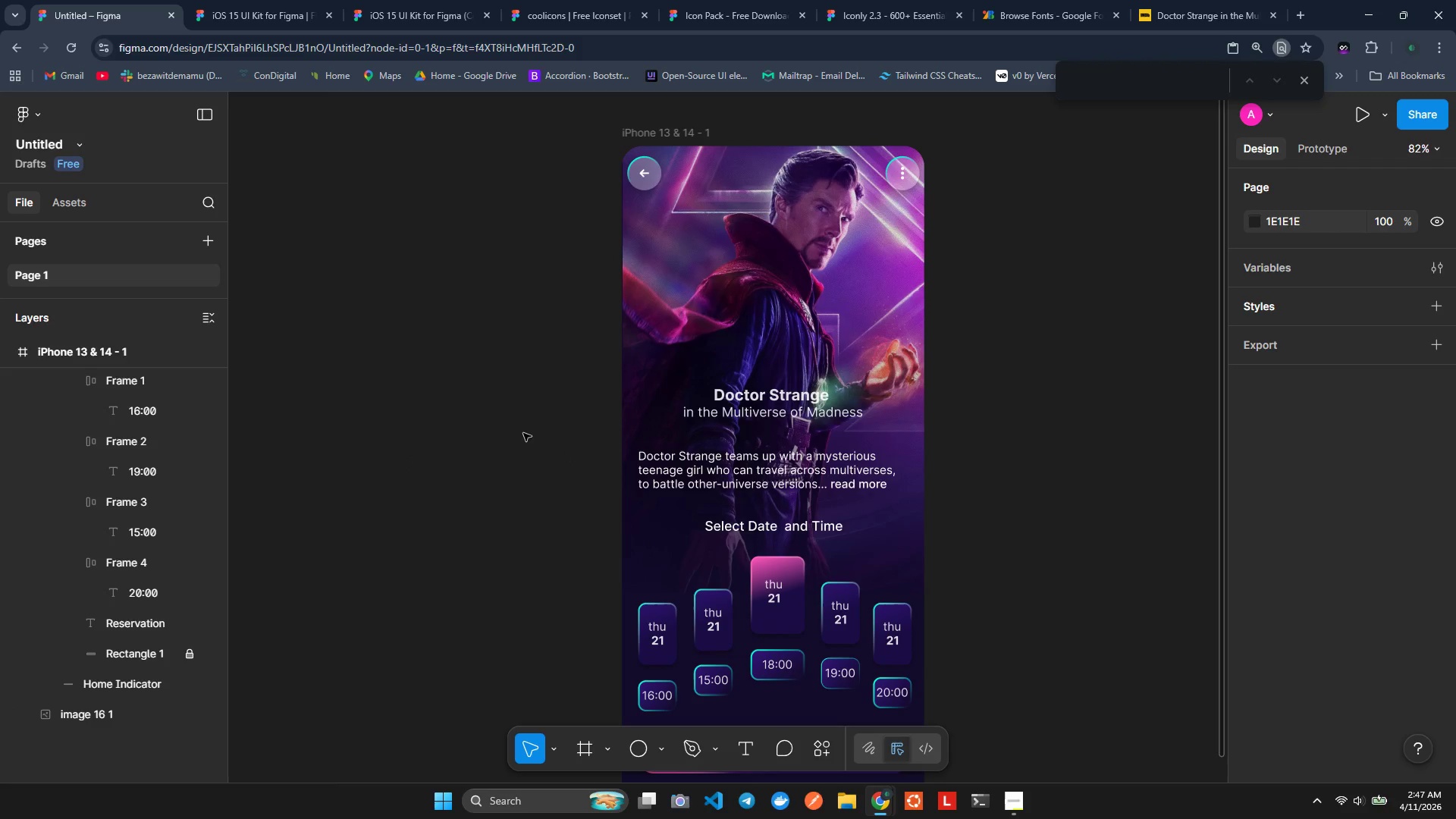 
scroll: coordinate [577, 372], scroll_direction: down, amount: 2.0
 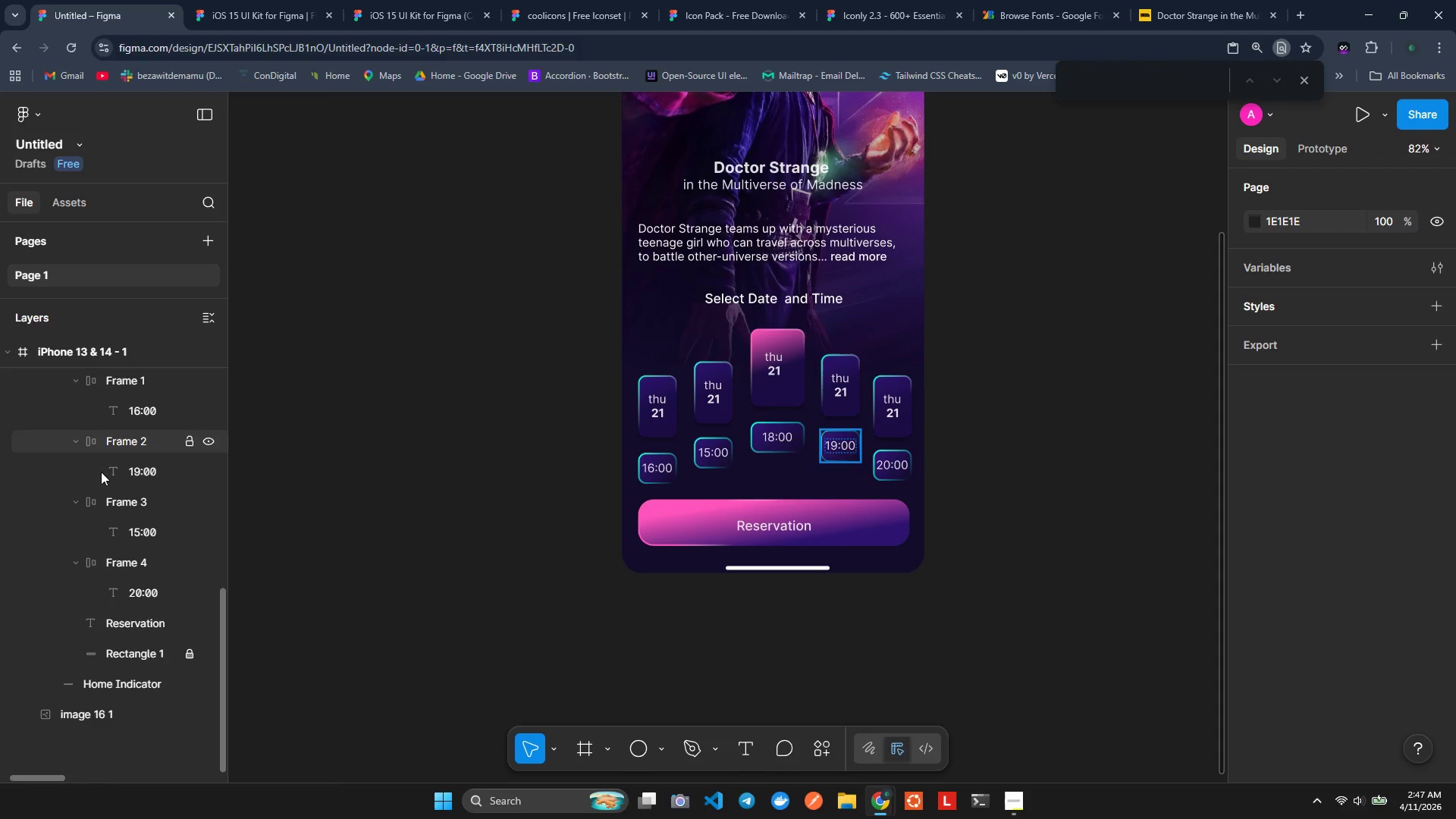 
scroll: coordinate [461, 449], scroll_direction: up, amount: 8.0
 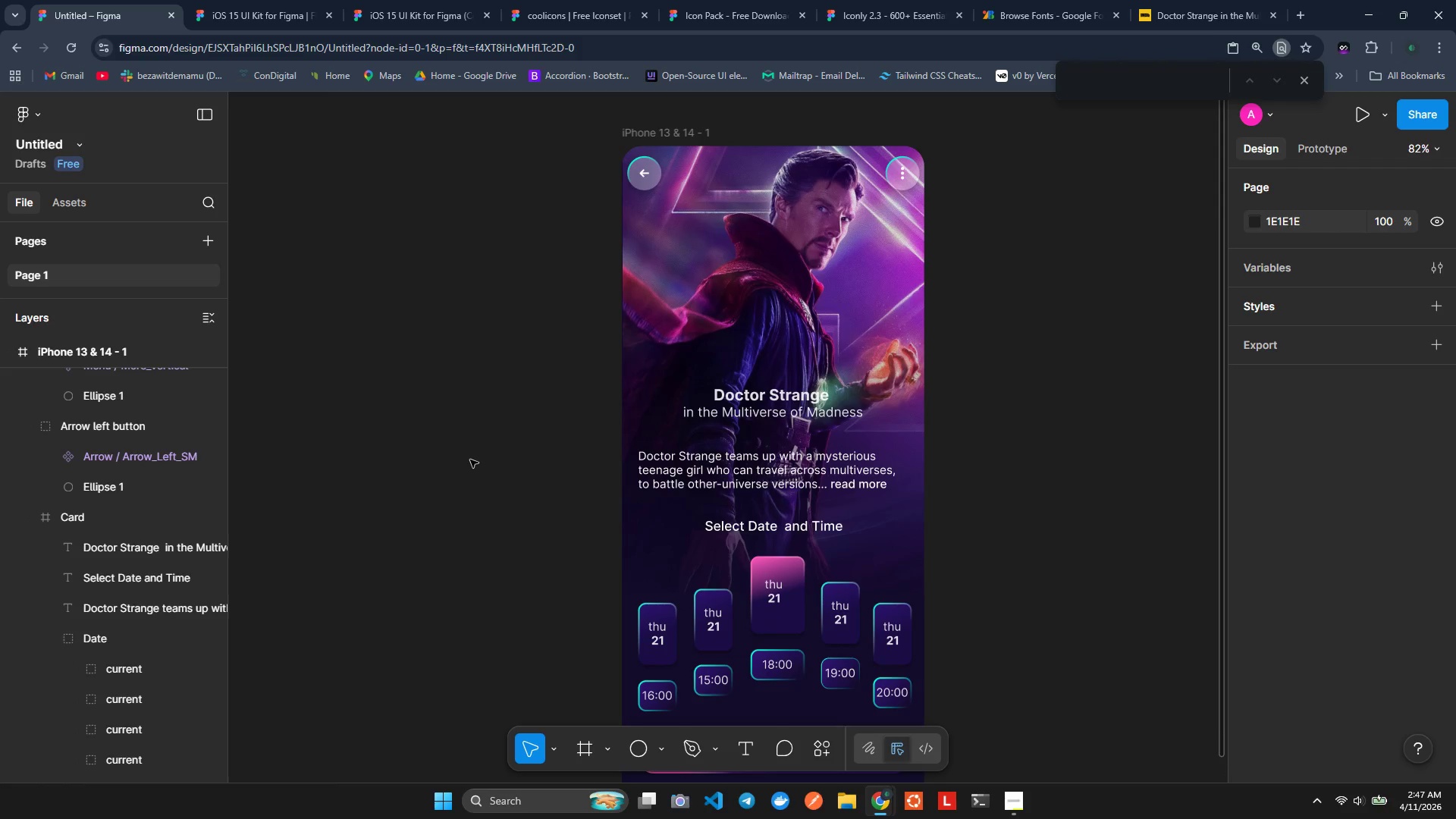 
scroll: coordinate [90, 653], scroll_direction: down, amount: 4.0
 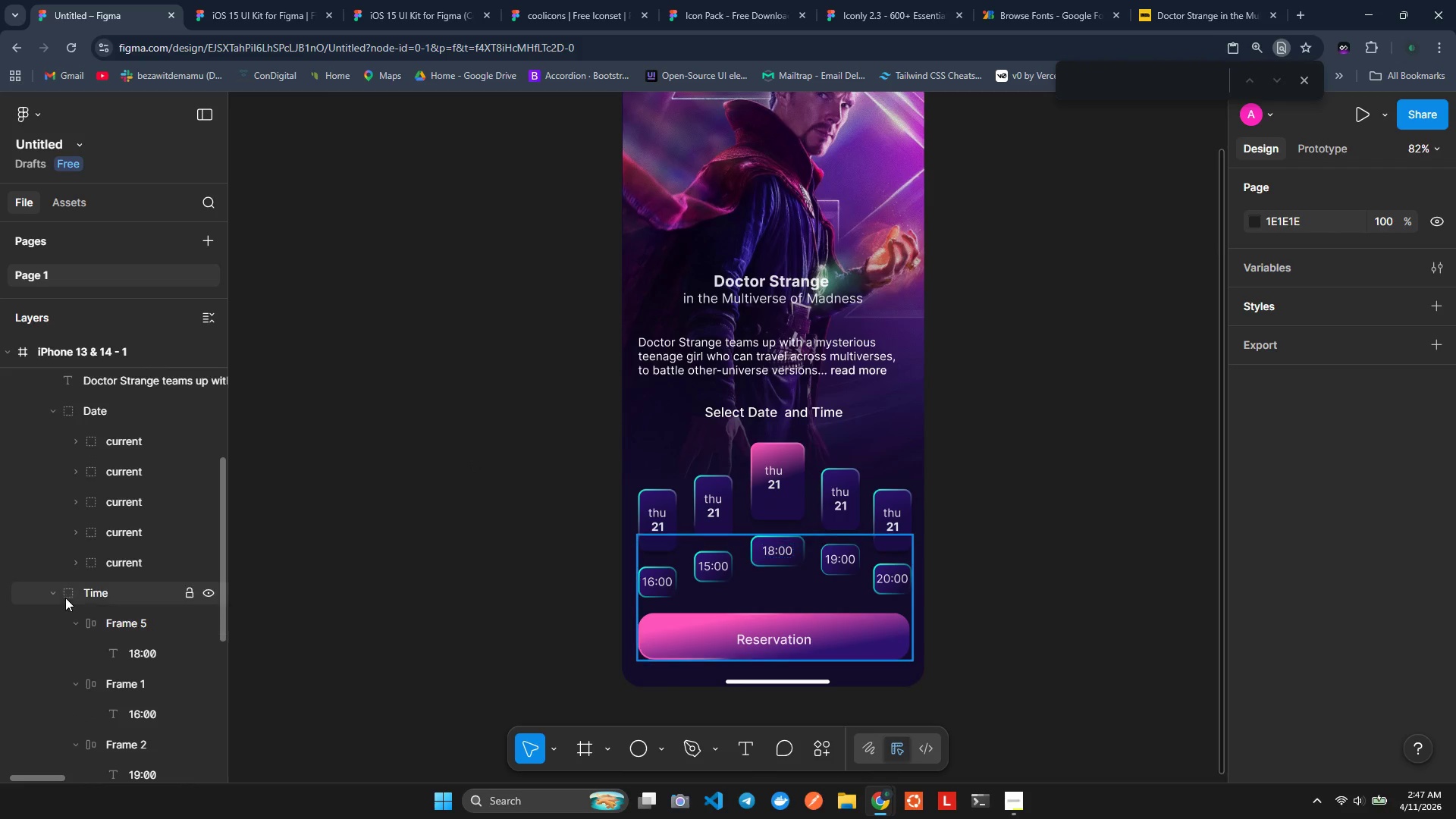 
mouse_move([53, 576])
 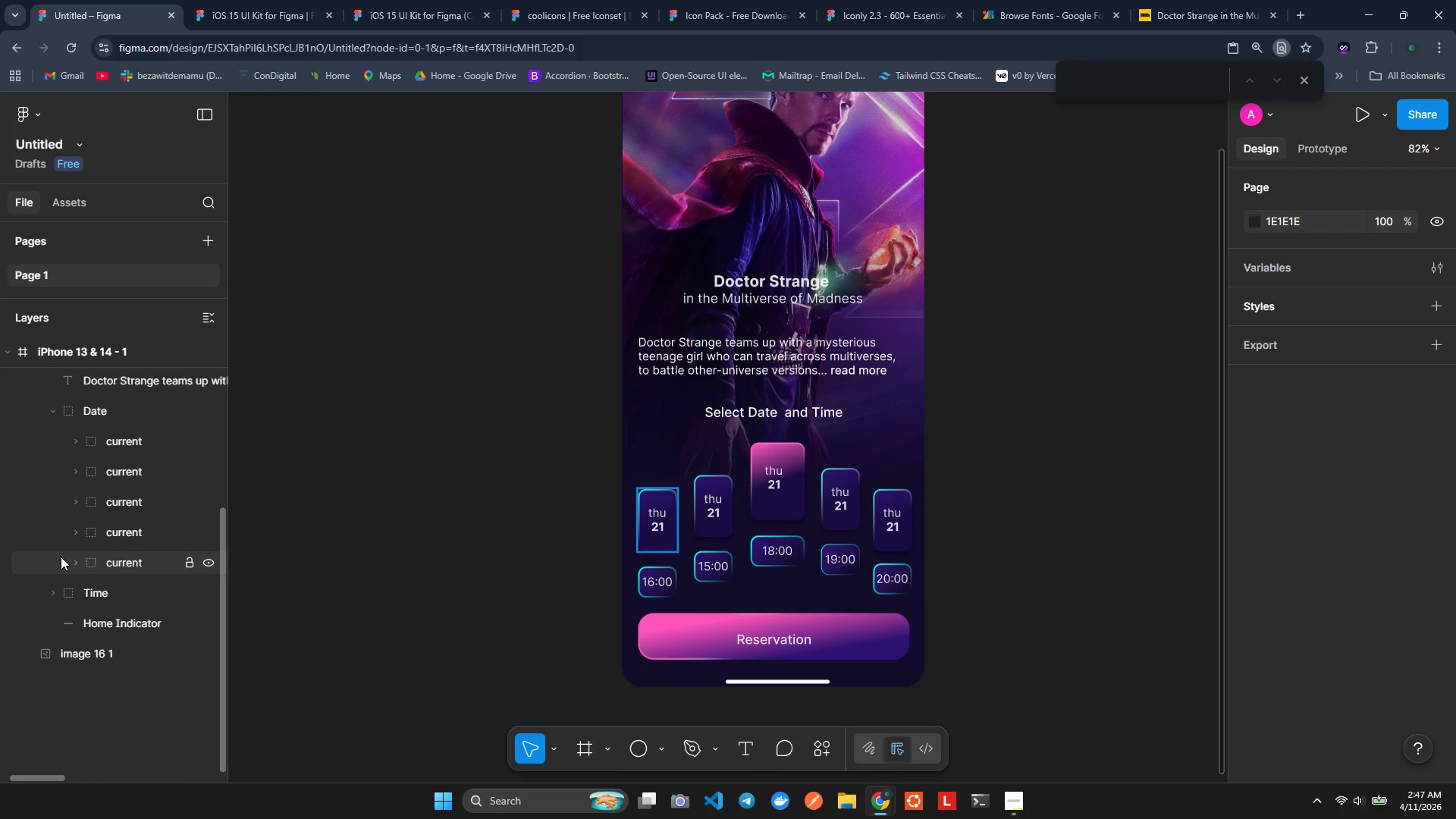 
scroll: coordinate [61, 557], scroll_direction: up, amount: 2.0
 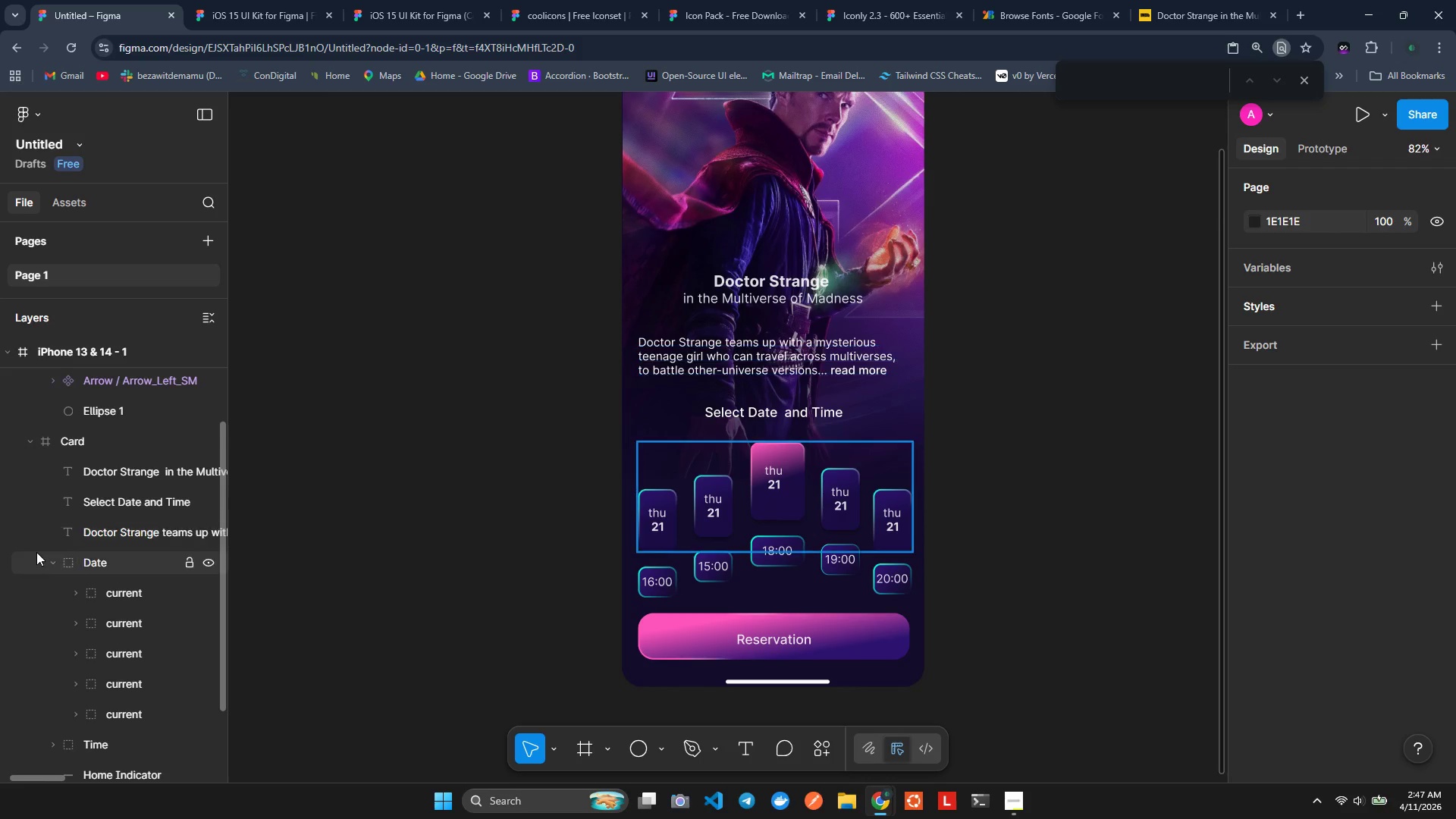 
left_click([54, 563])
 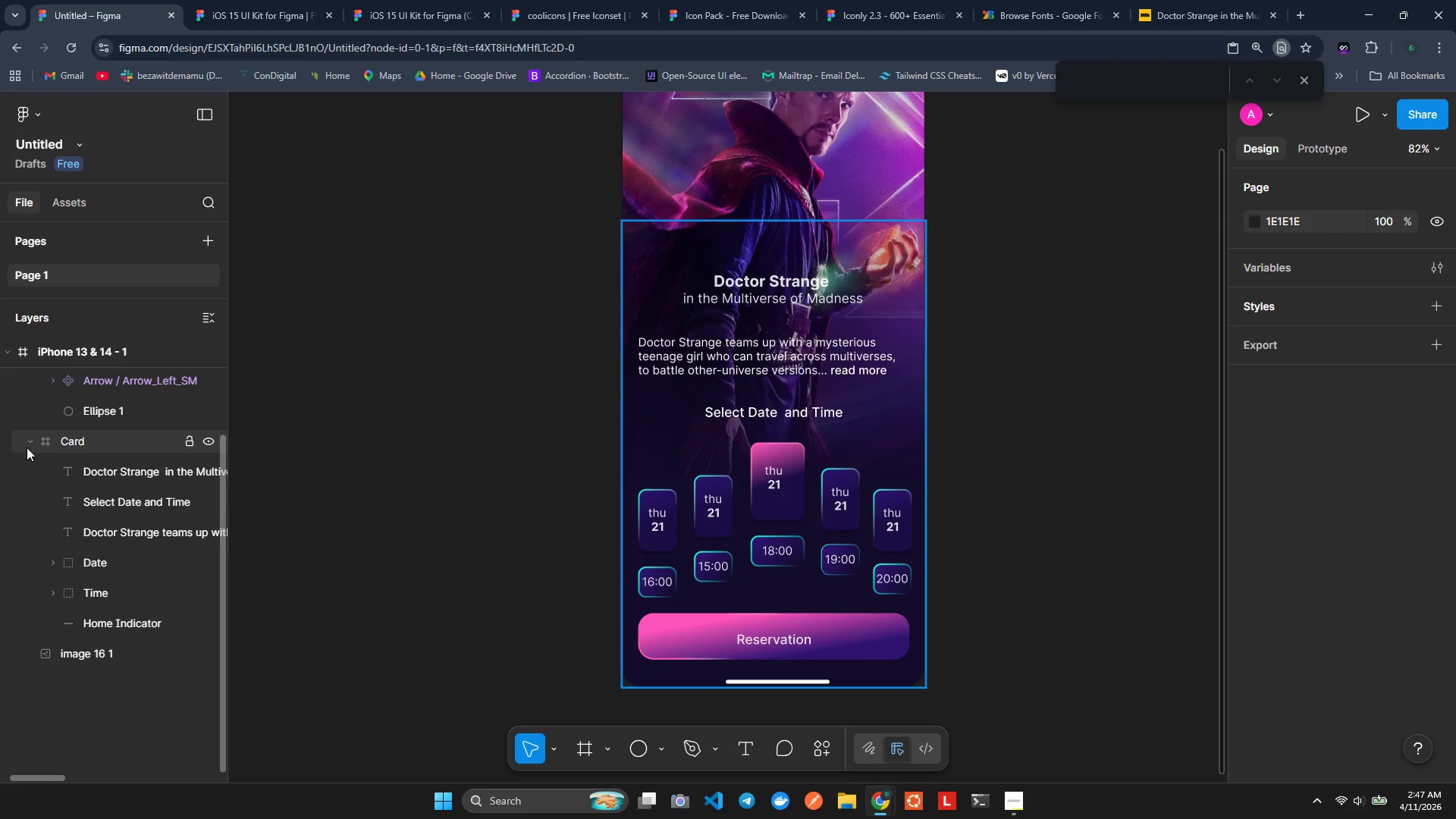 
left_click([27, 445])
 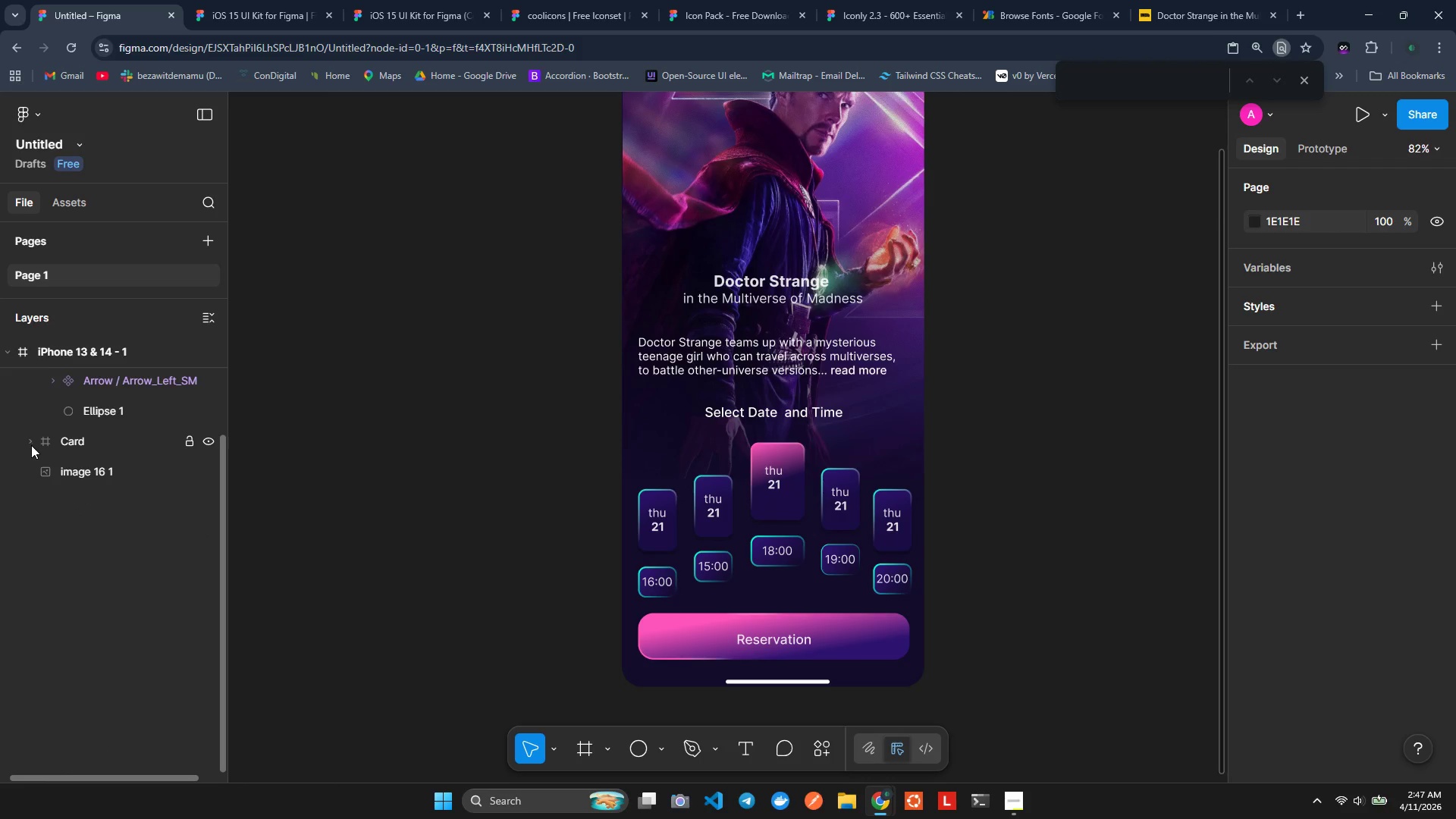 
scroll: coordinate [32, 445], scroll_direction: up, amount: 2.0
 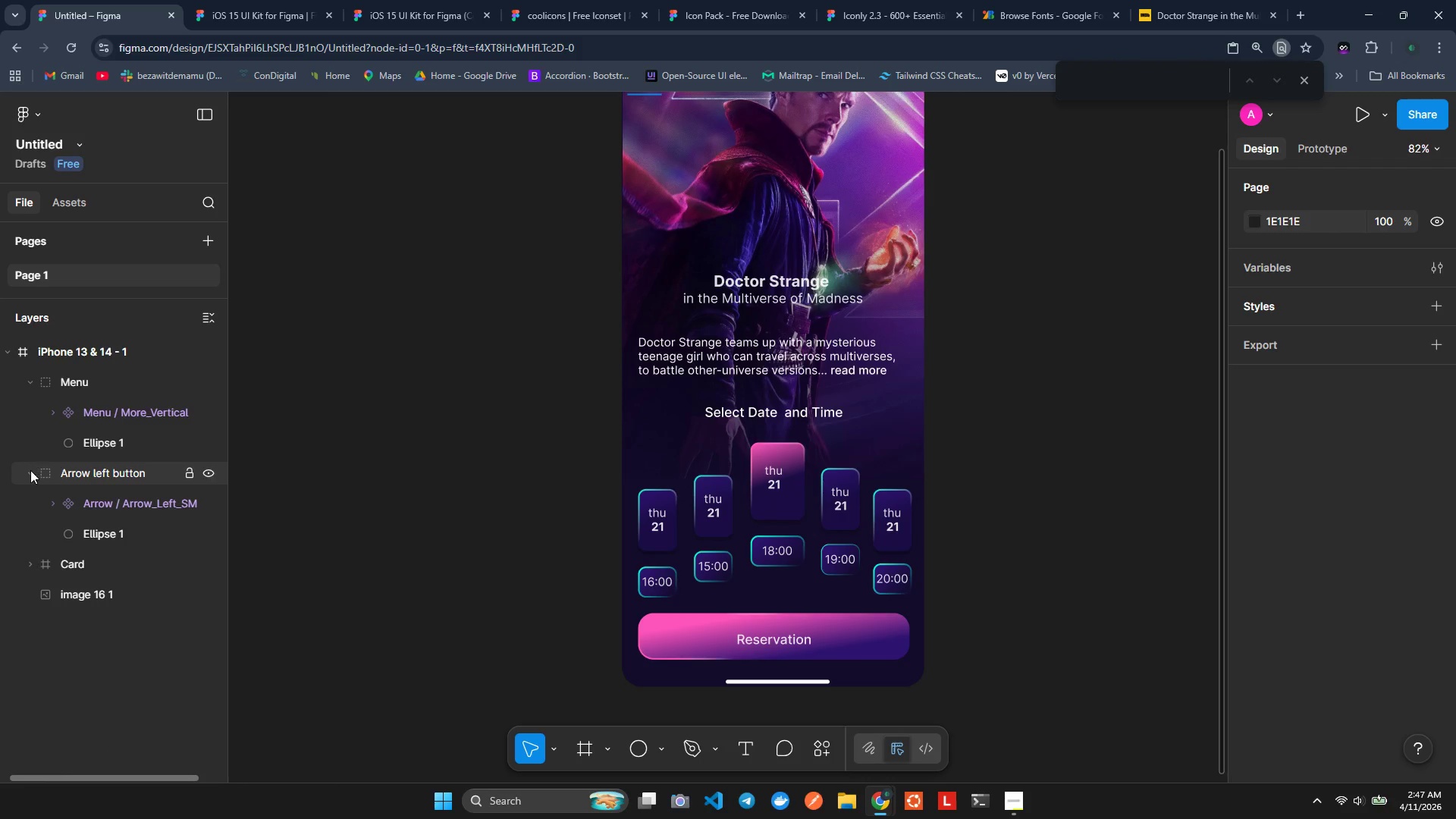 
left_click([30, 473])
 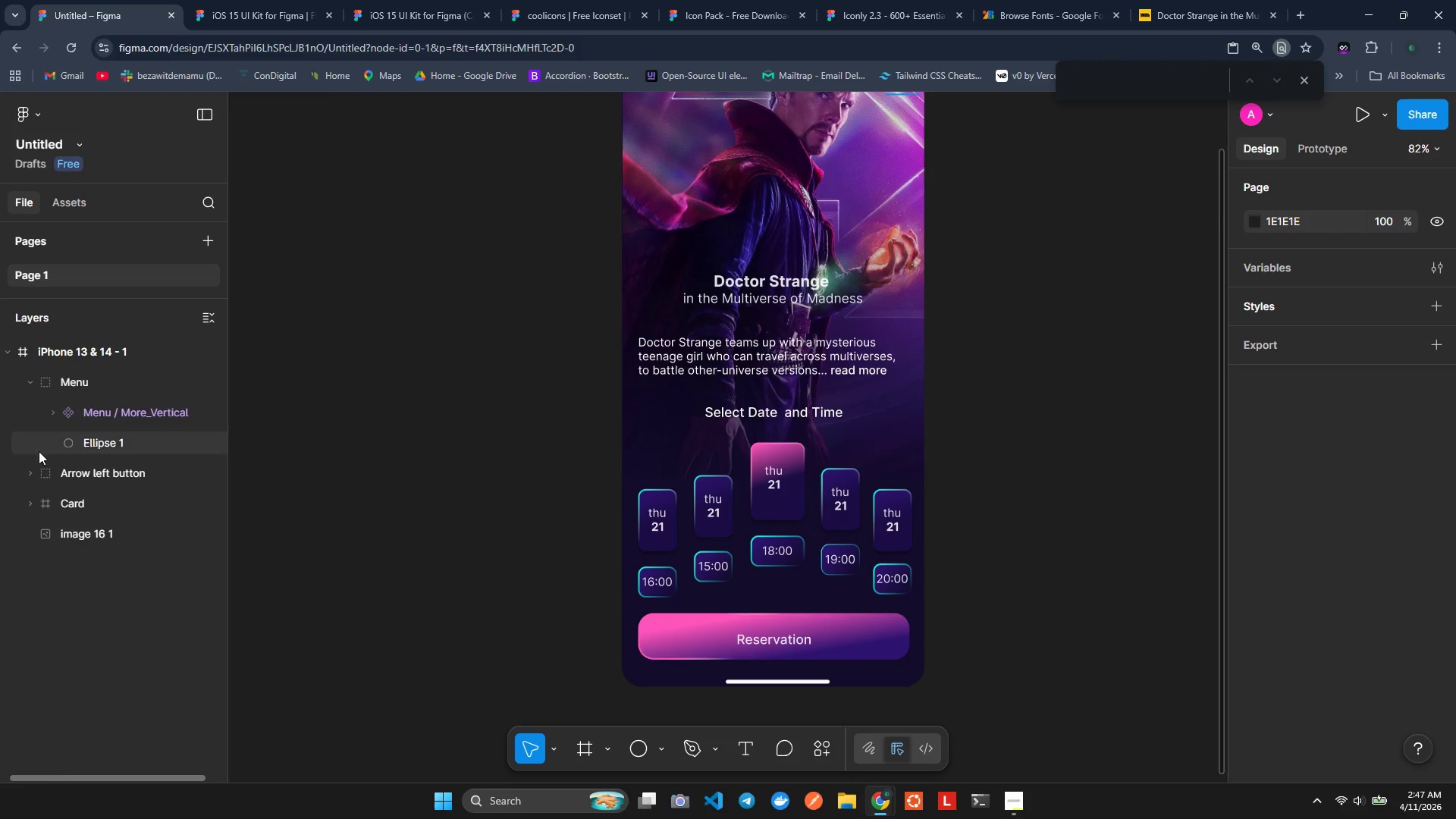 
scroll: coordinate [39, 450], scroll_direction: up, amount: 1.0
 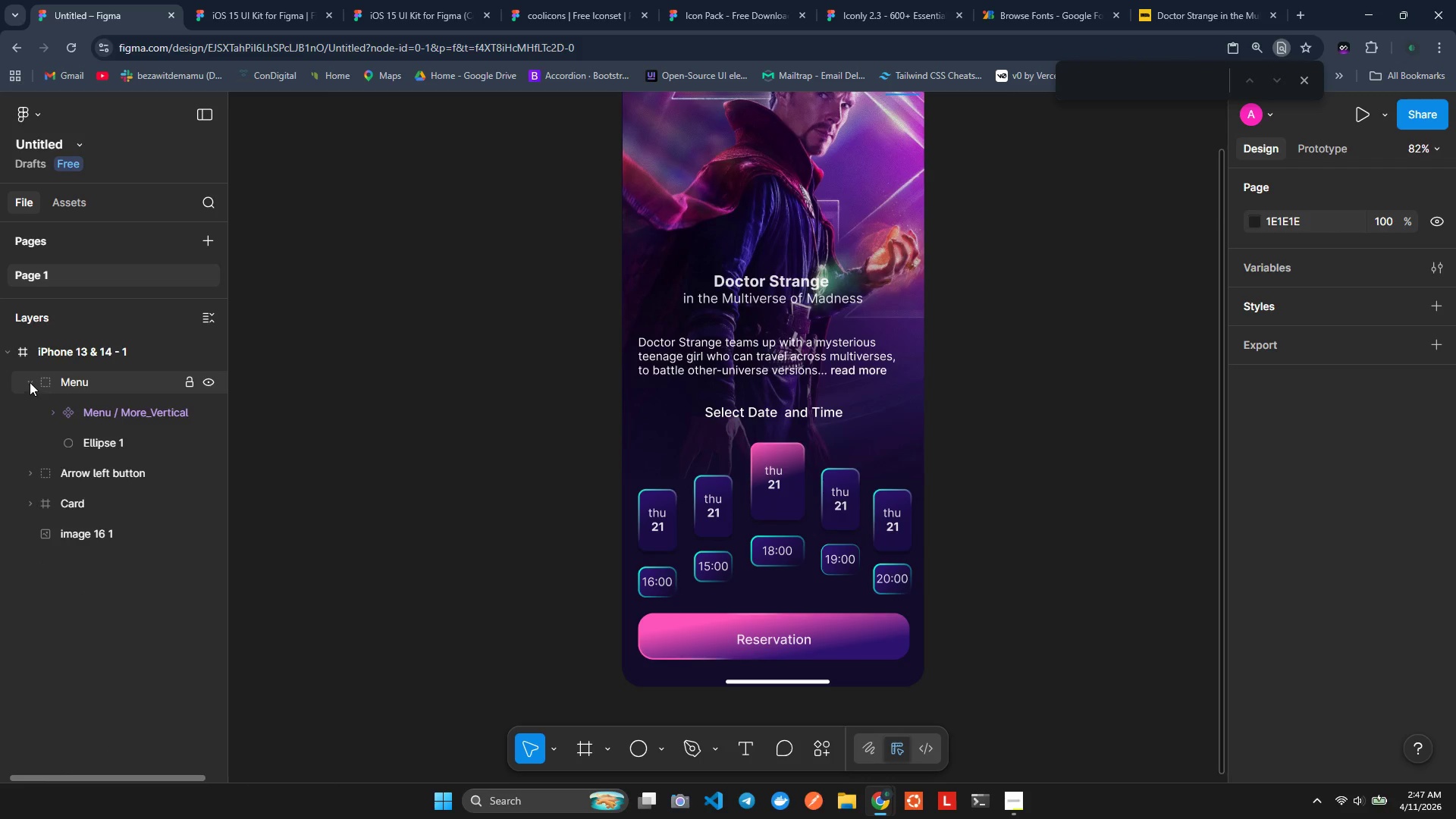 
left_click([30, 380])
 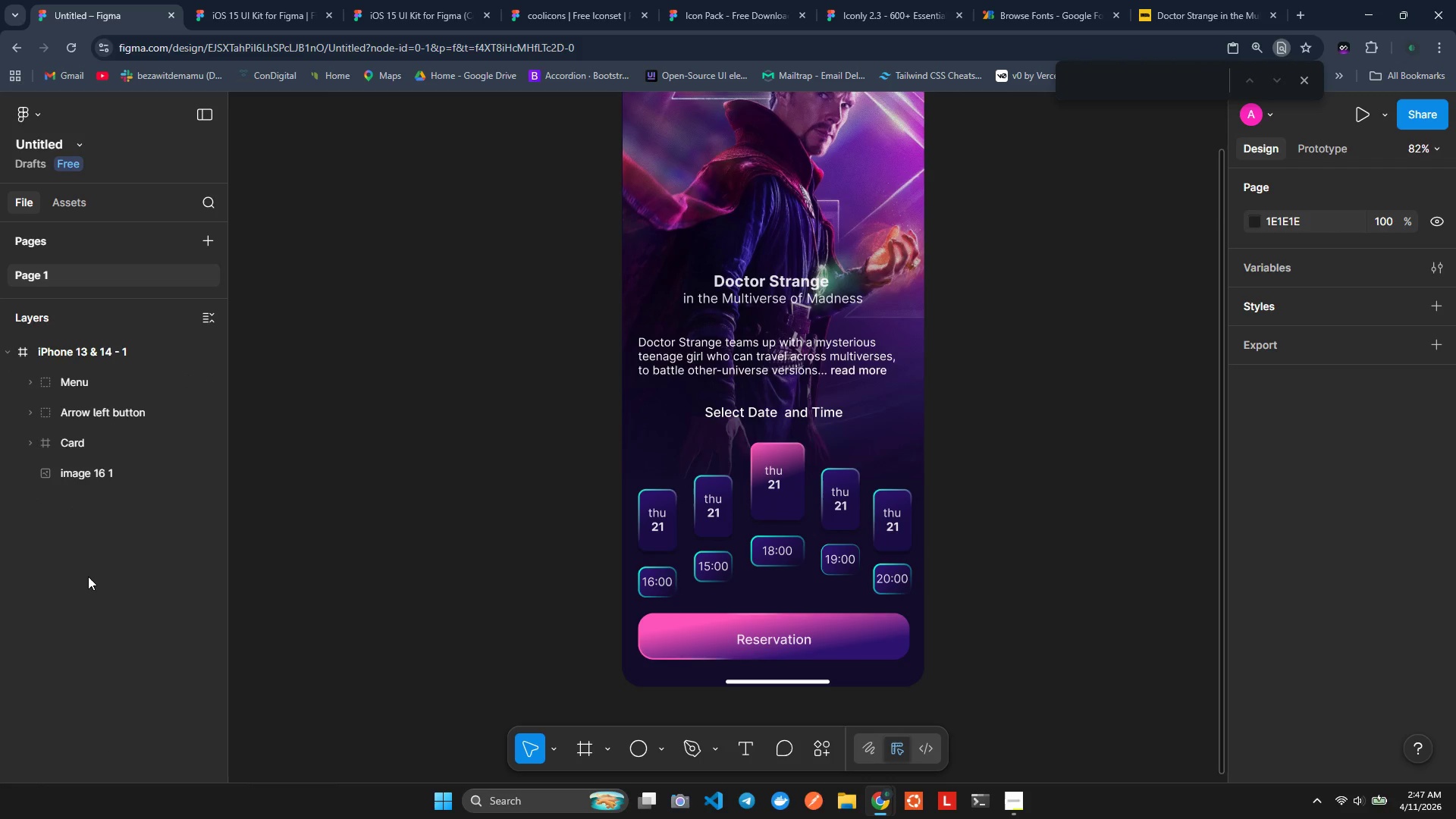 
left_click([89, 579])
 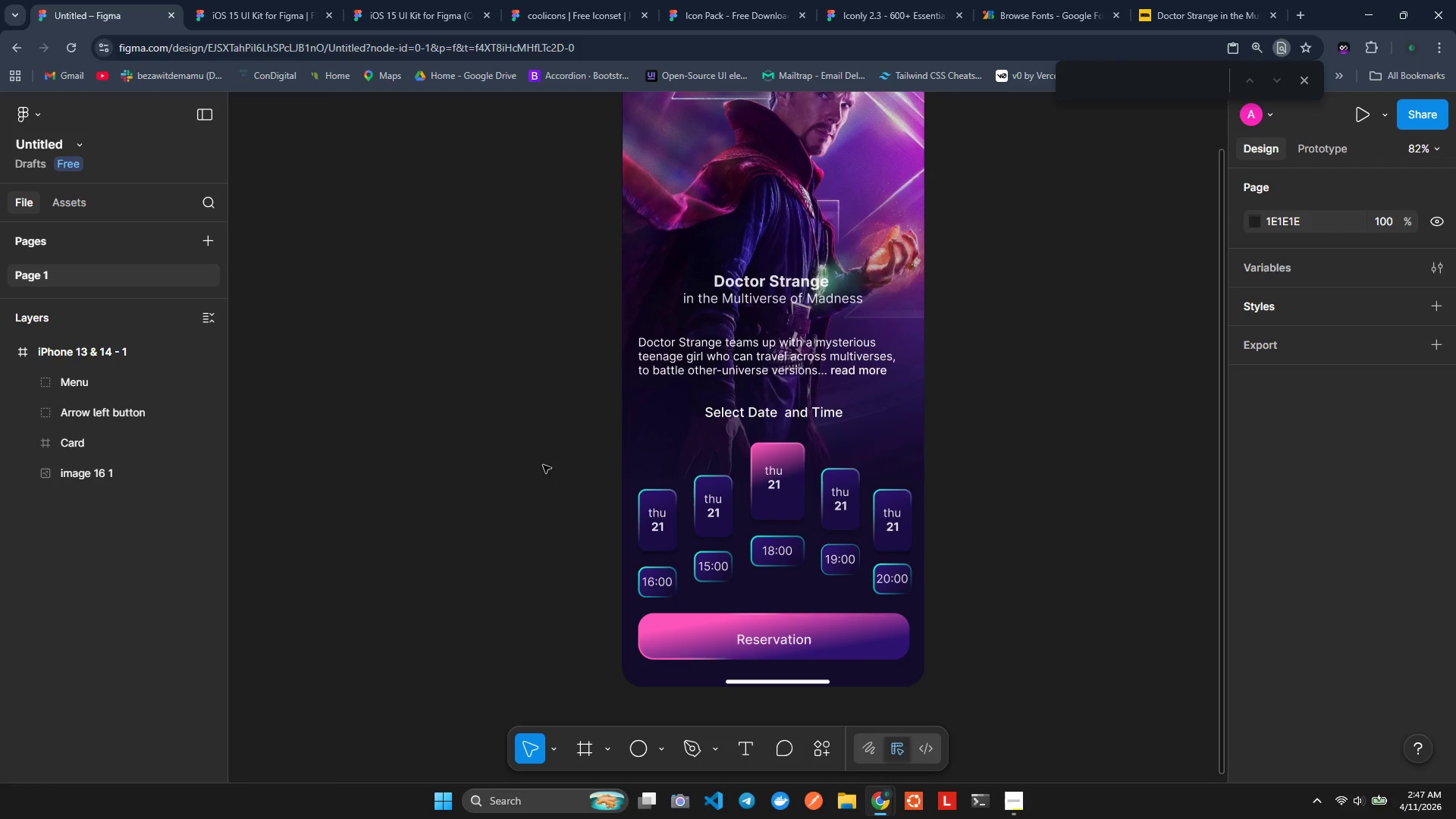 
scroll: coordinate [545, 462], scroll_direction: up, amount: 3.0
 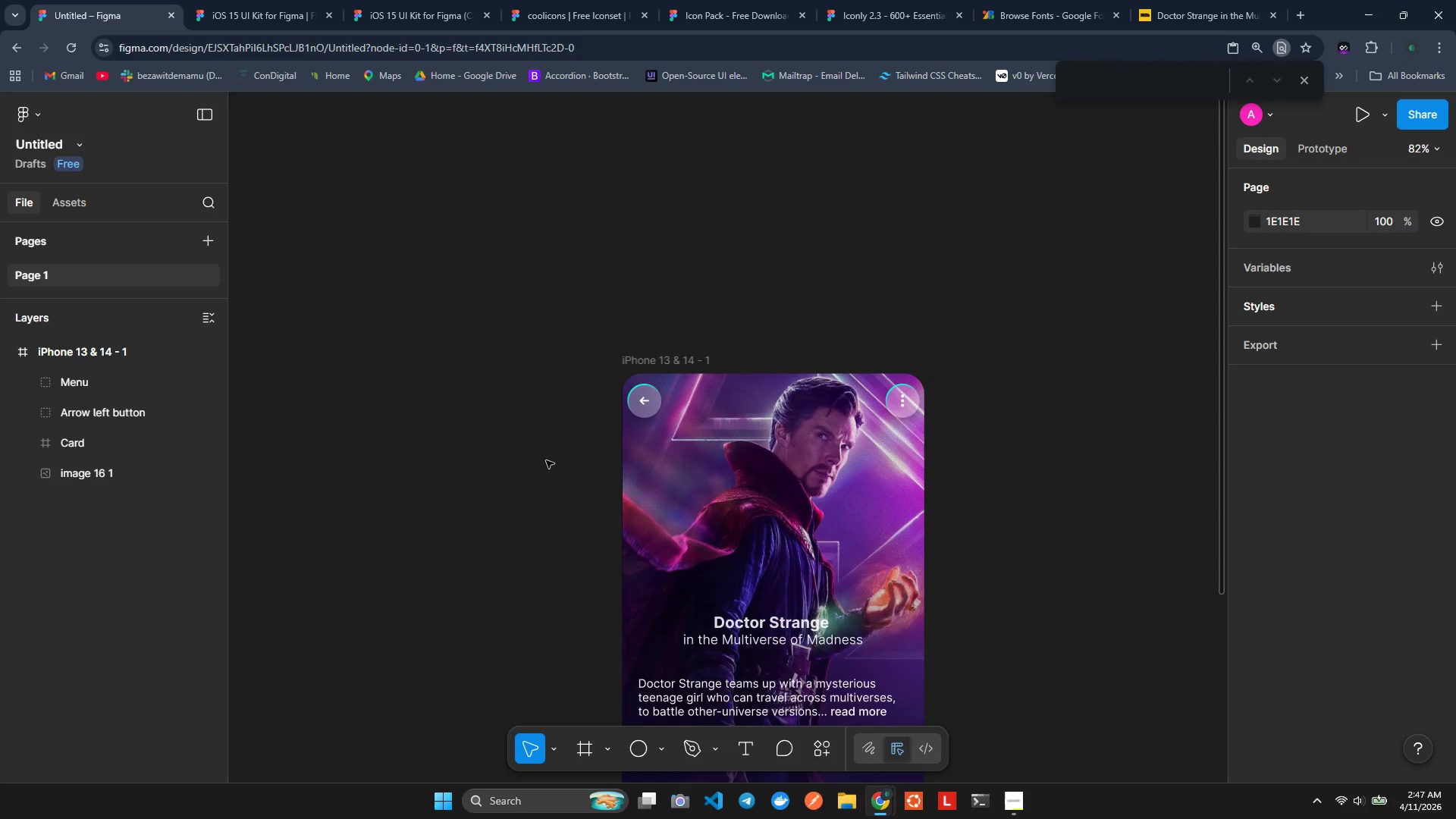 
scroll: coordinate [547, 460], scroll_direction: down, amount: 3.0
 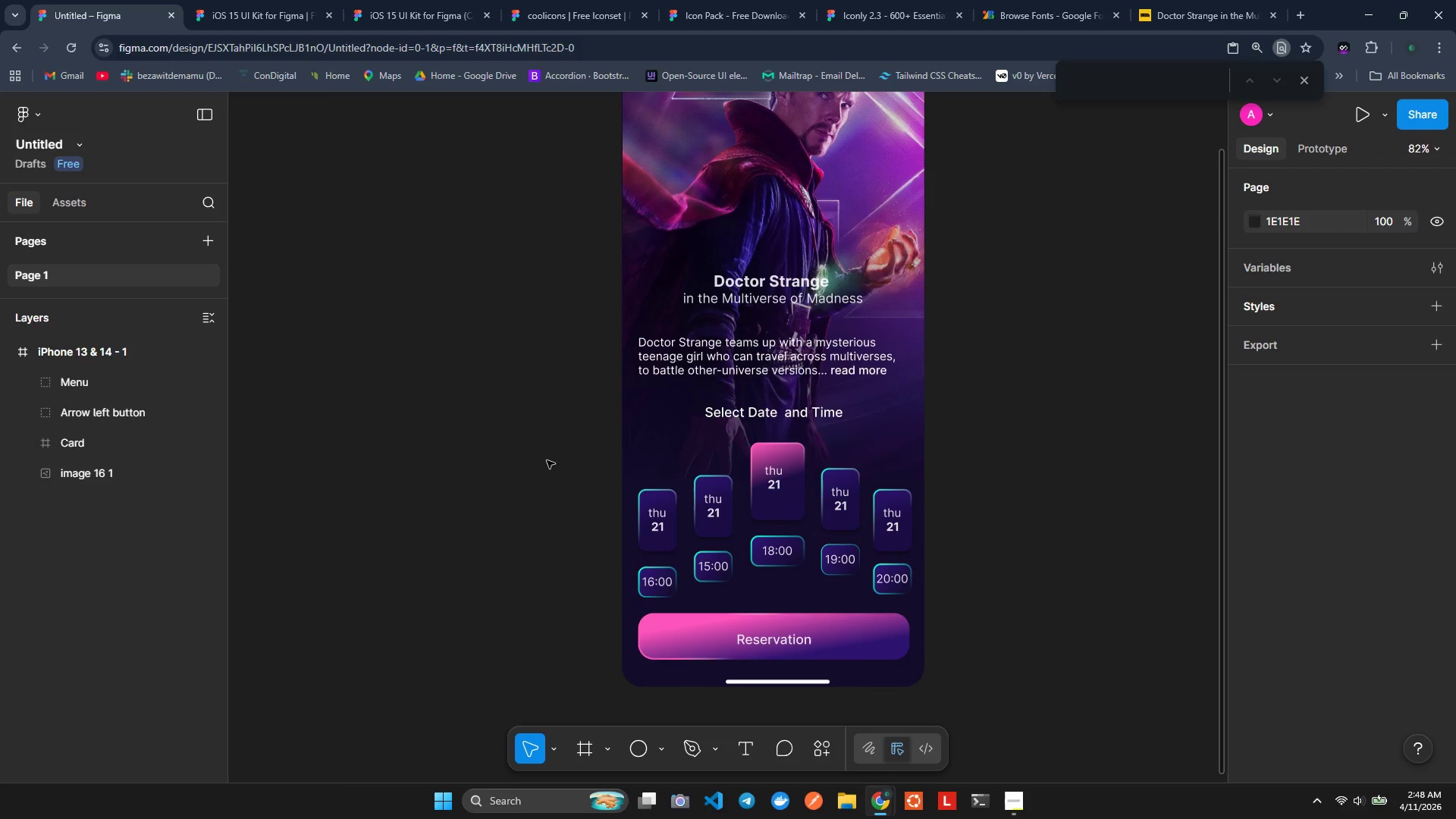 
wait(12.94)
 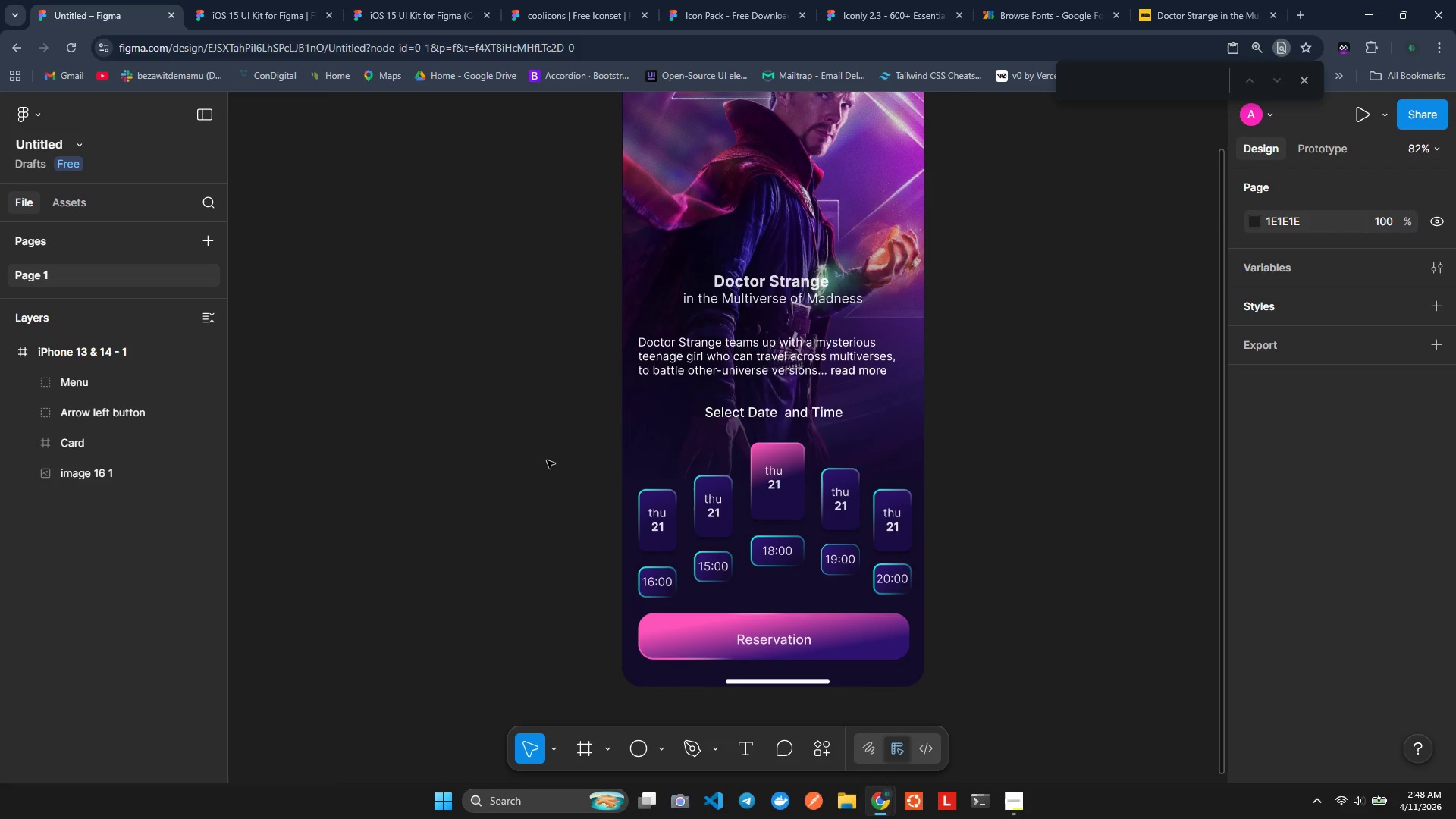 
scroll: coordinate [547, 460], scroll_direction: up, amount: 1.0
 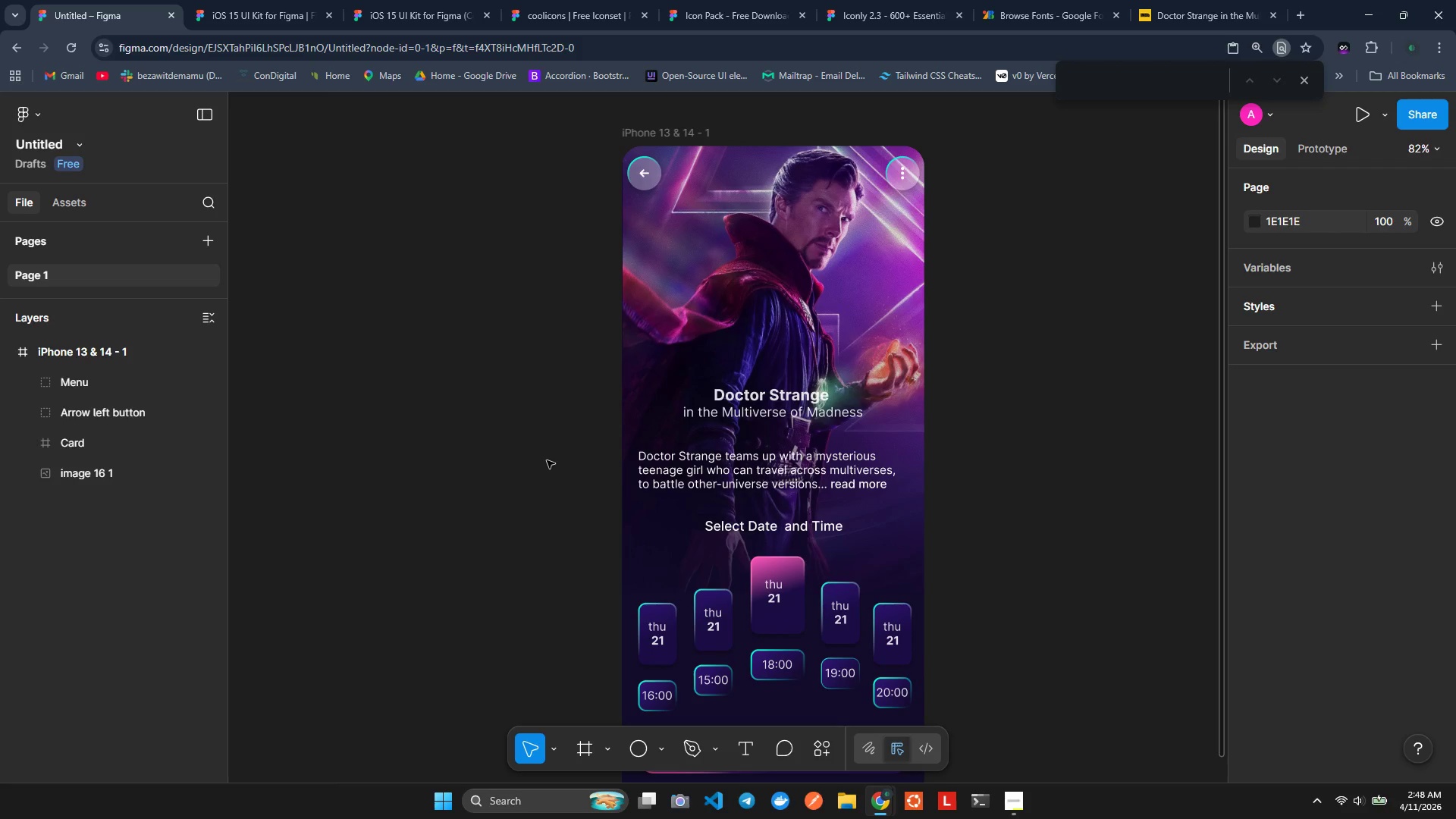 
wait(12.4)
 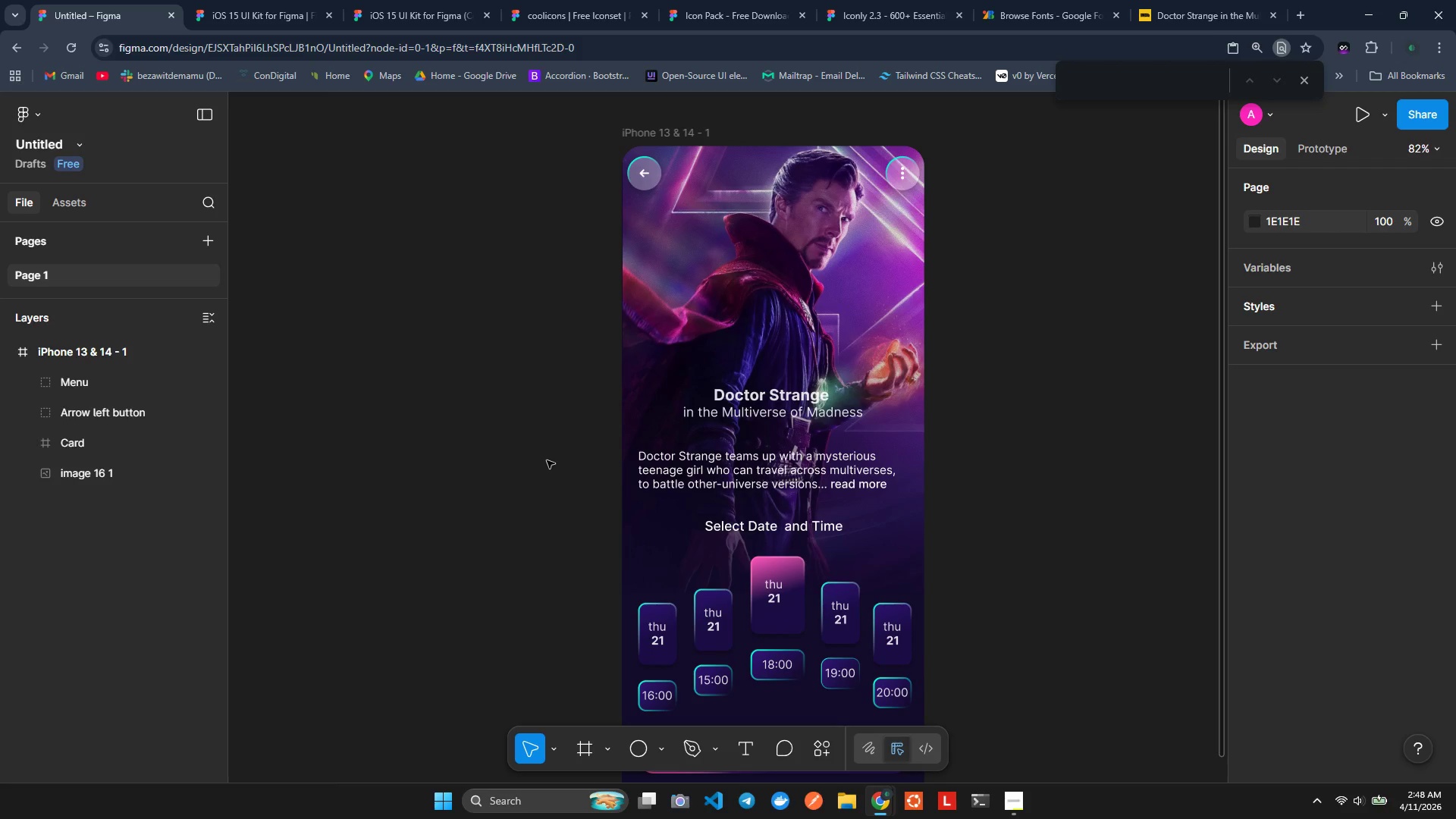 
key(Alt+Tab)